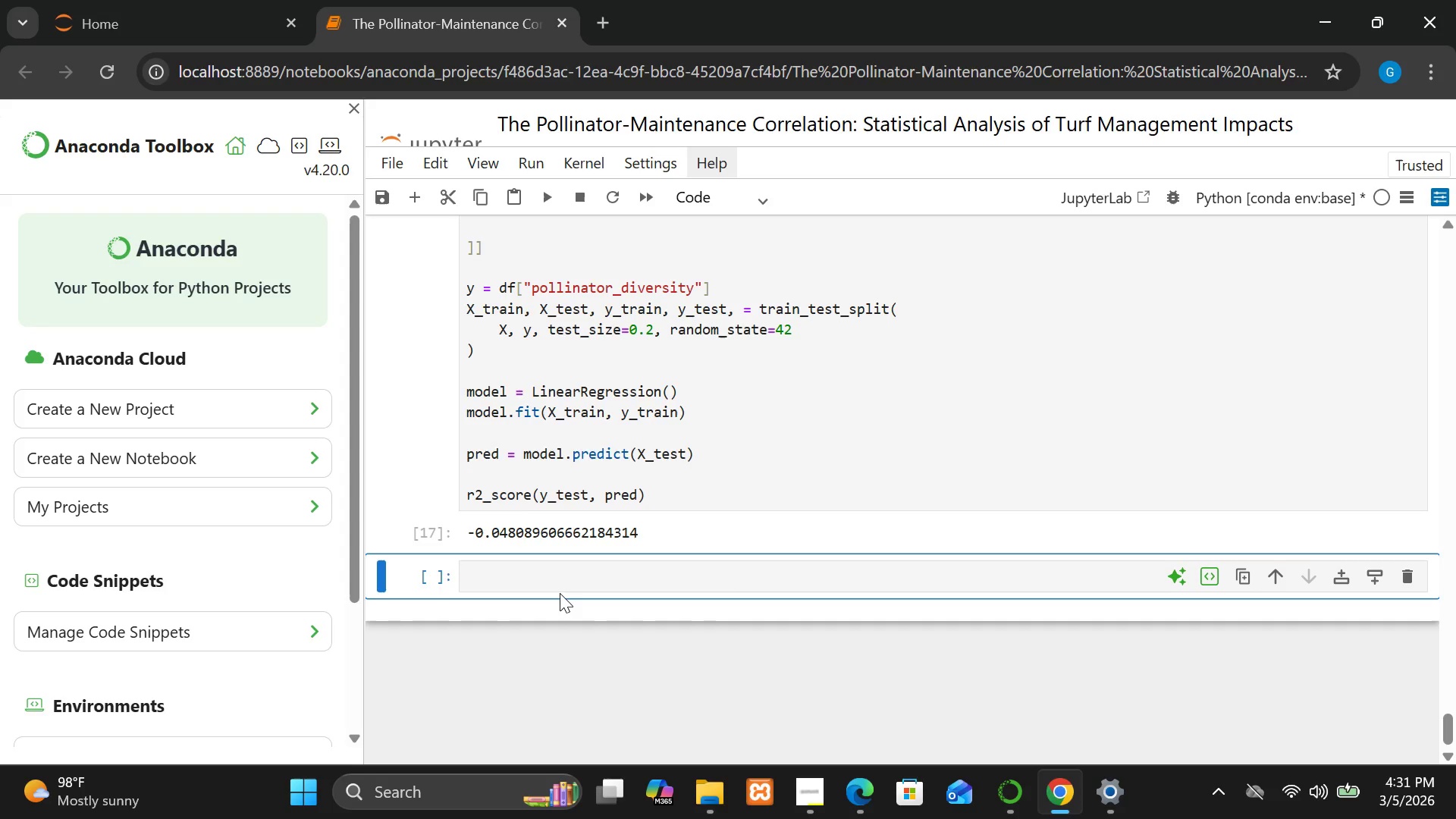 
wait(12.78)
 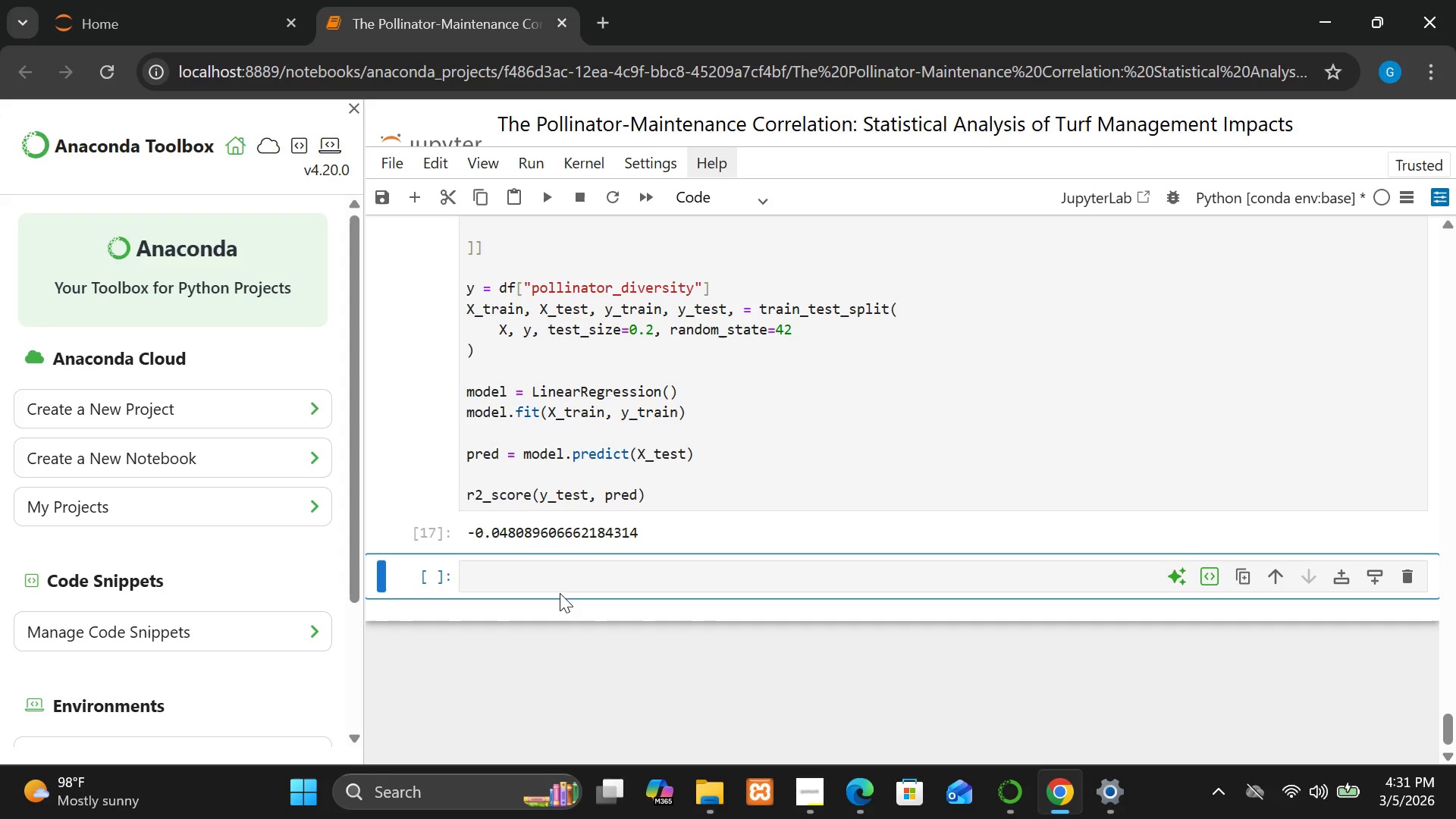 
left_click([525, 581])
 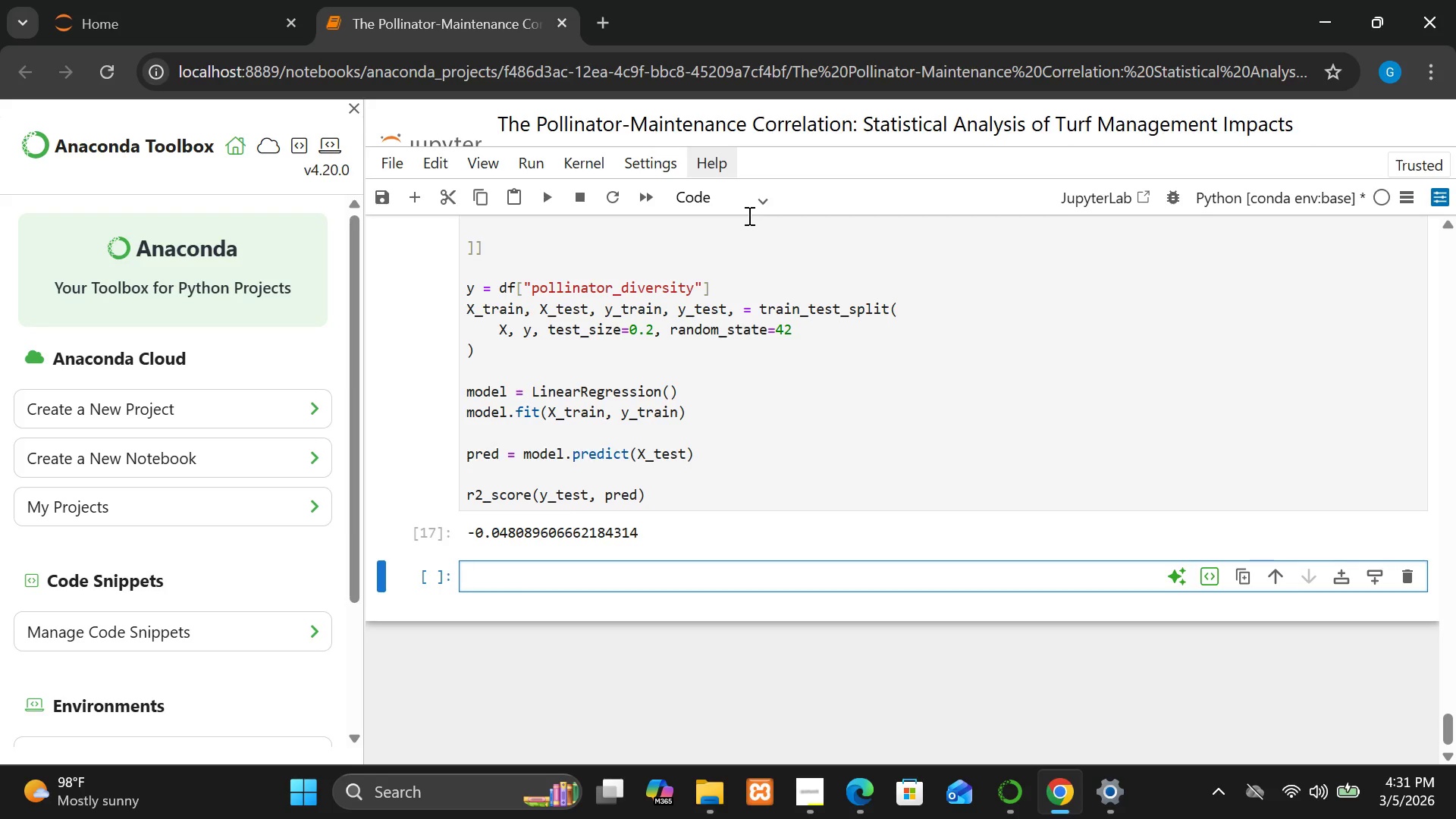 
left_click([748, 206])
 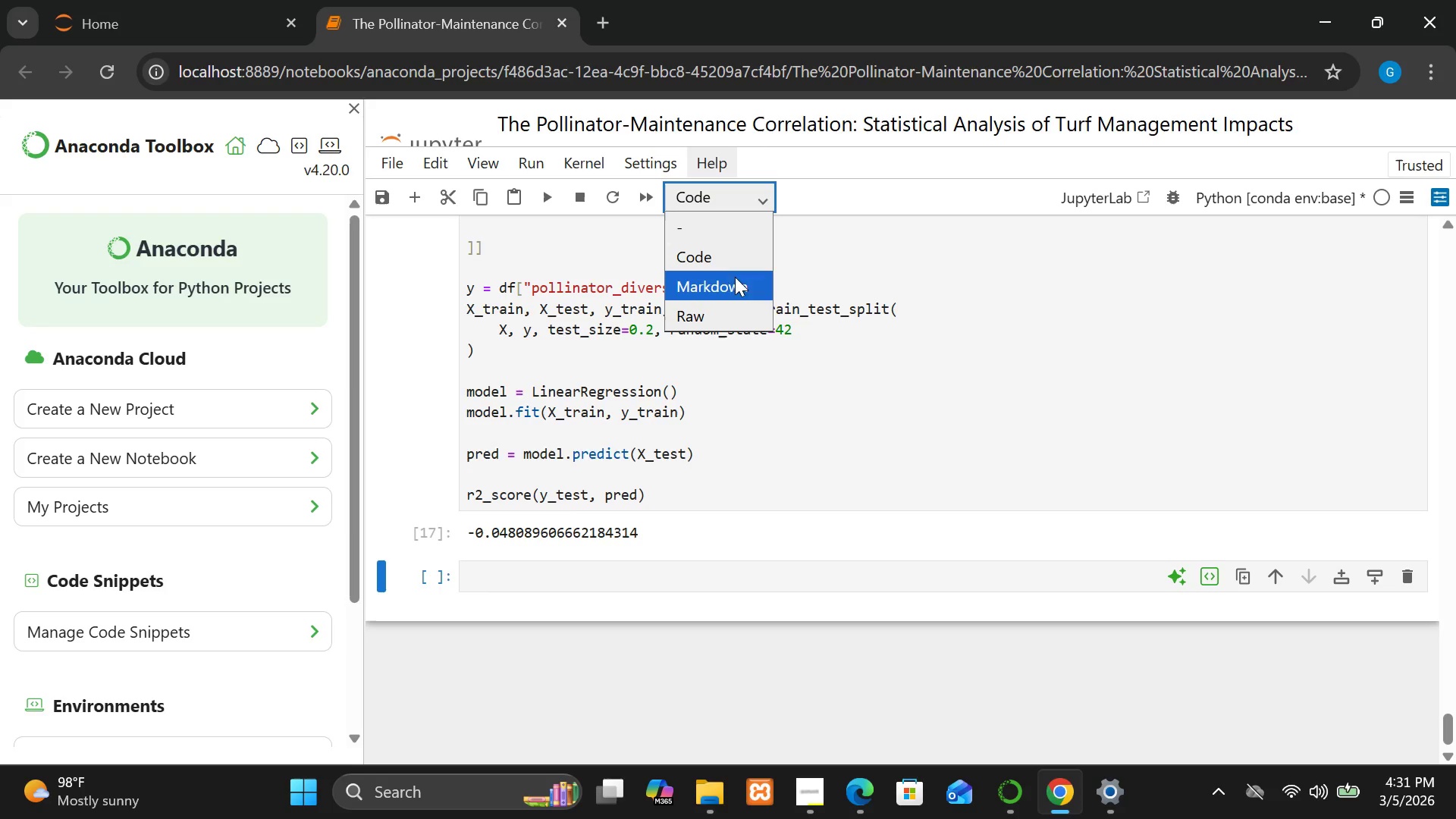 
left_click([734, 282])
 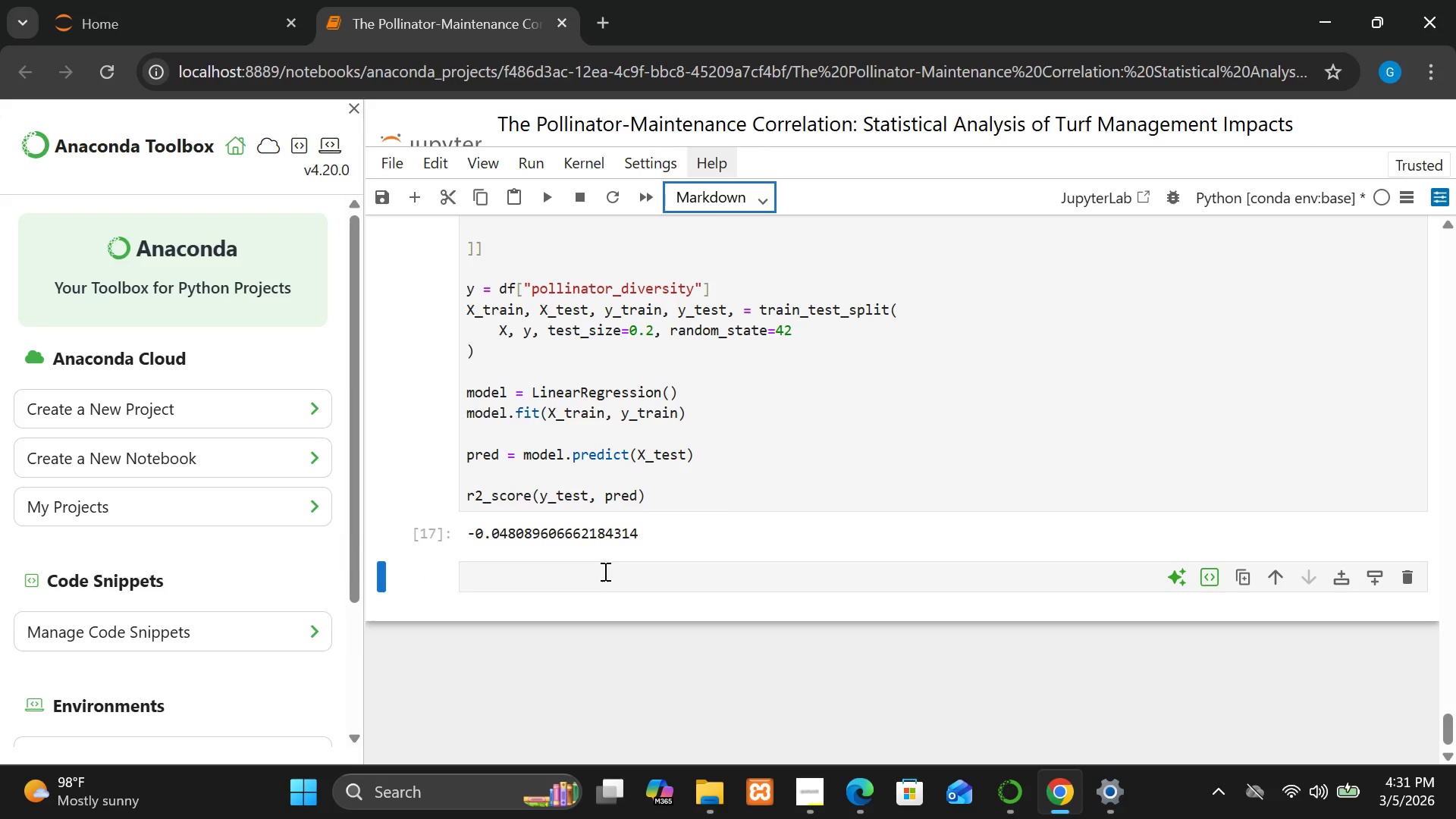 
left_click([600, 581])
 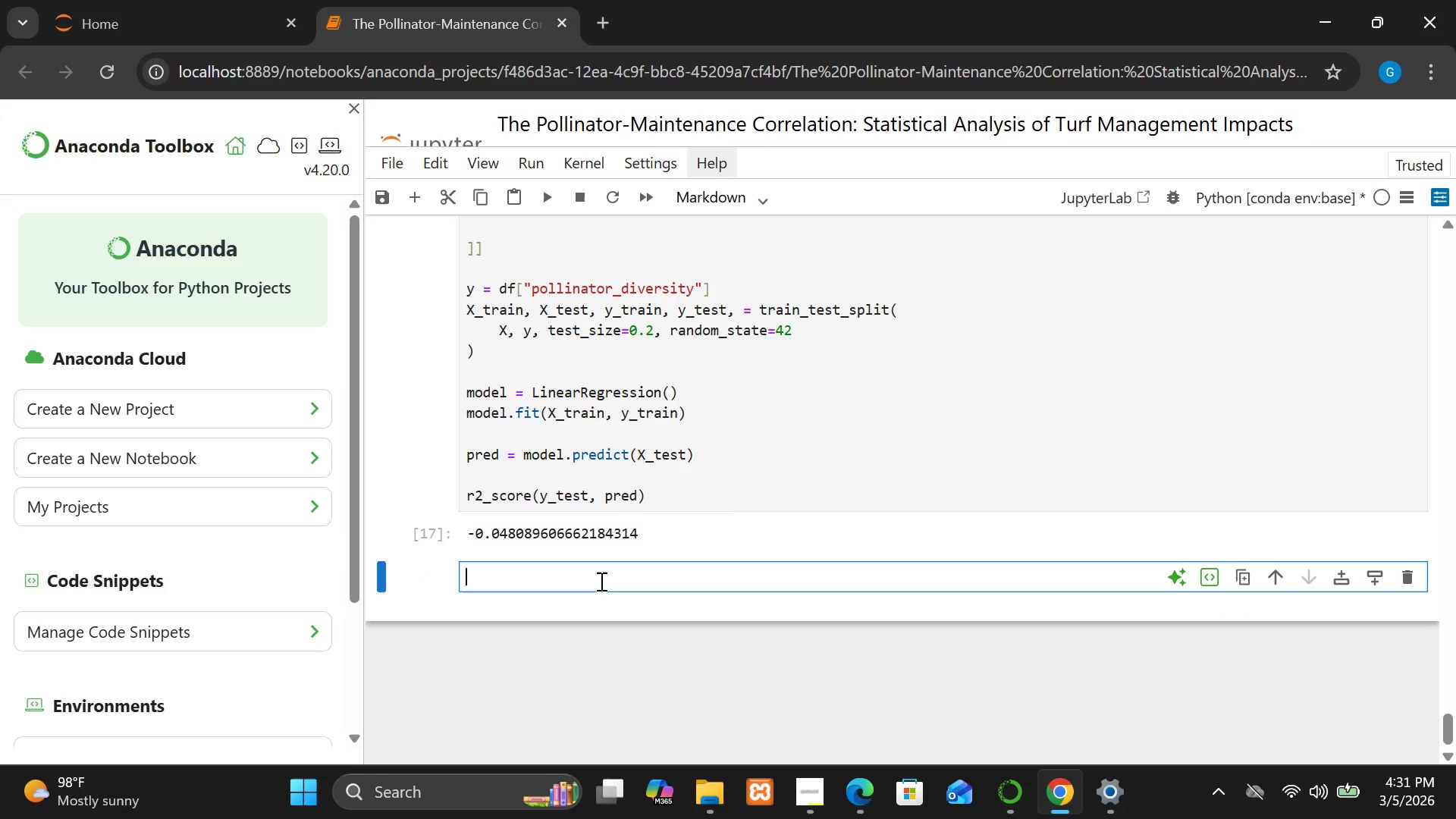 
type(#  )
key(Backspace)
type(Kruskal-Wallis Significance Test)
 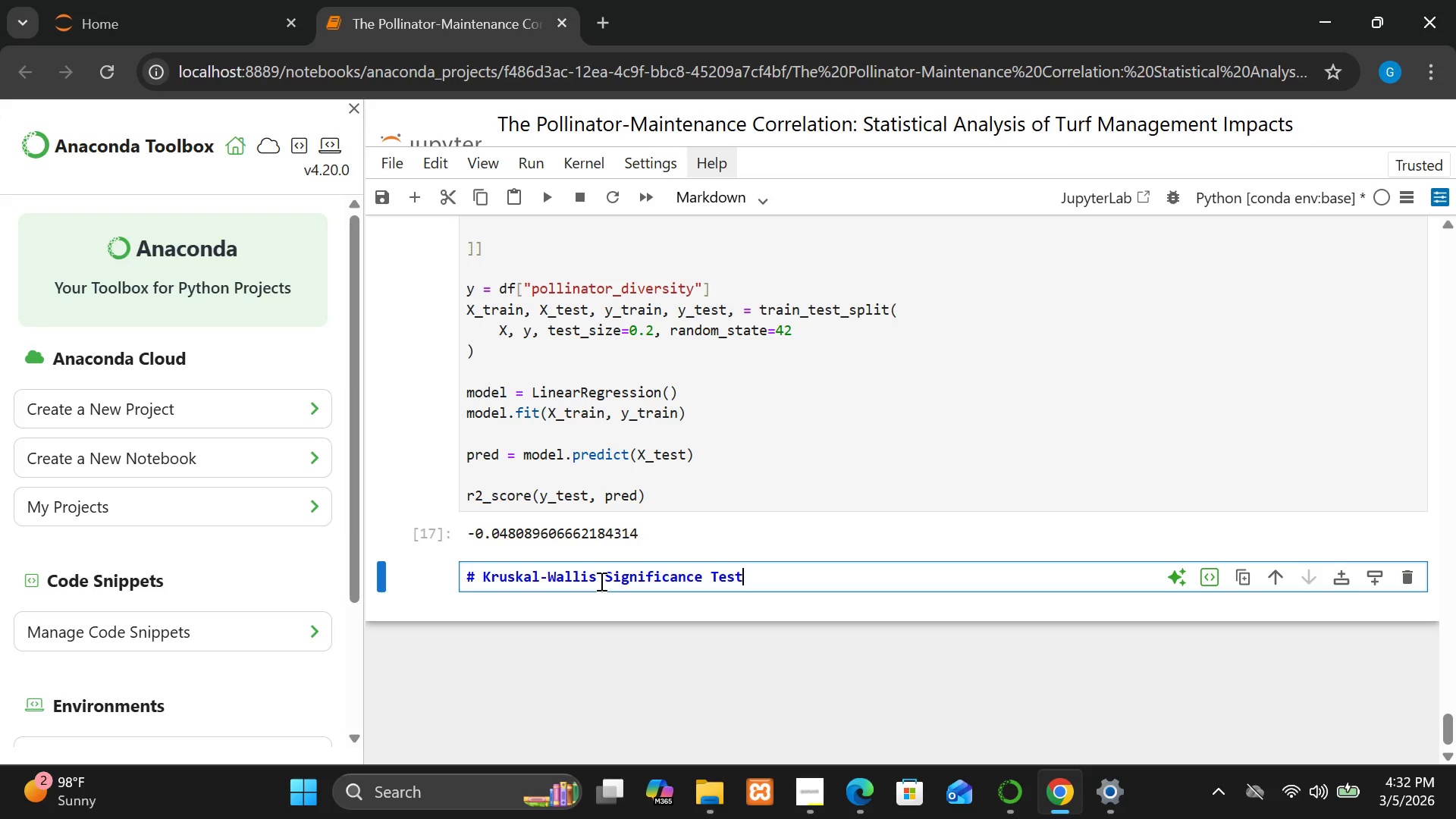 
key(Enter)
 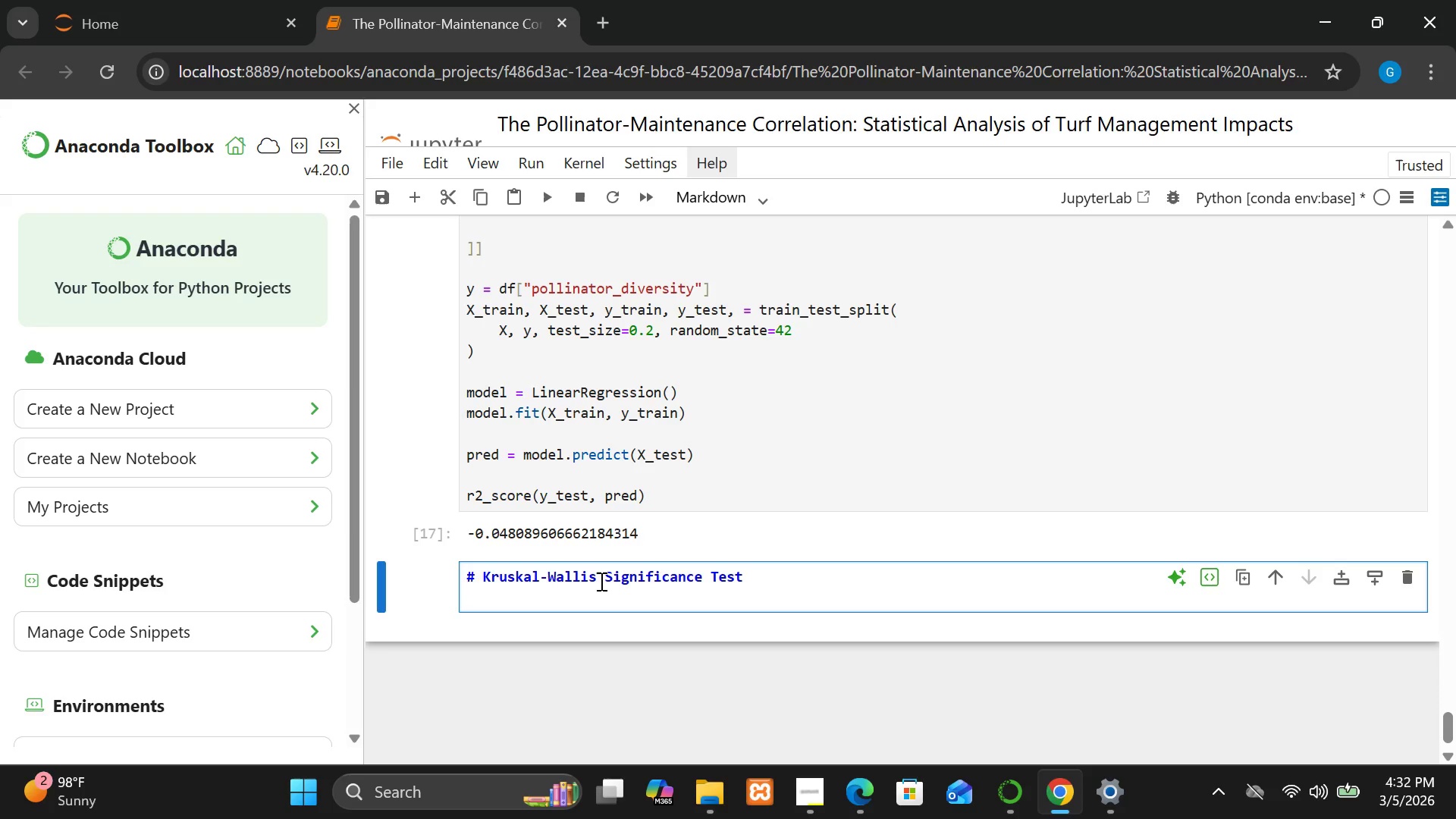 
key(Enter)
 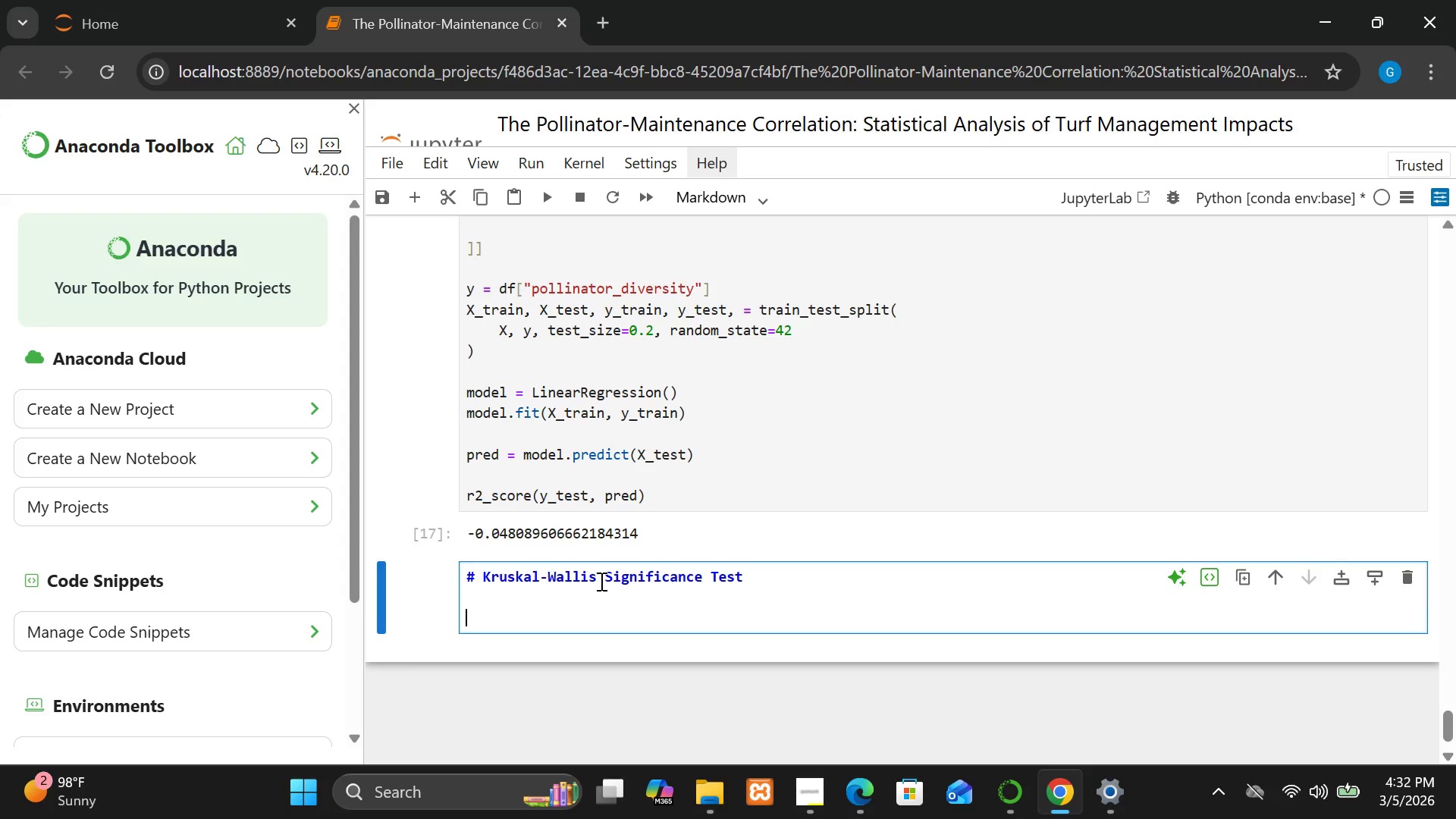 
type(This is)
key(Backspace)
key(Backspace)
type(testt )
key(Backspace)
key(Backspace)
key(Backspace)
type(t evaluates whethr)
key(Backspace)
type(er biodib)
key(Backspace)
type(verd)
key(Backspace)
type(sity)
 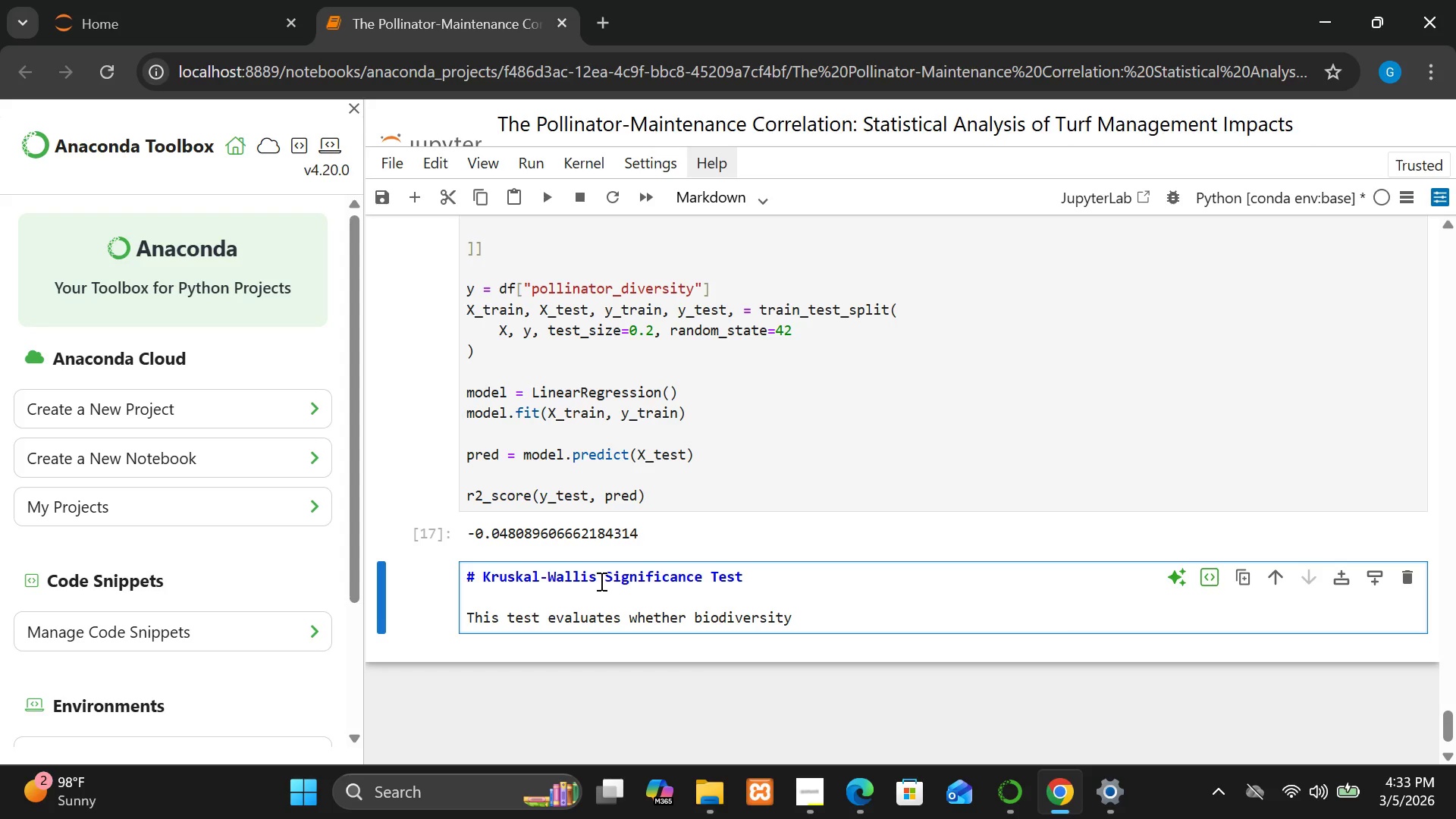 
wait(8.41)
 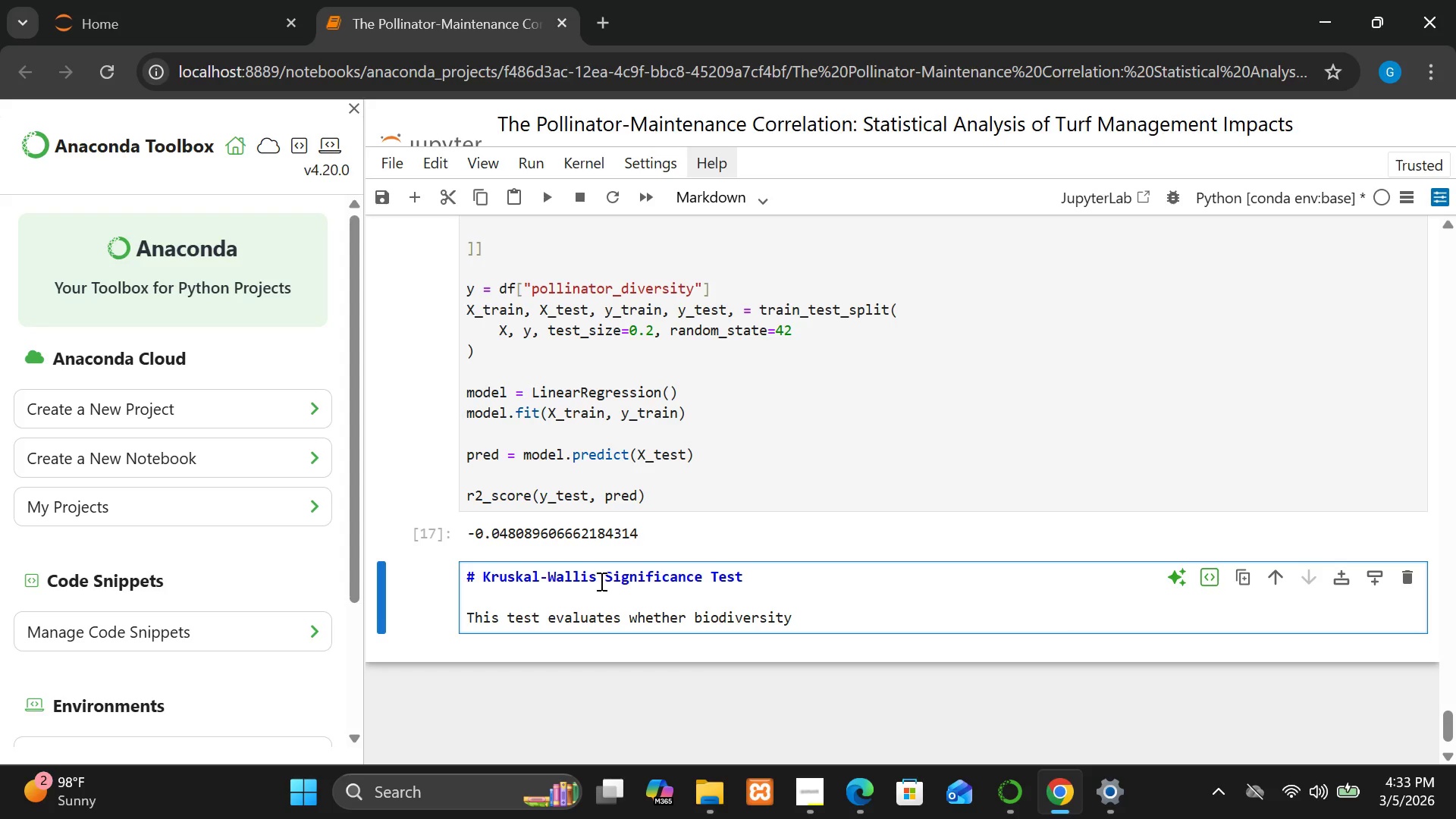 
type( differs sign)
 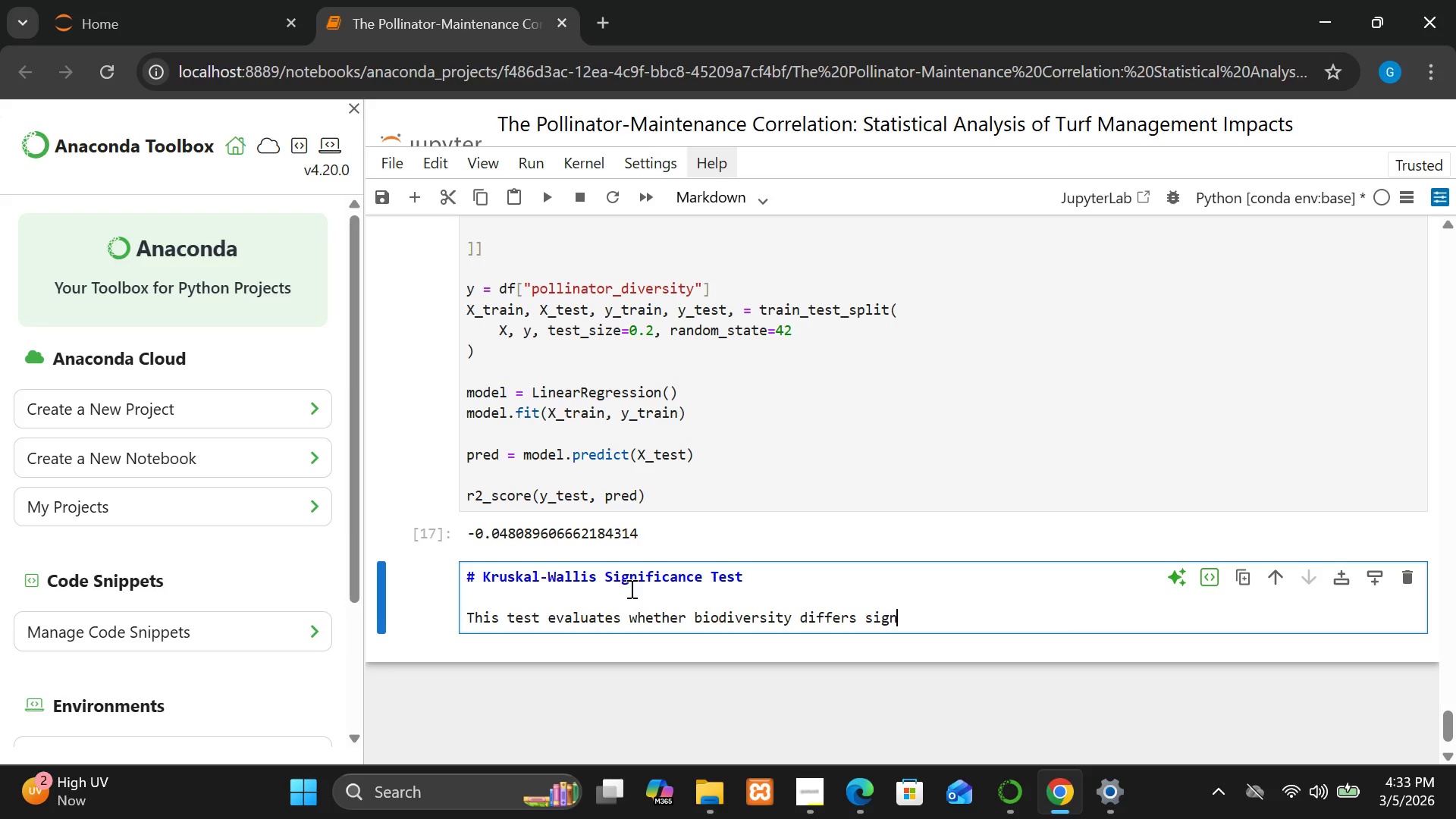 
key(I)
 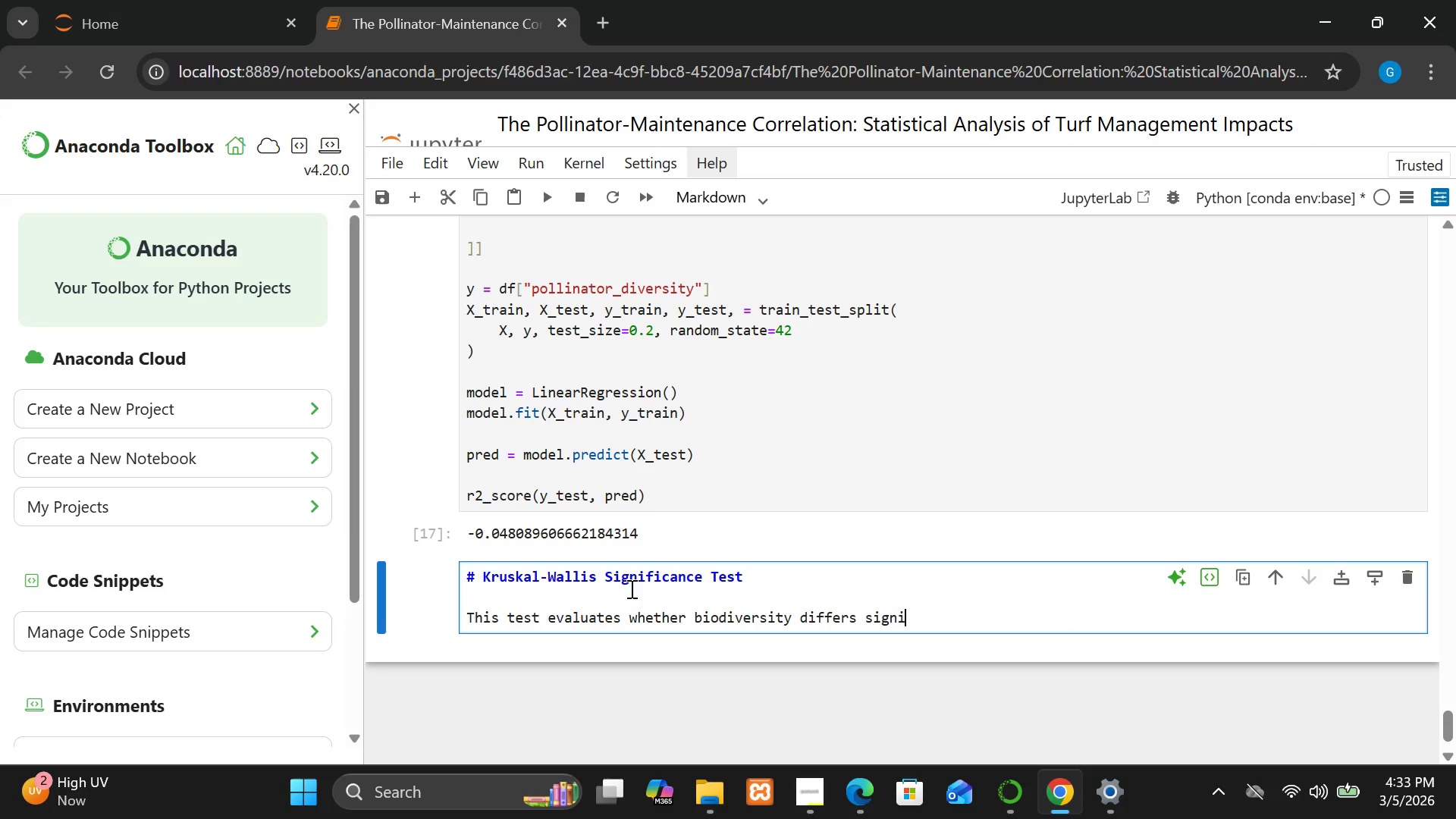 
wait(6.5)
 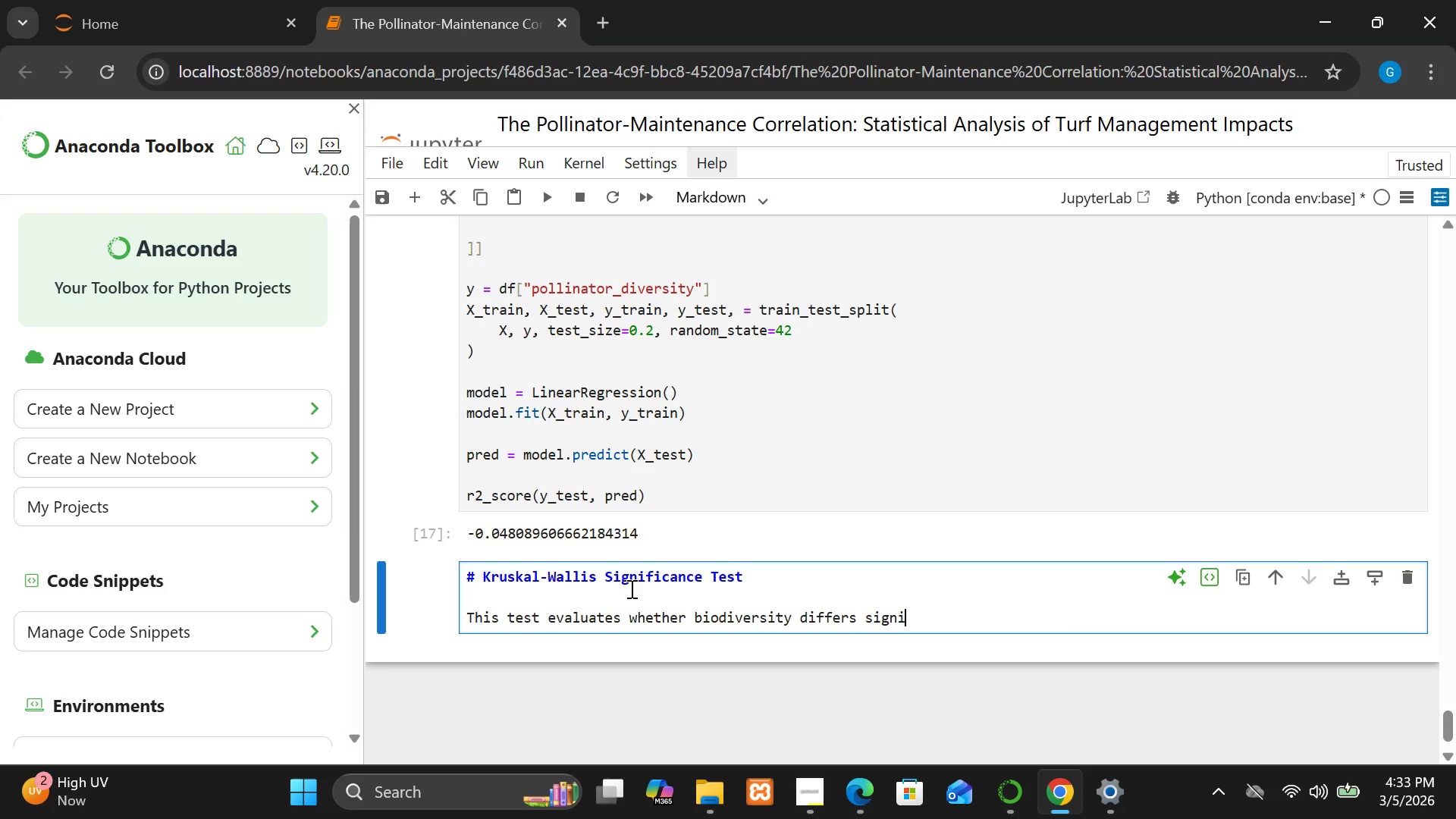 
key(F)
 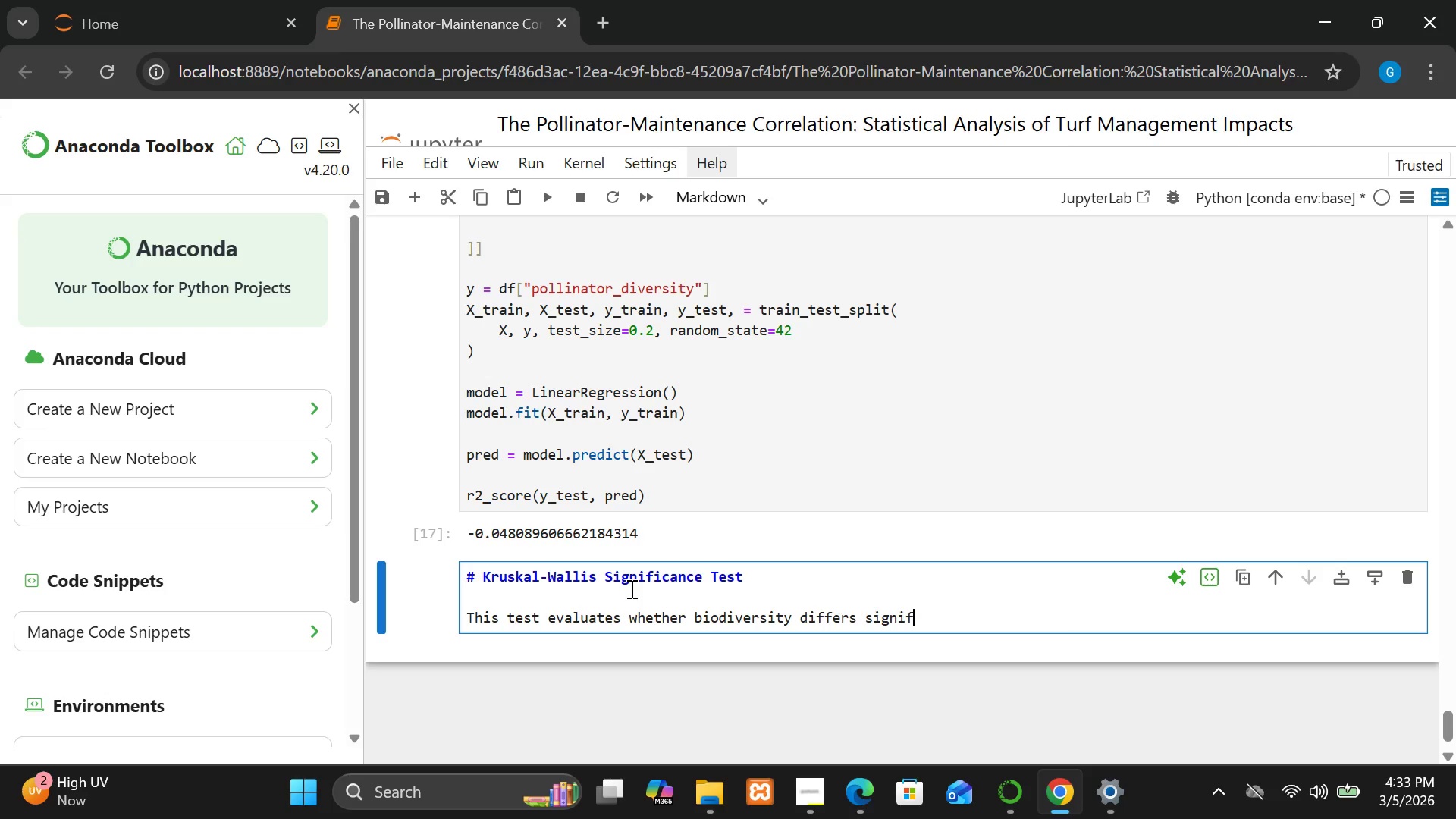 
type(icantly)
 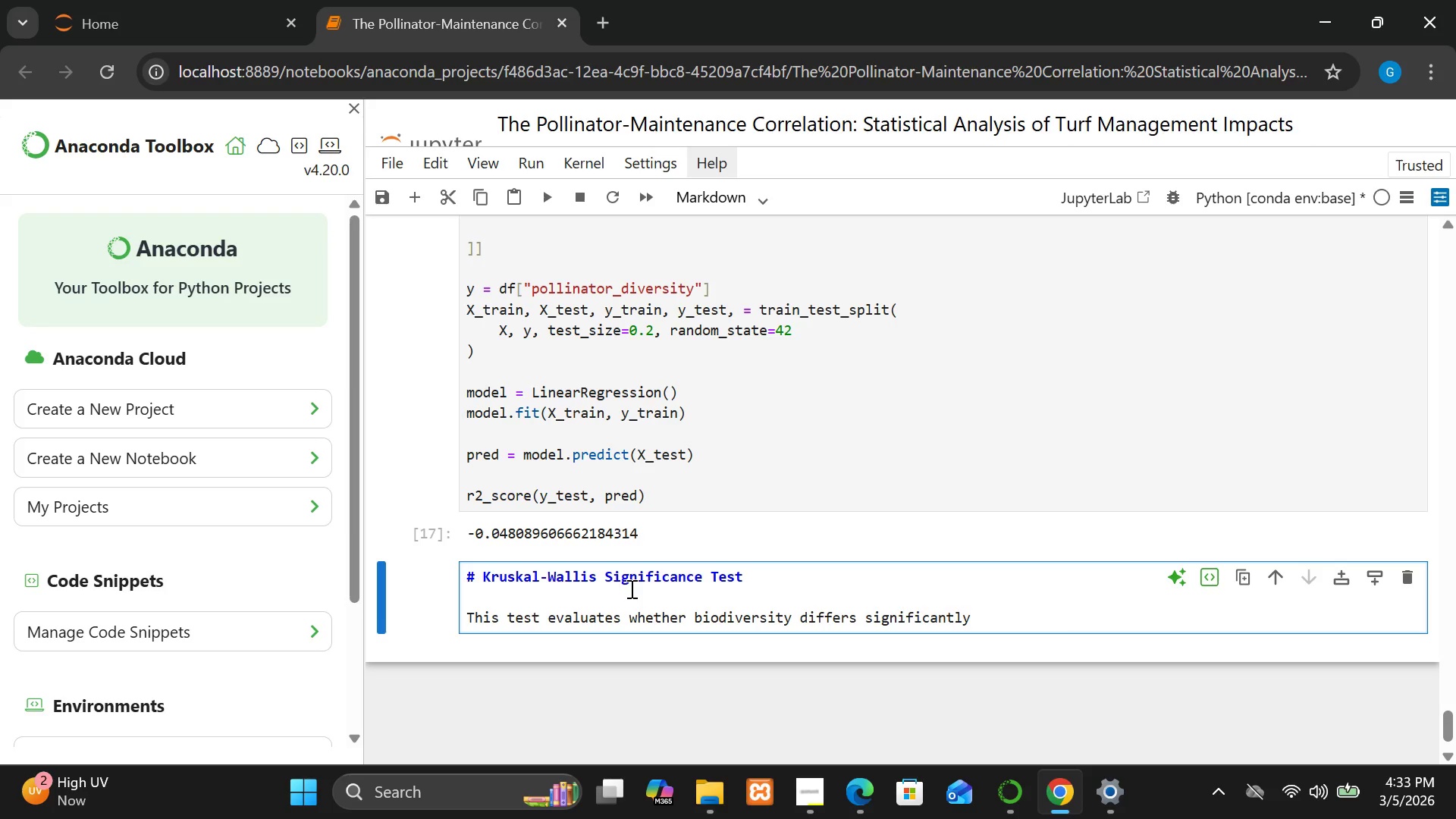 
wait(8.12)
 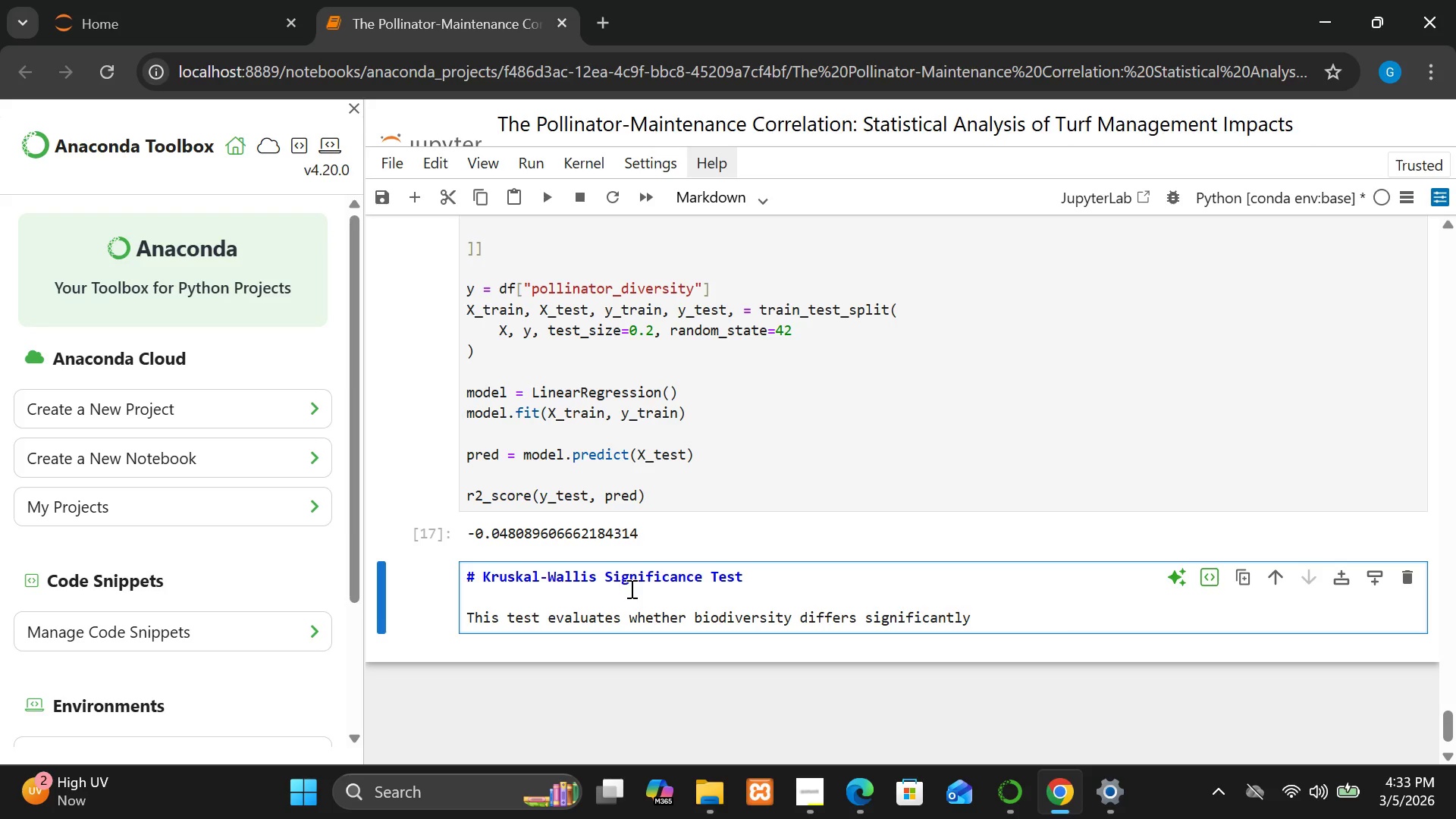 
type( between)
 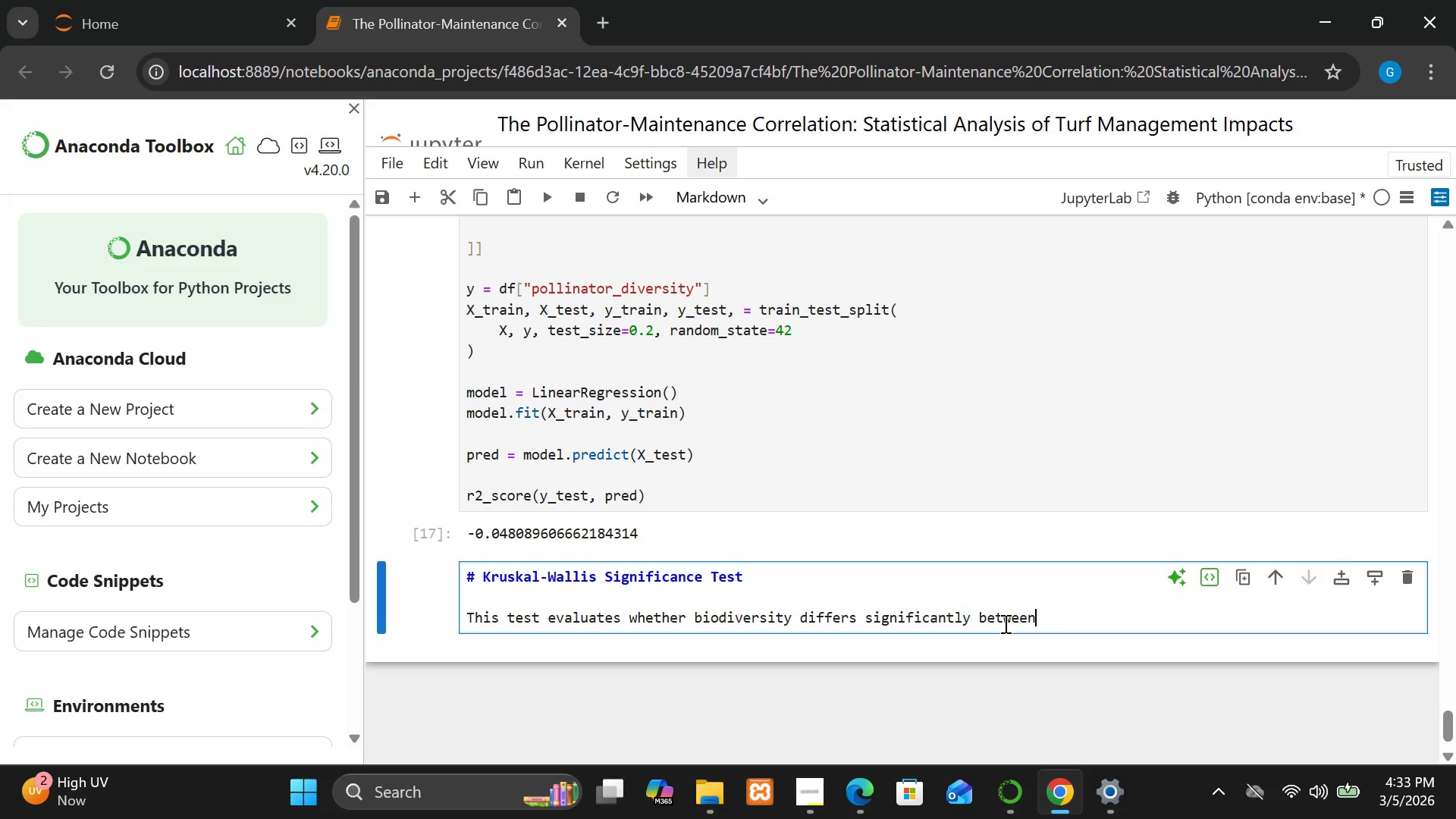 
key(Unknown)
 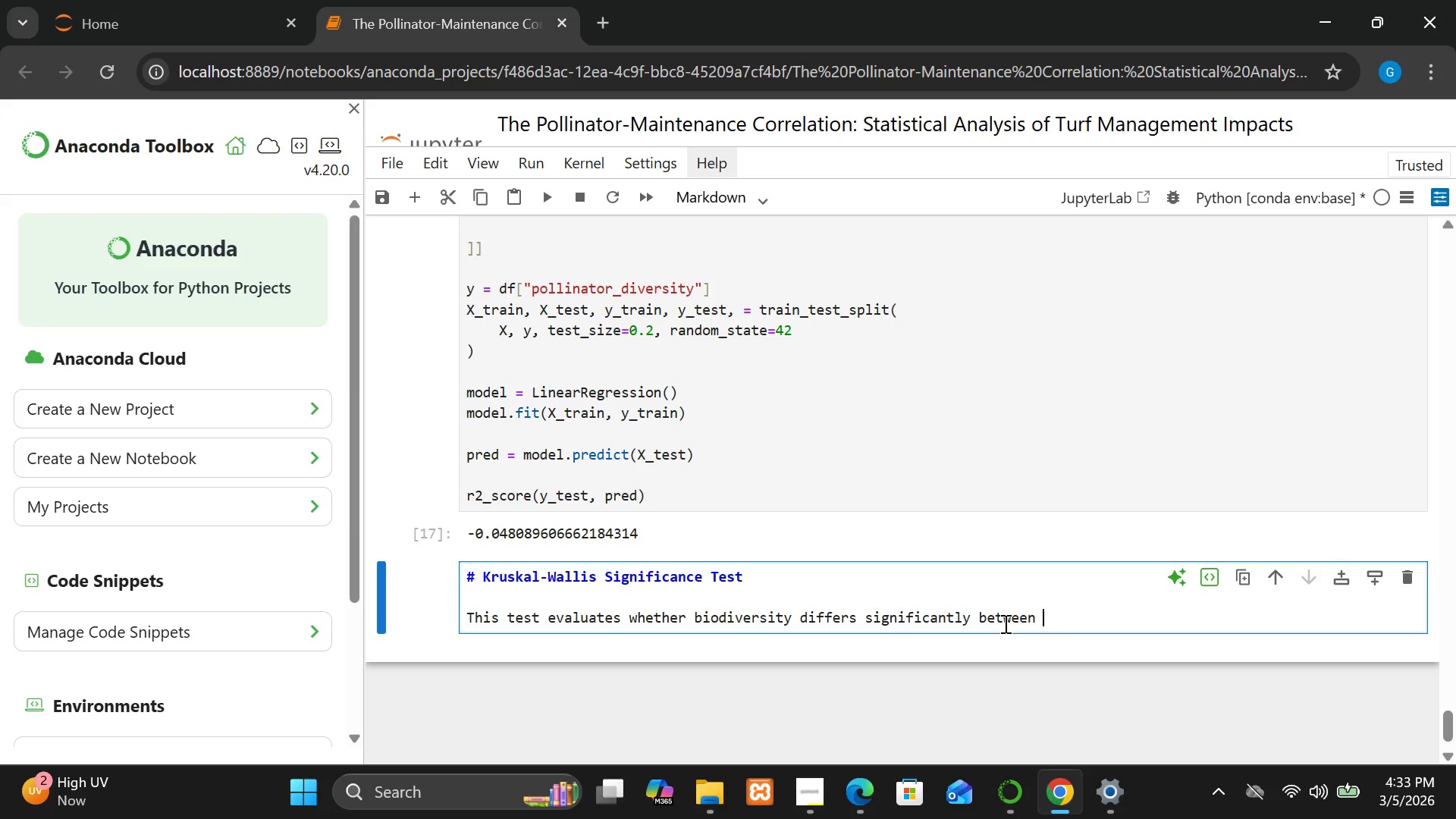 
type( mainta)
key(Backspace)
type(enanv)
key(Backspace)
type(ce regimes.)
 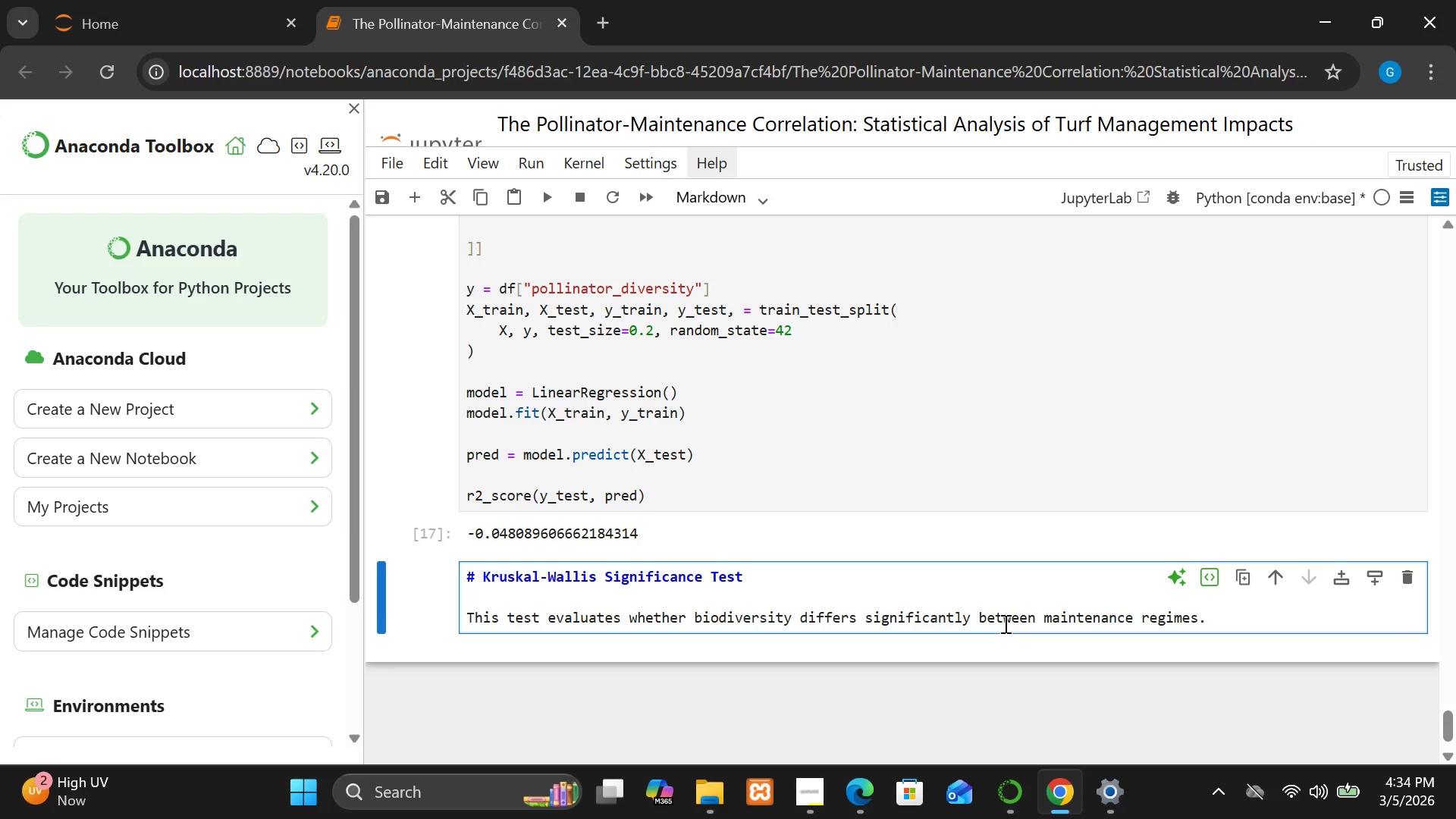 
key(Shift+Enter)
 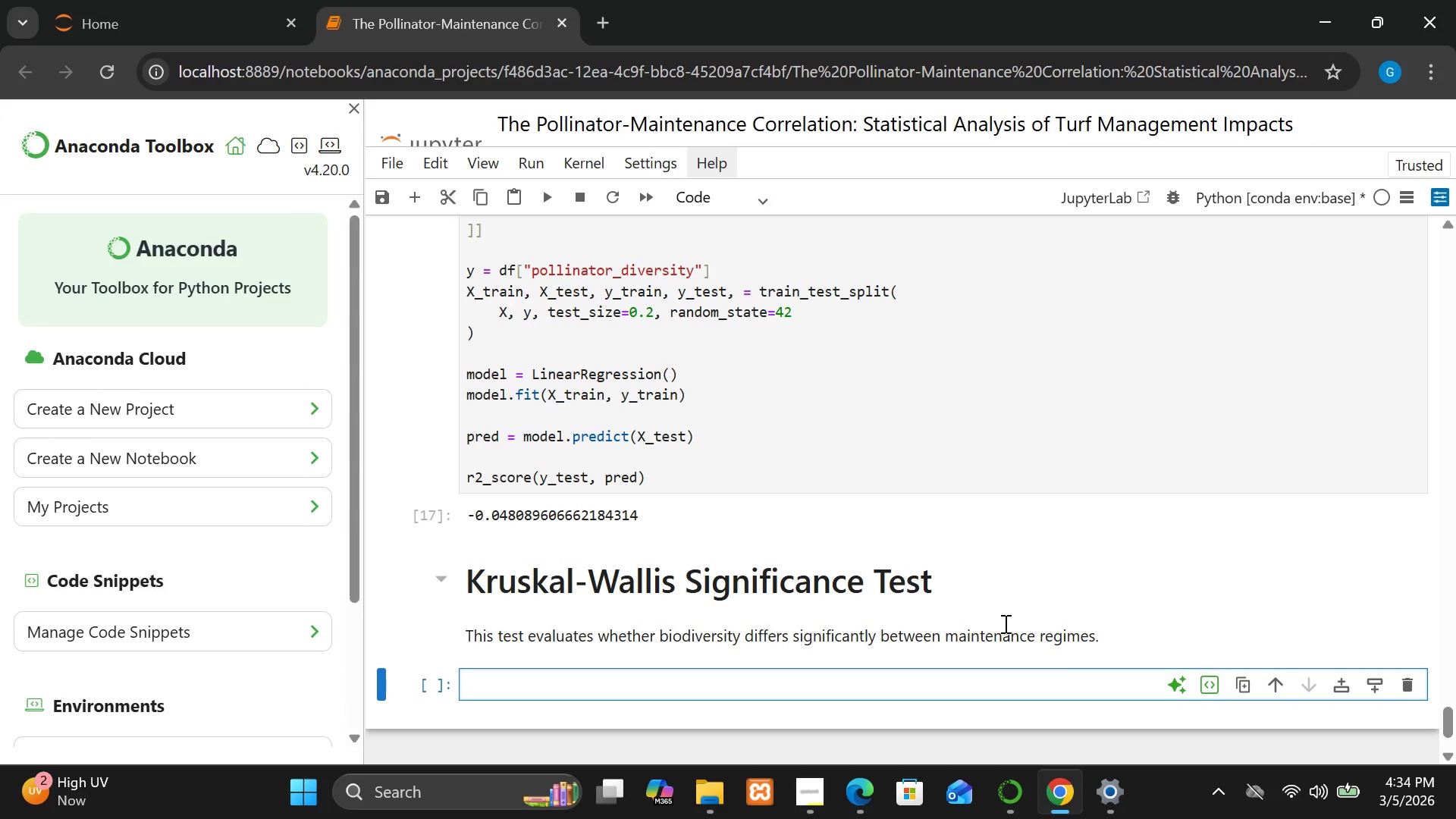 
wait(10.81)
 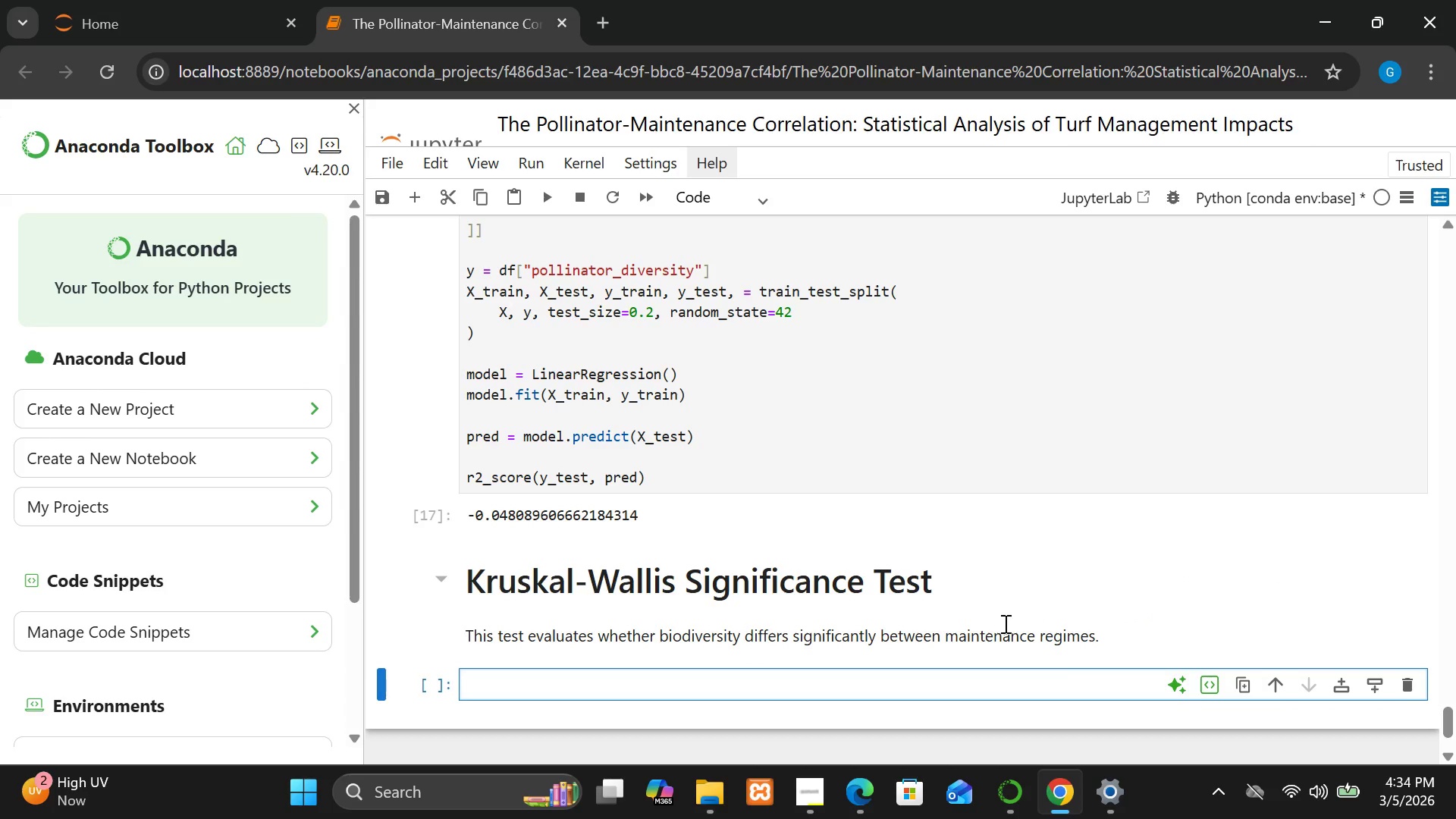 
type(groups   =)
key(Backspace)
key(Backspace)
key(Backspace)
key(Backspace)
type( = [)
 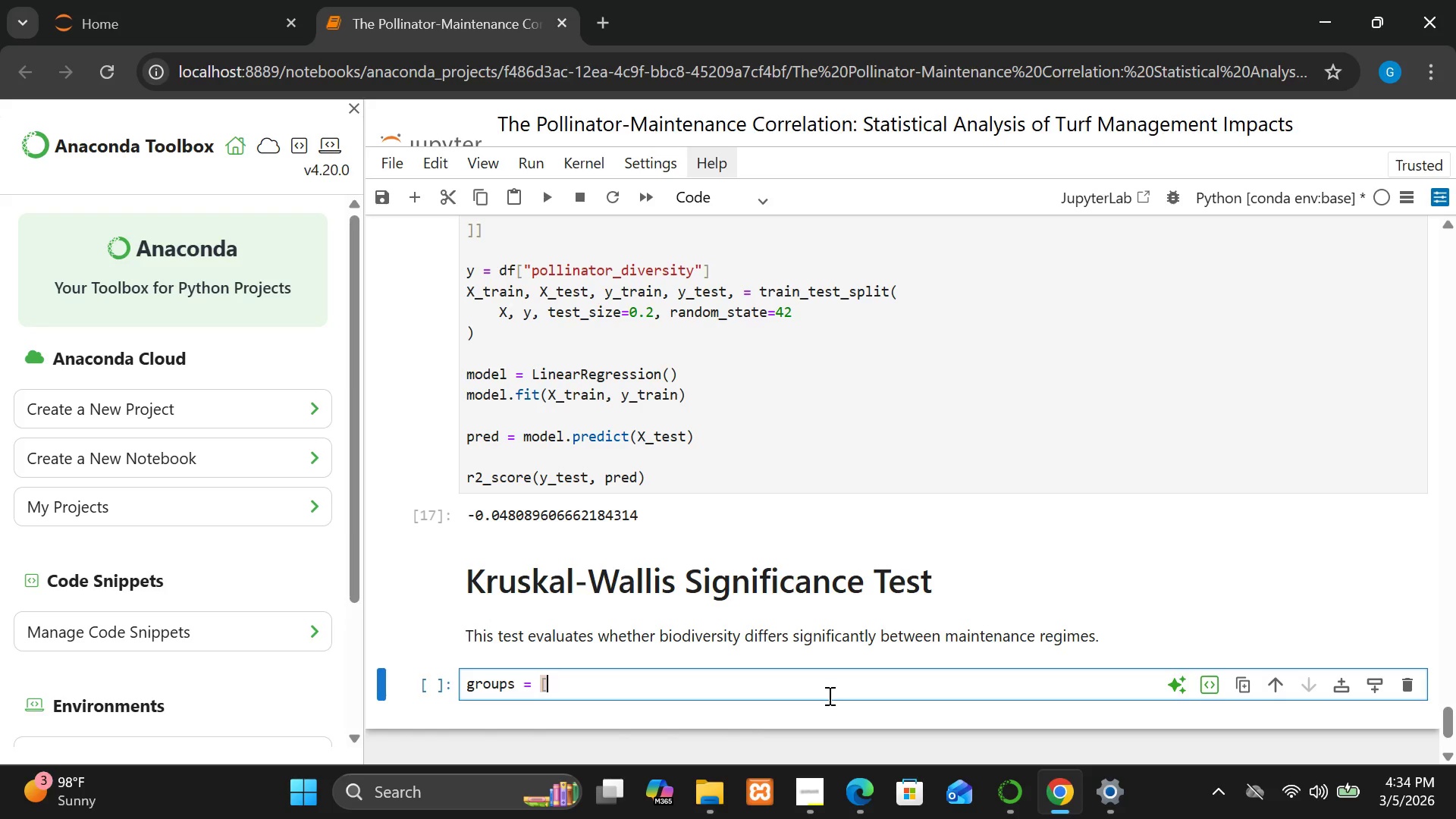 
key(Enter)
 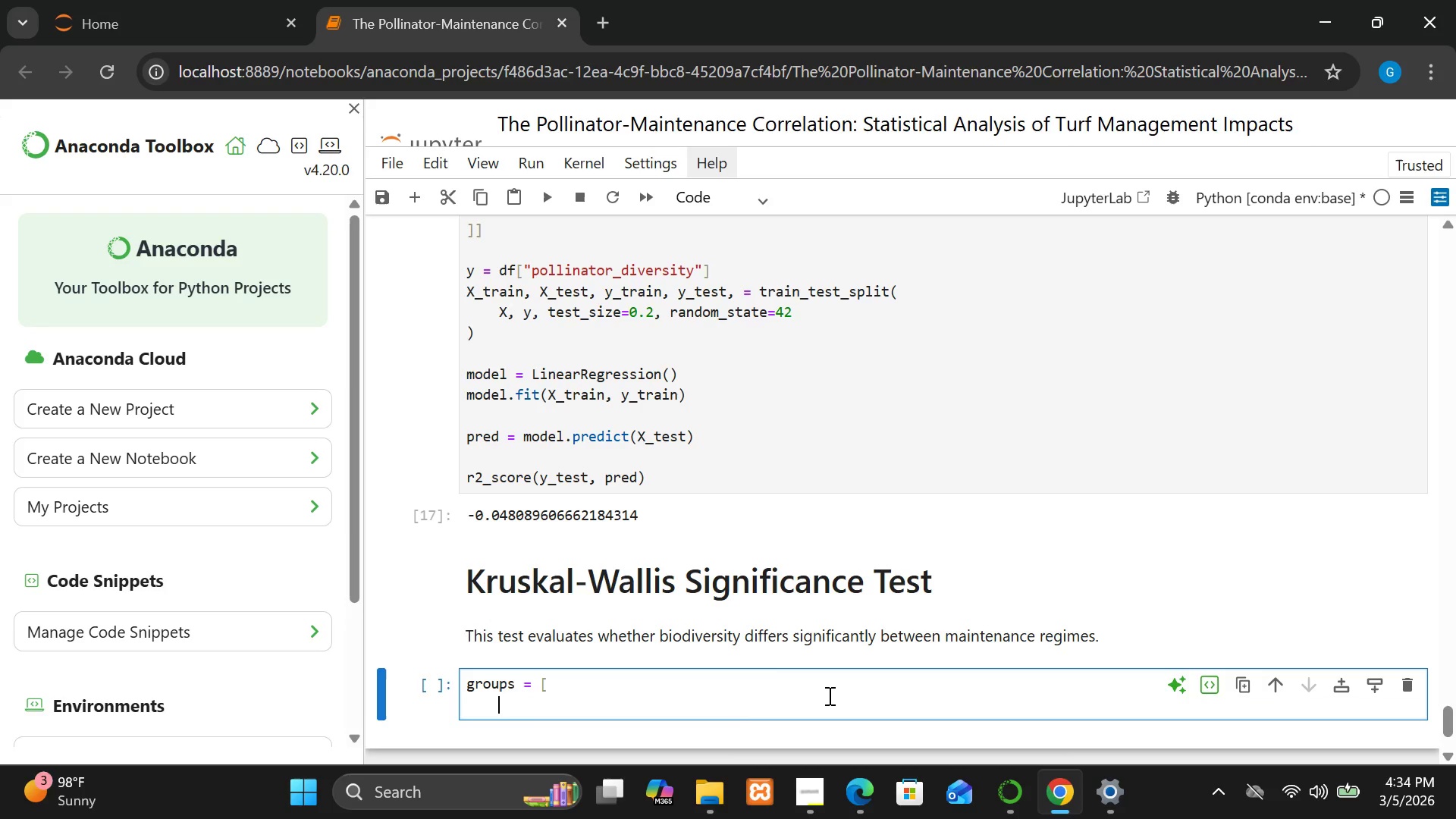 
type(df[df)
 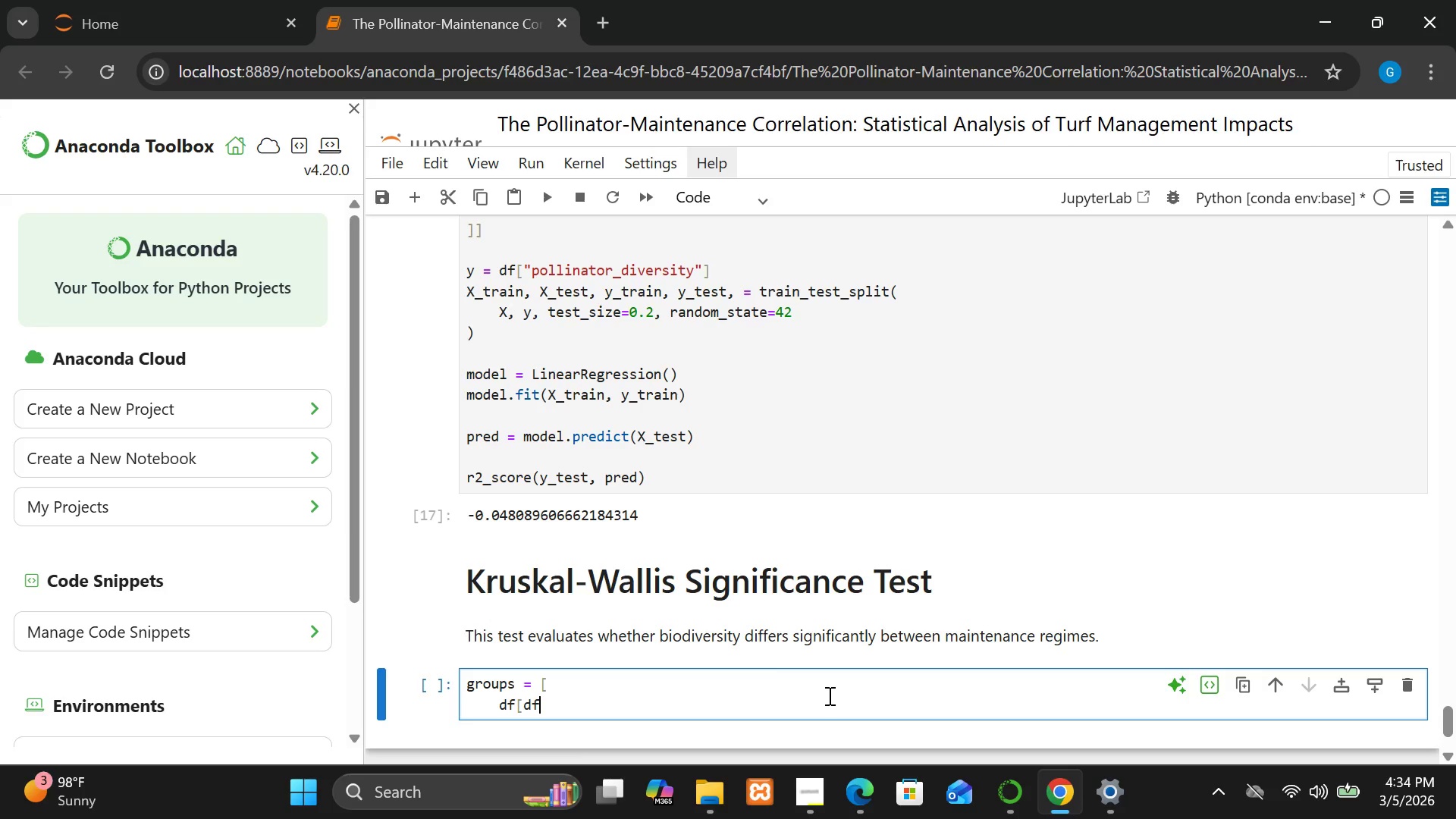 
wait(8.78)
 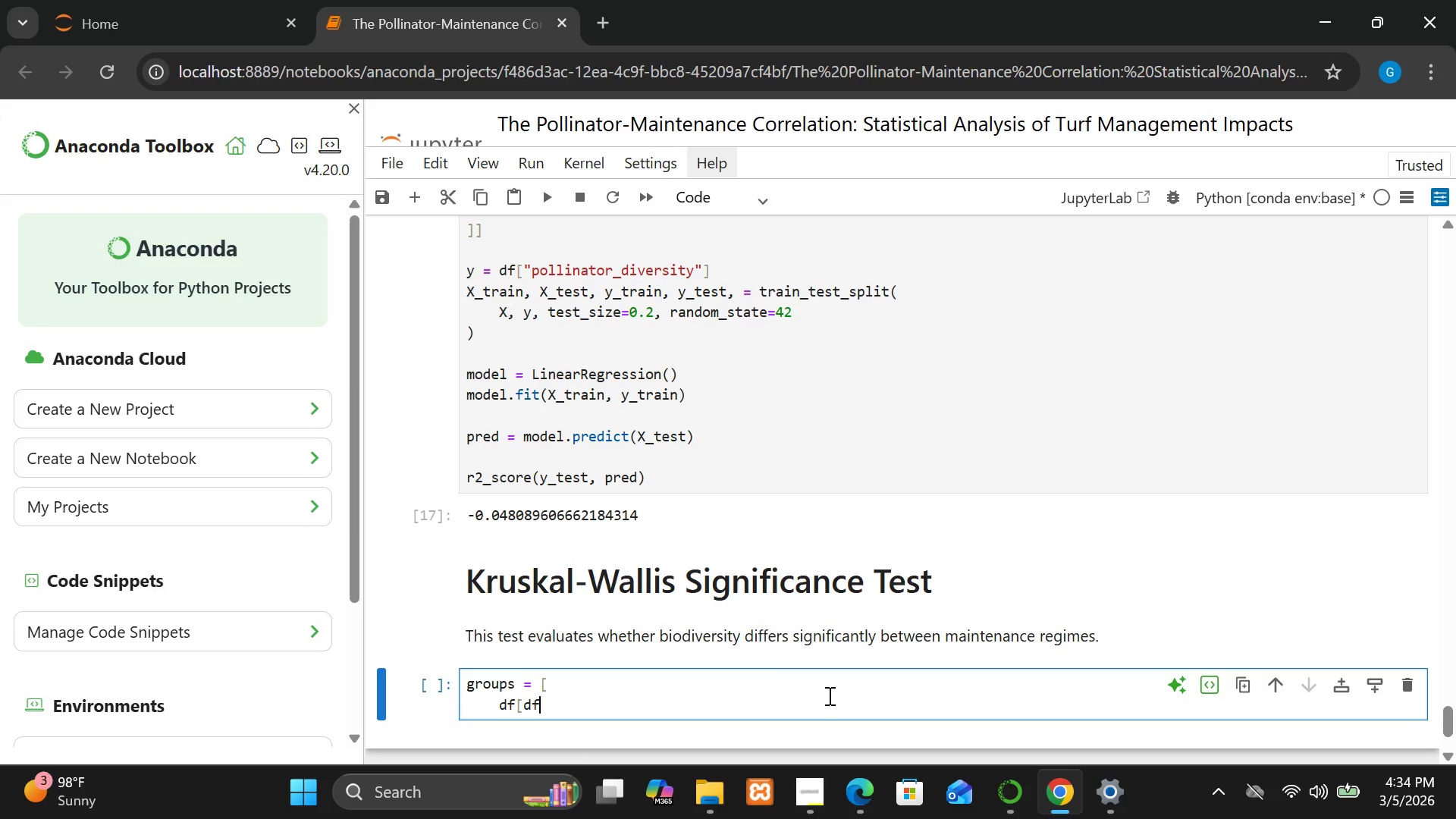 
type(["maint)
 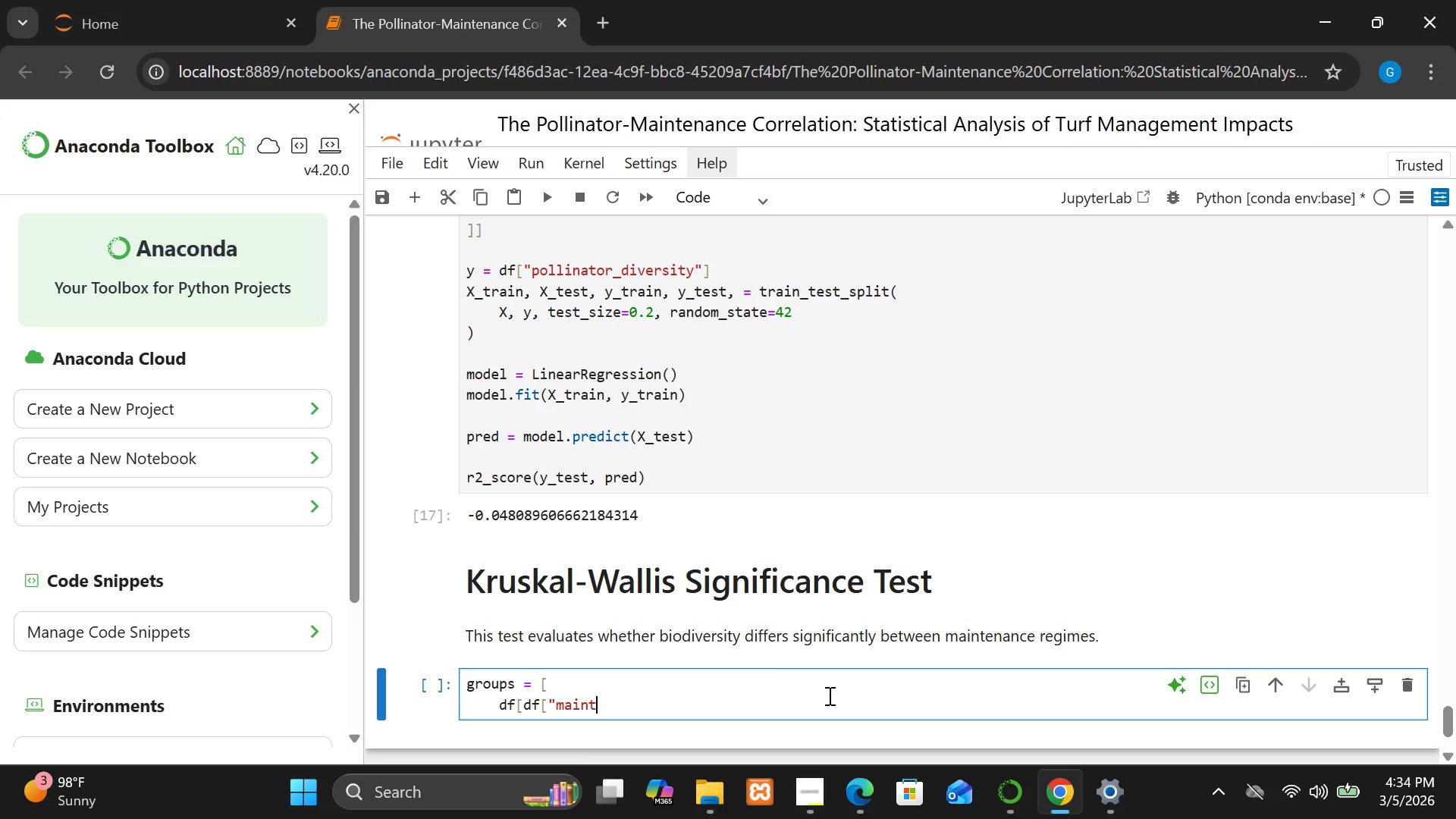 
wait(5.58)
 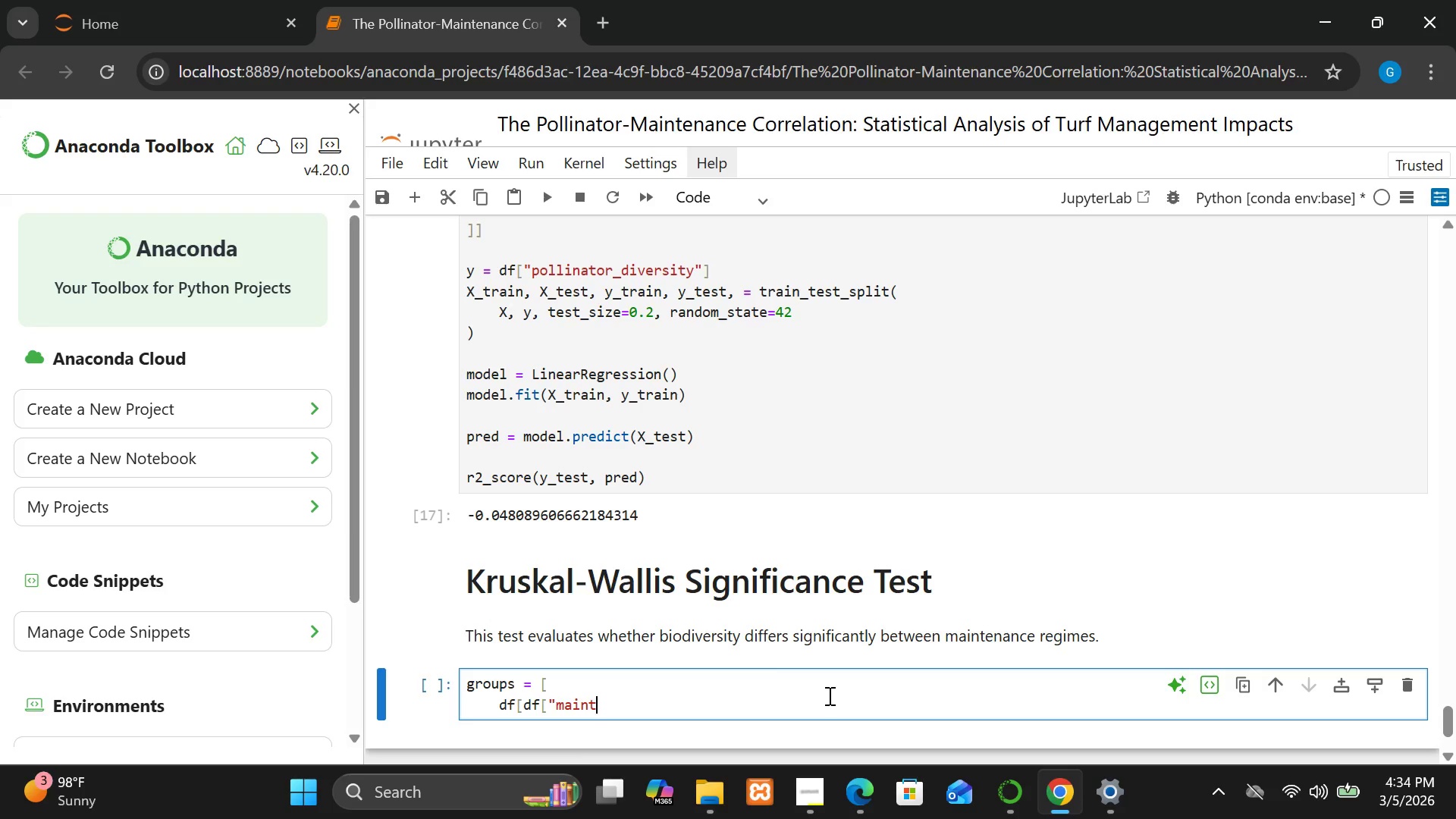 
type(a)
key(Backspace)
type(enanc_intensity)
 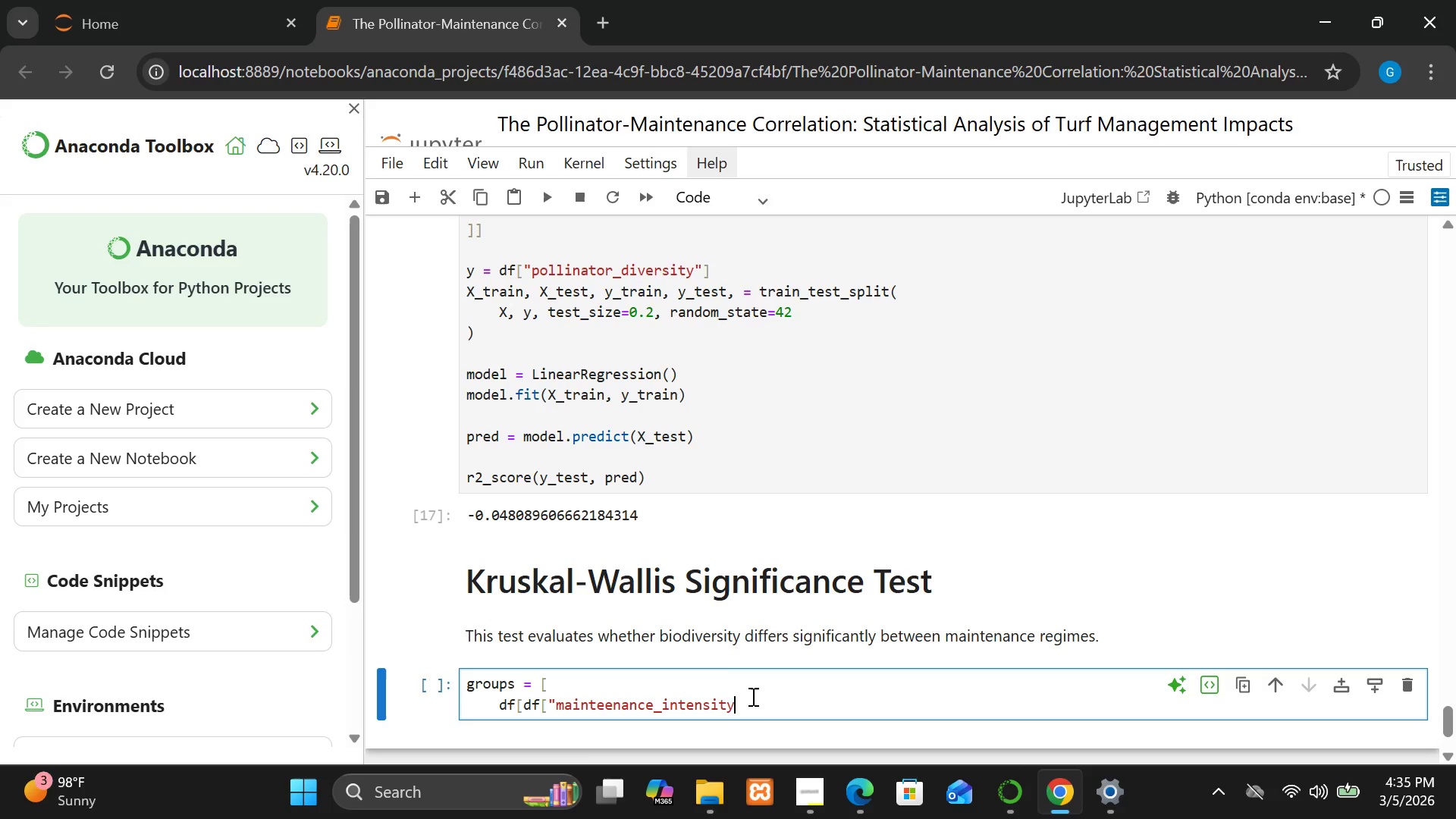 
key(Shift+ShiftRight)
 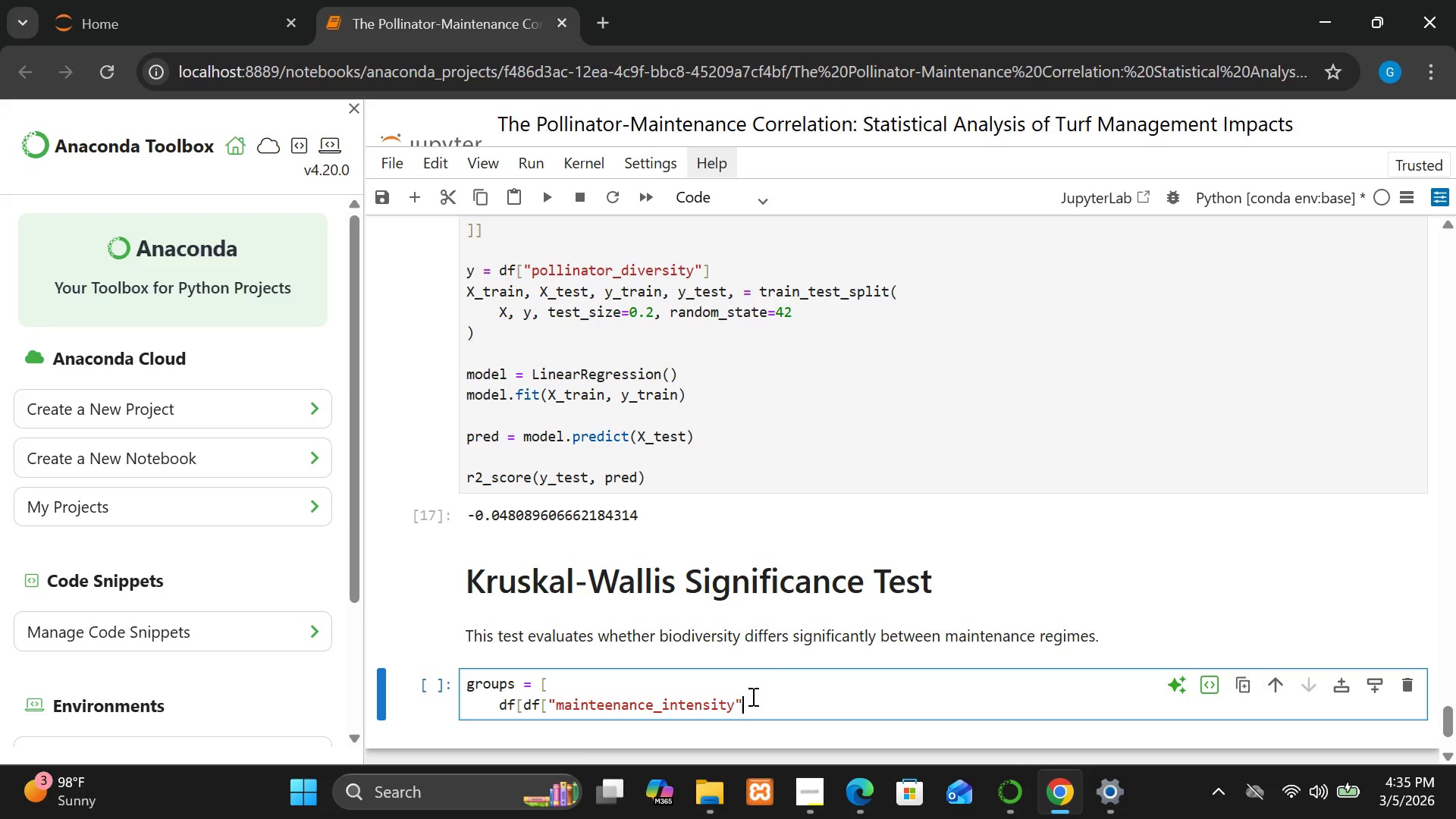 
key(Shift+Quote)
 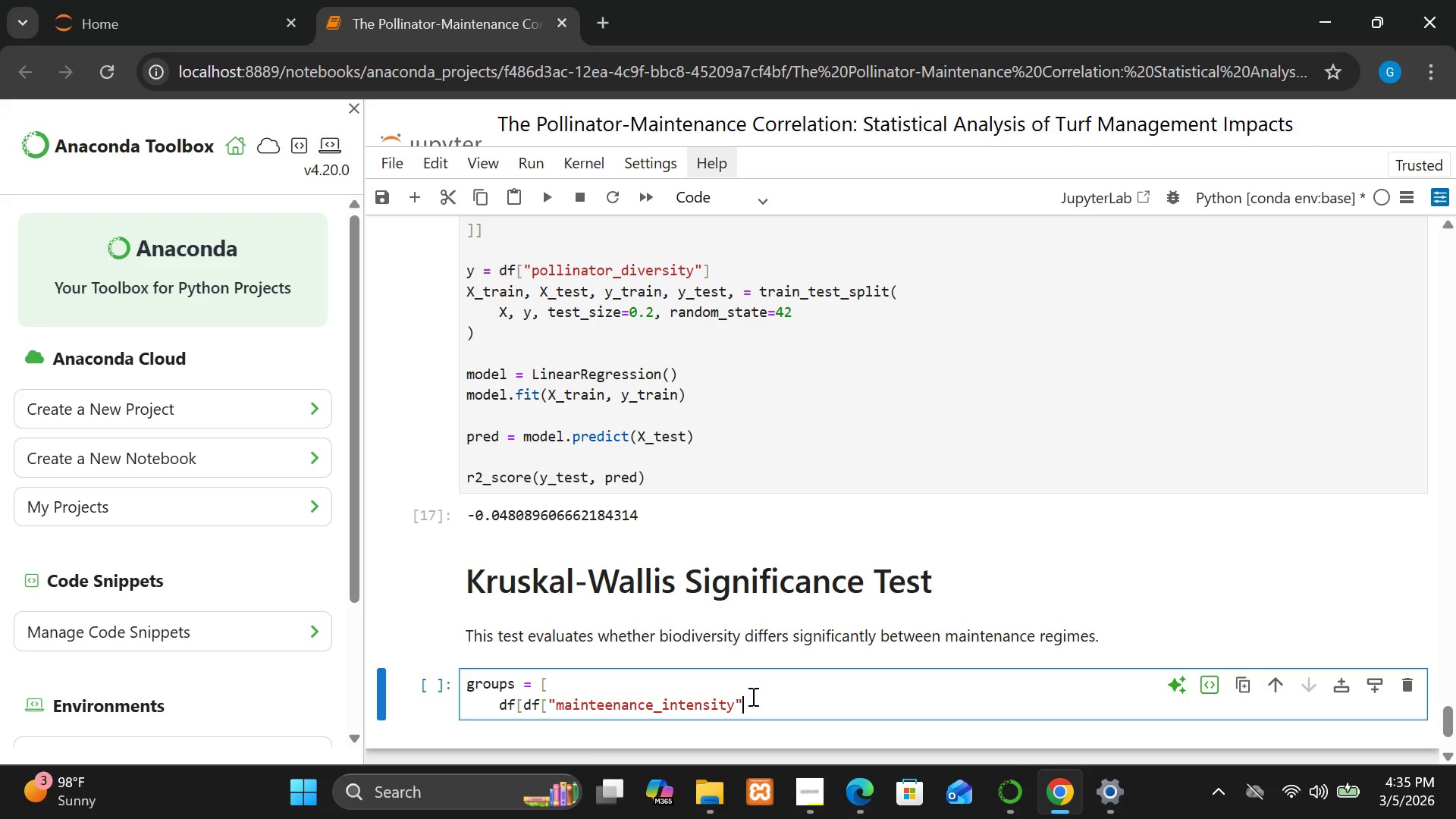 
hold_key(key=ShiftRight, duration=0.59)
 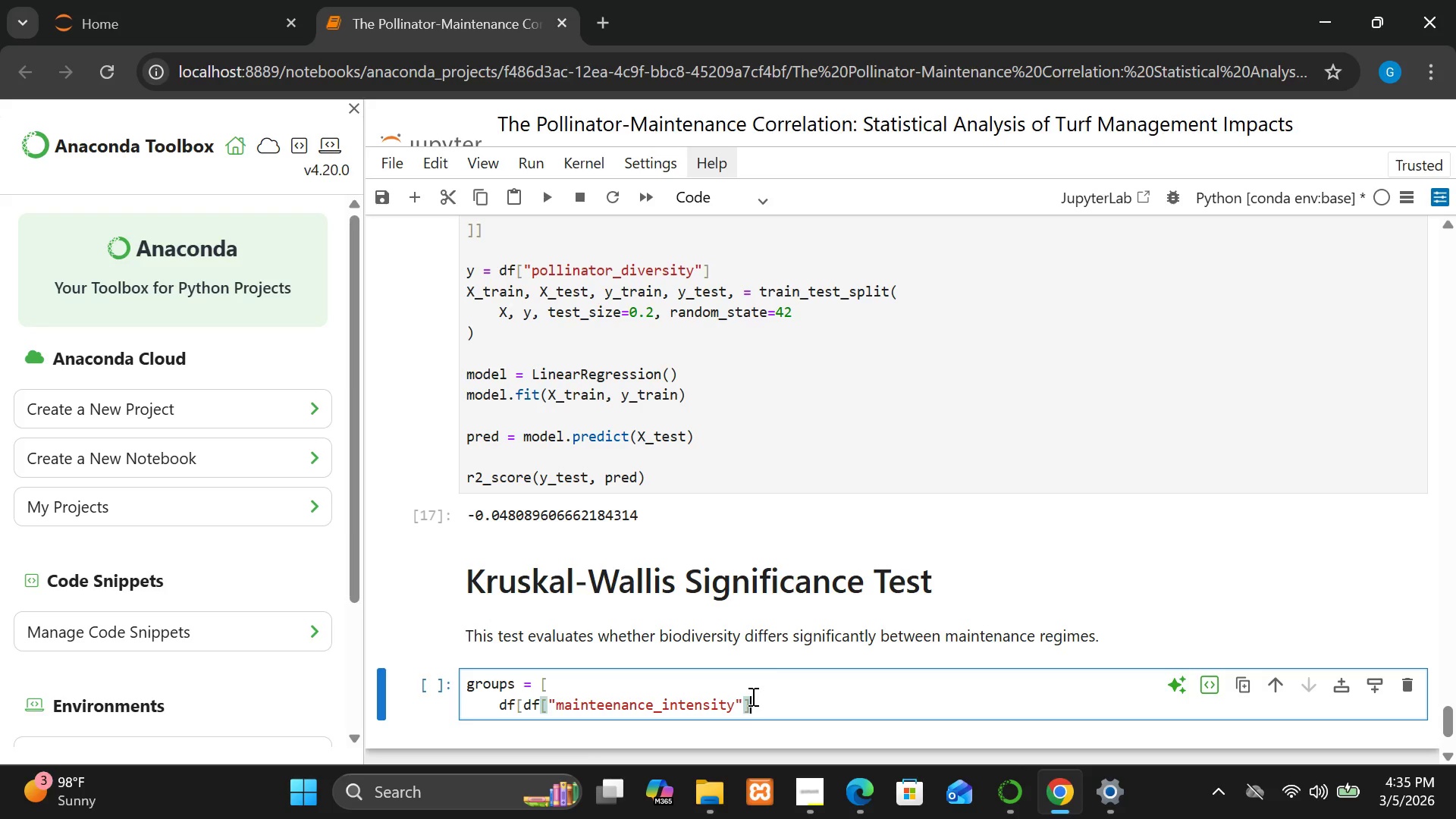 
key(BracketRight)
 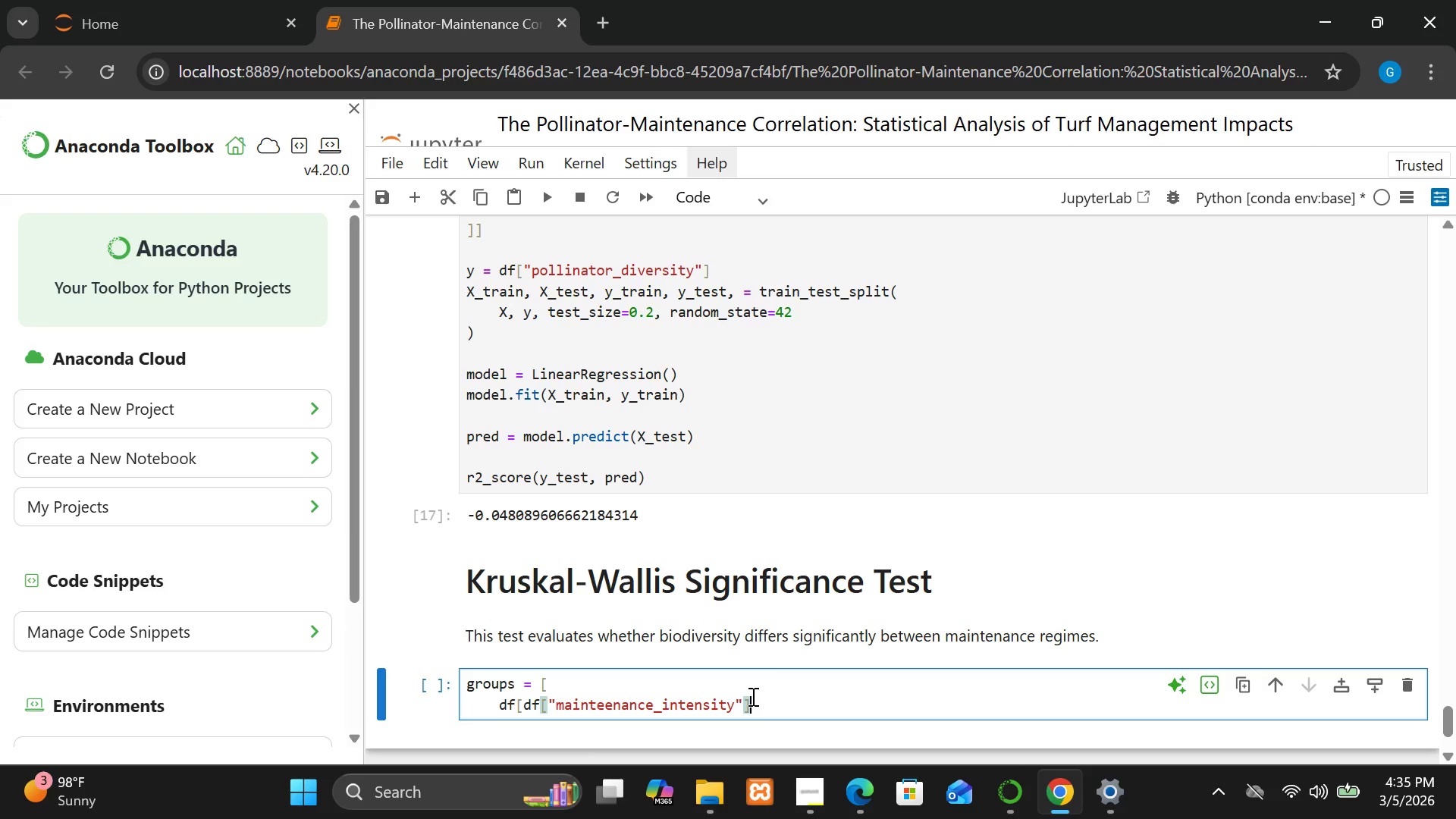 
left_click_drag(start_coordinate=[752, 696], to_coordinate=[763, 705])
 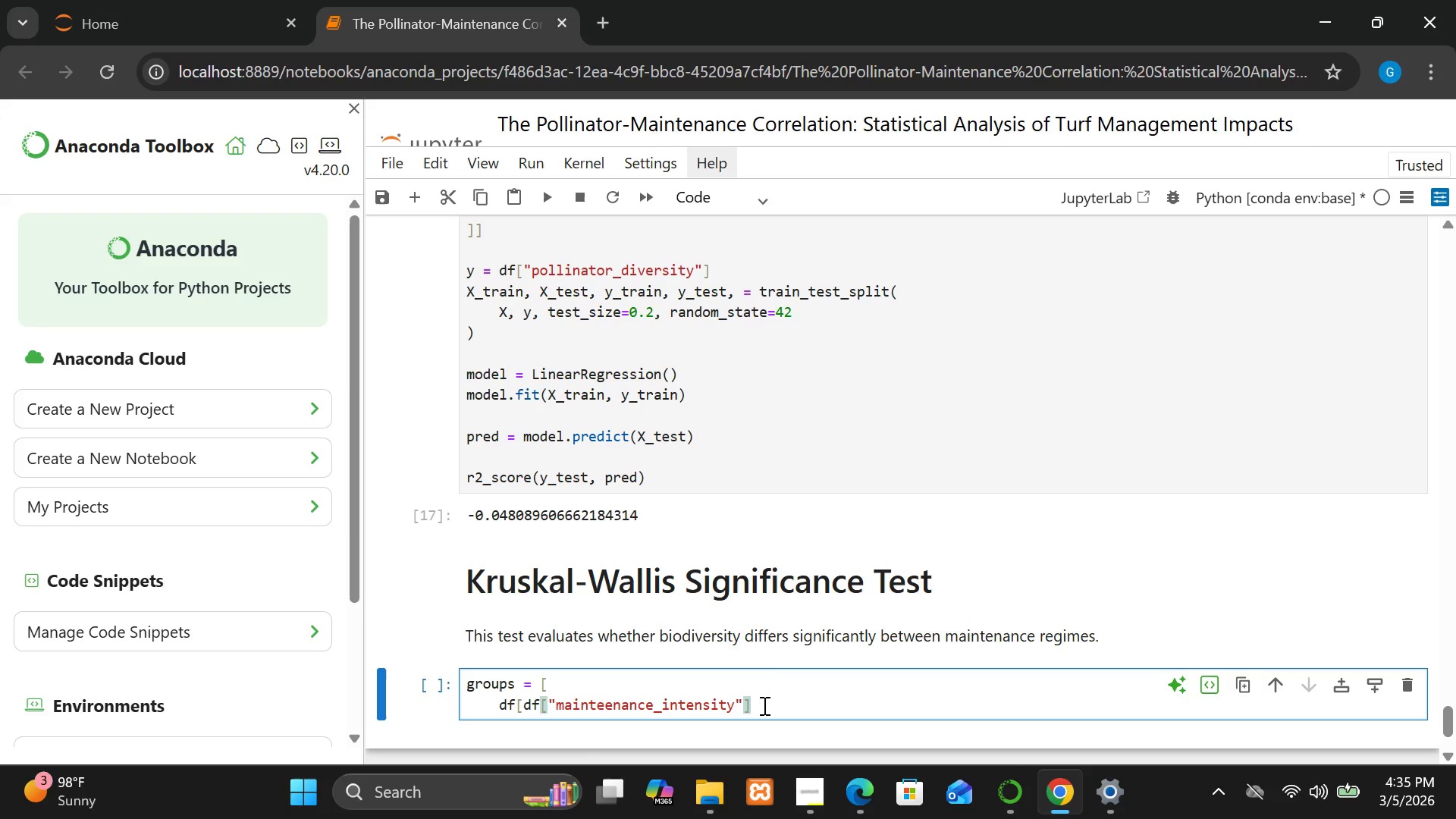 
type(=="High Intervention"])
 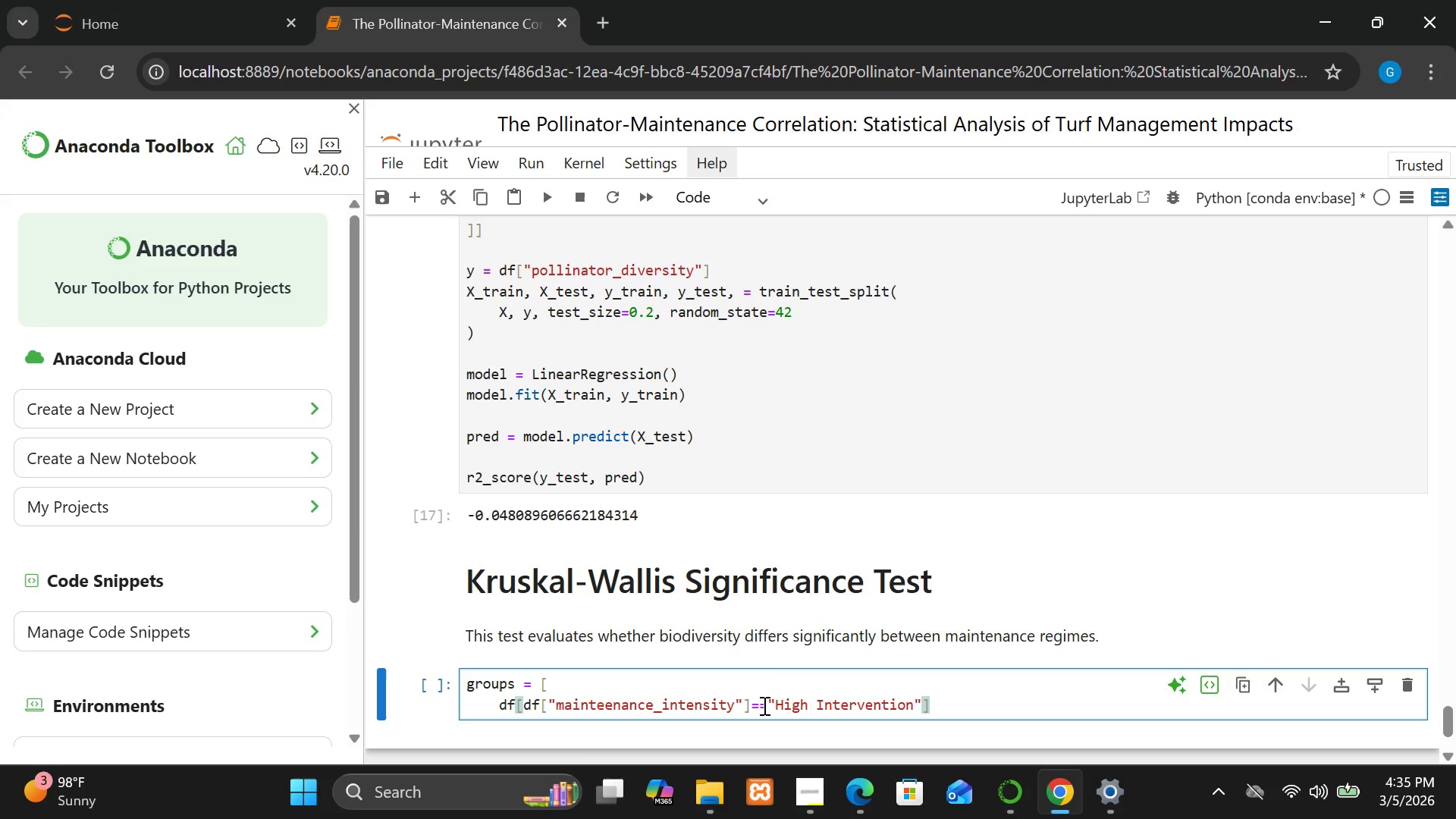 
wait(9.14)
 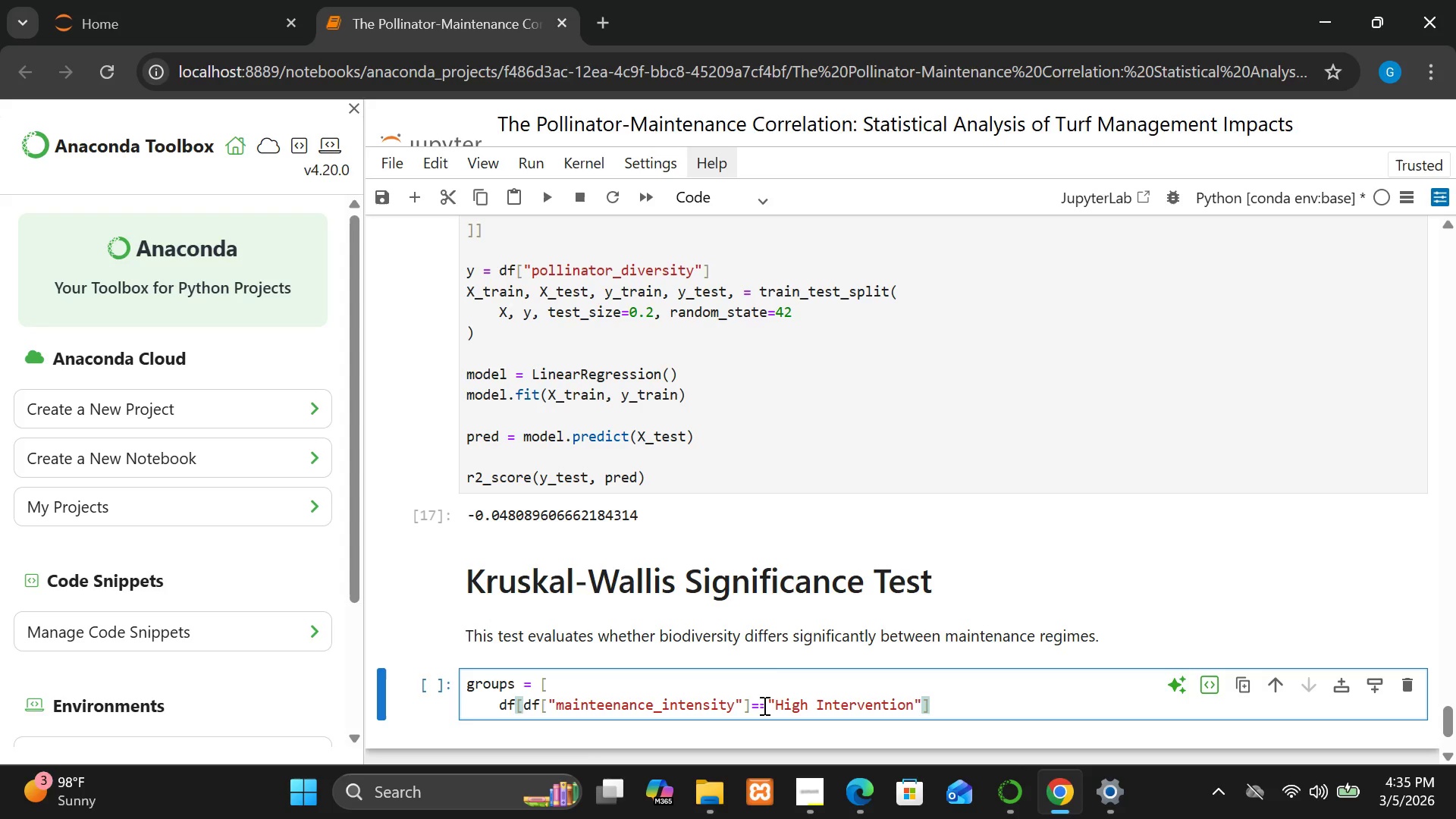 
key(BracketLeft)
 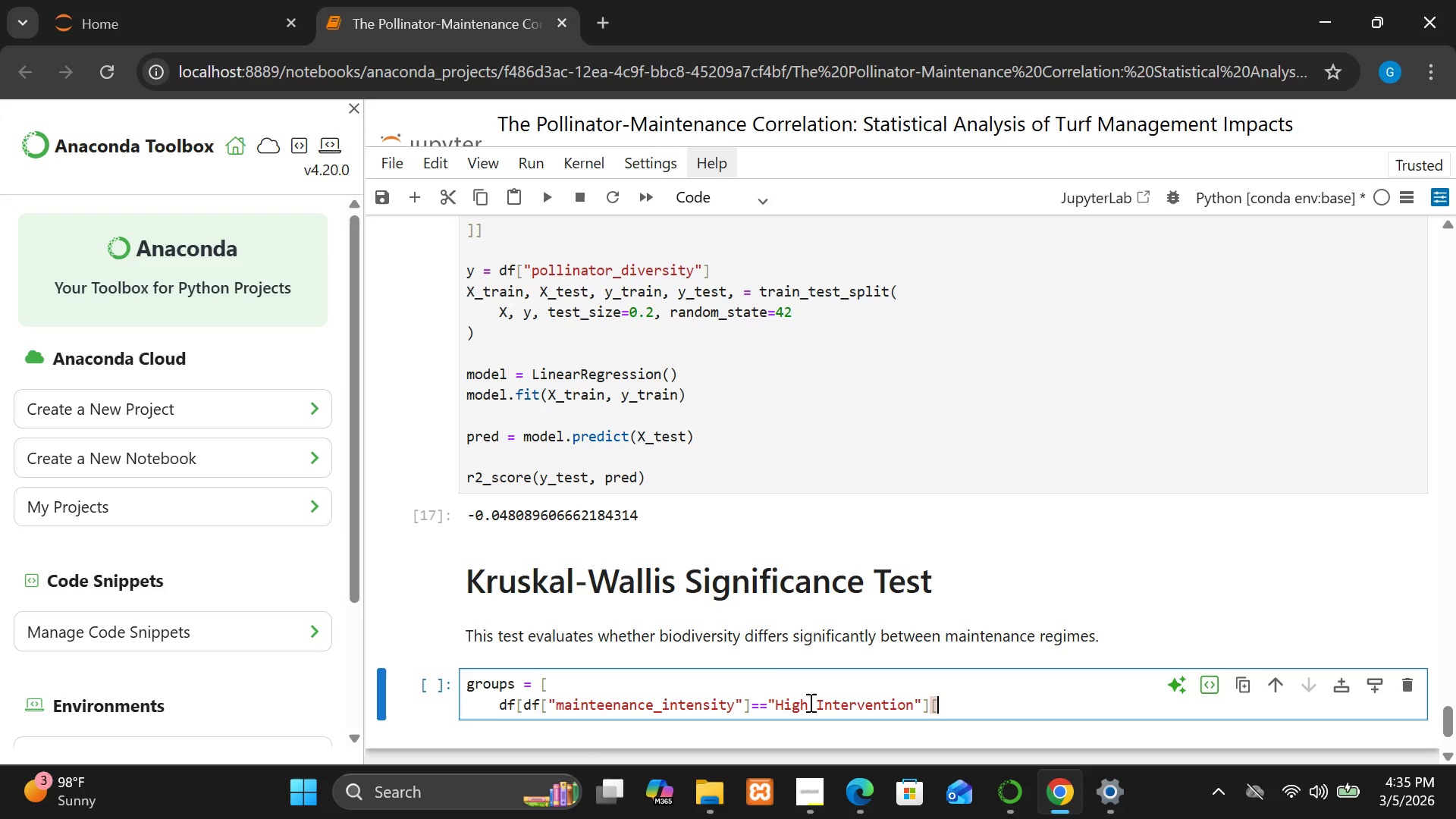 
key(Shift+Quote)
 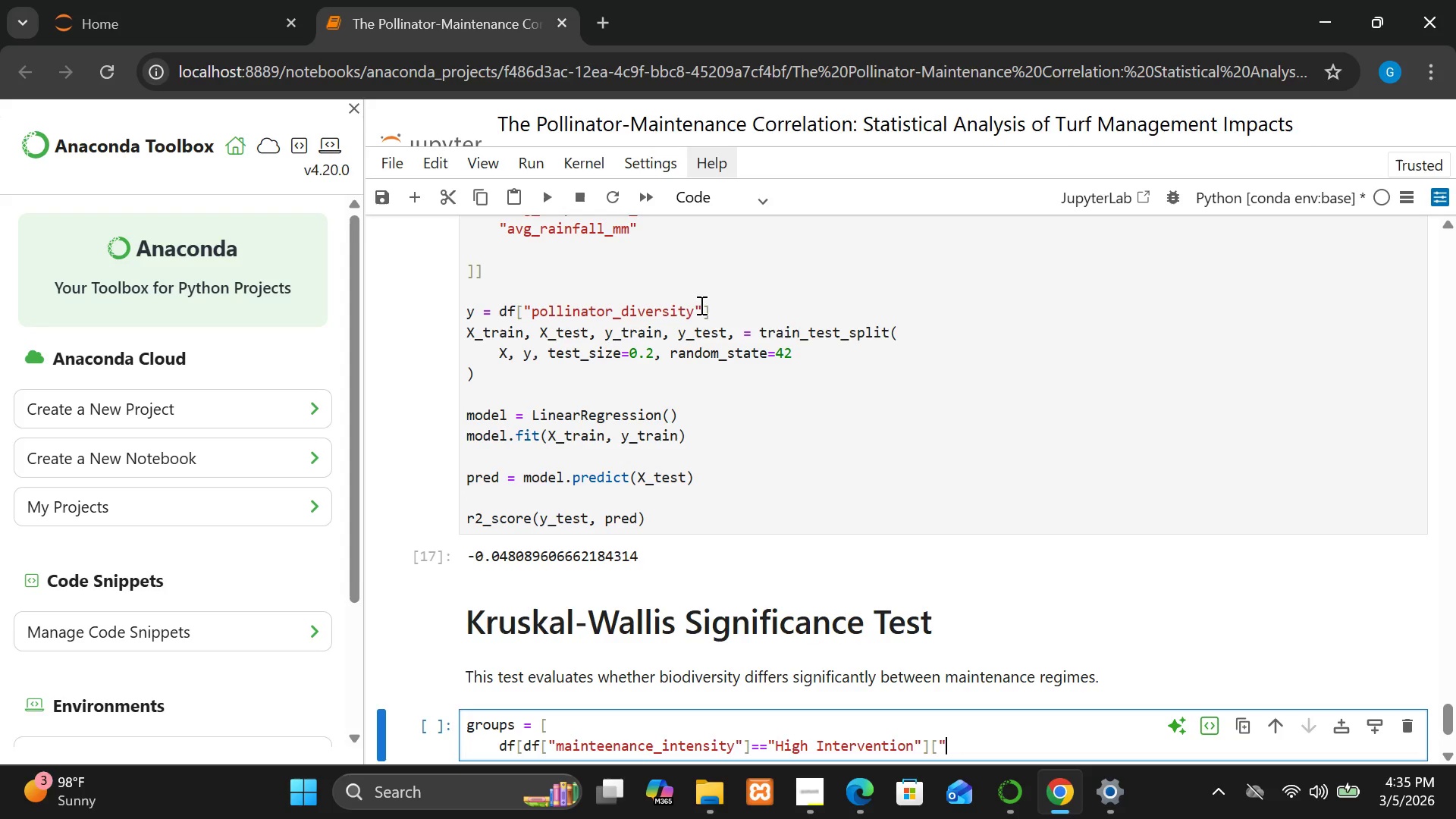 
left_click_drag(start_coordinate=[700, 305], to_coordinate=[522, 306])
 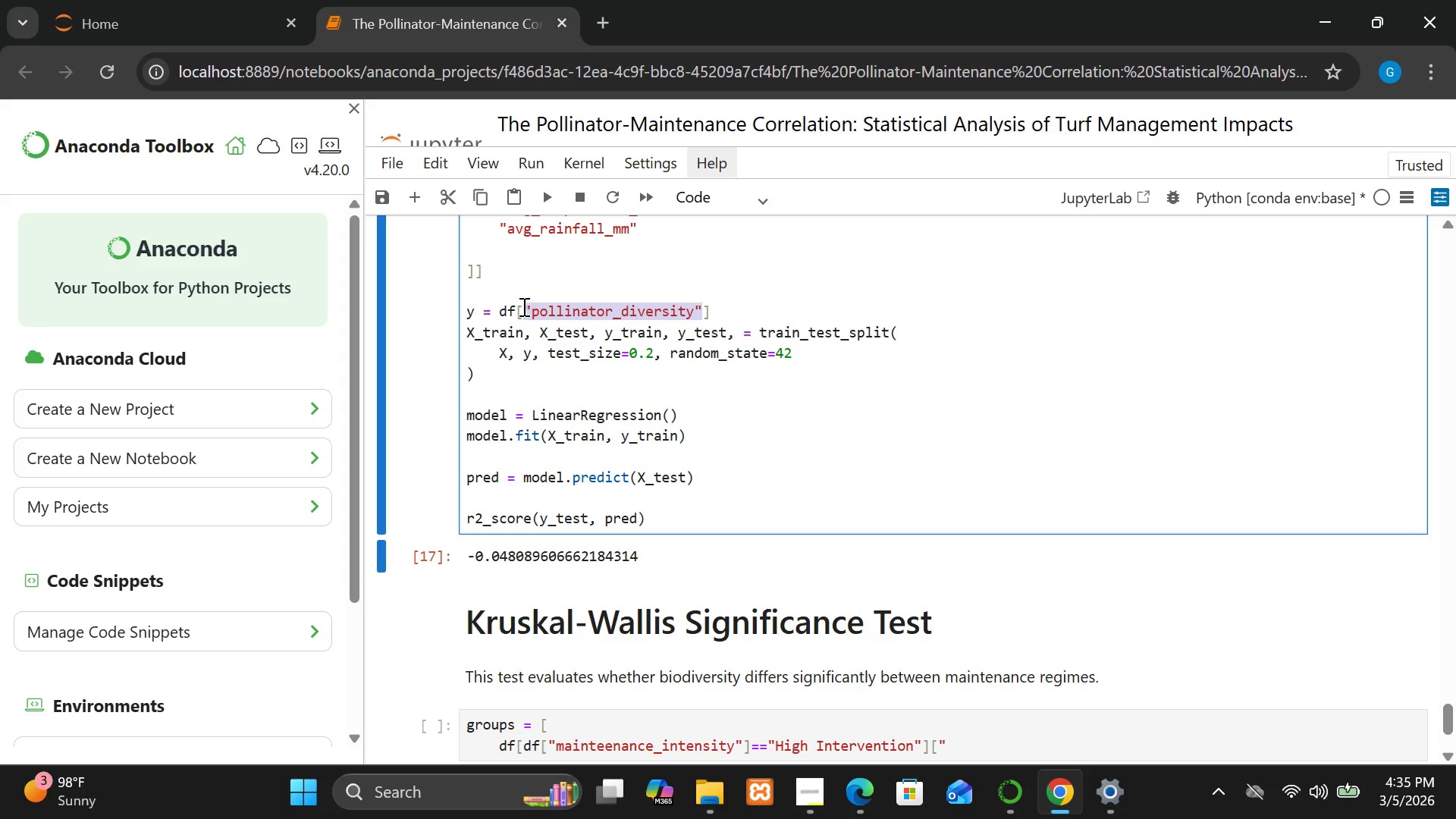 
key(Control+C)
 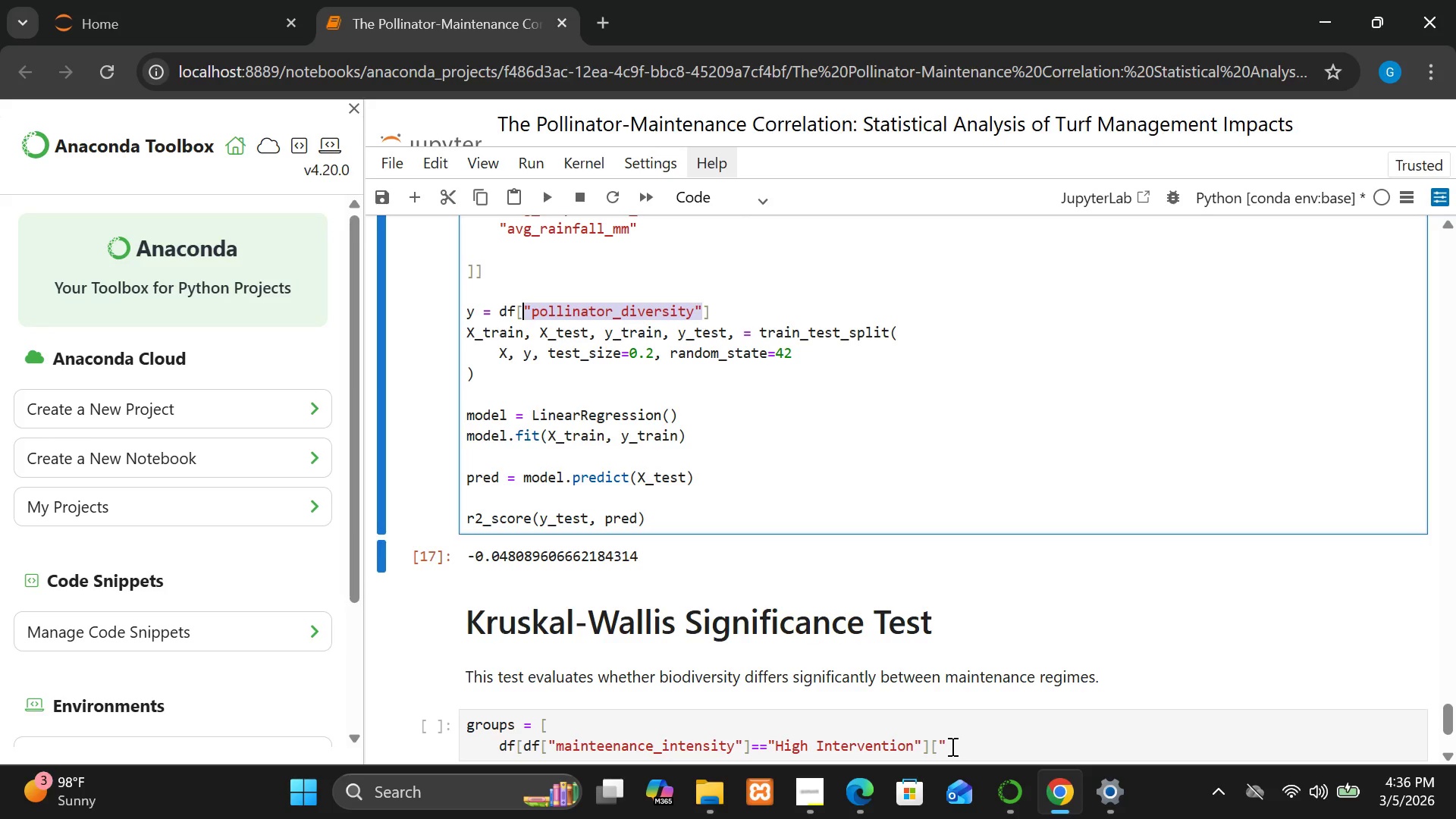 
left_click_drag(start_coordinate=[945, 746], to_coordinate=[936, 746])
 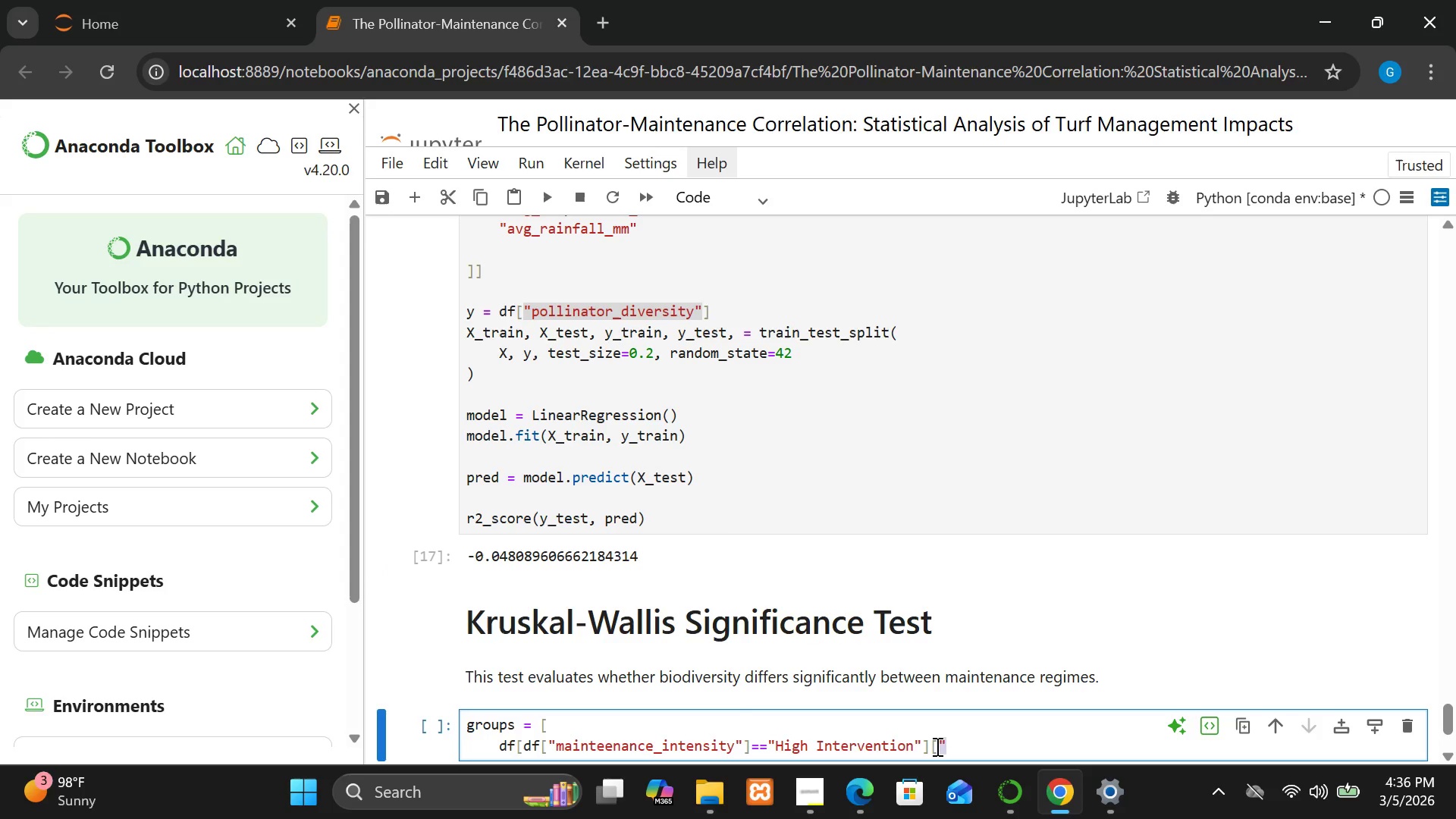 
key(Control+V)
 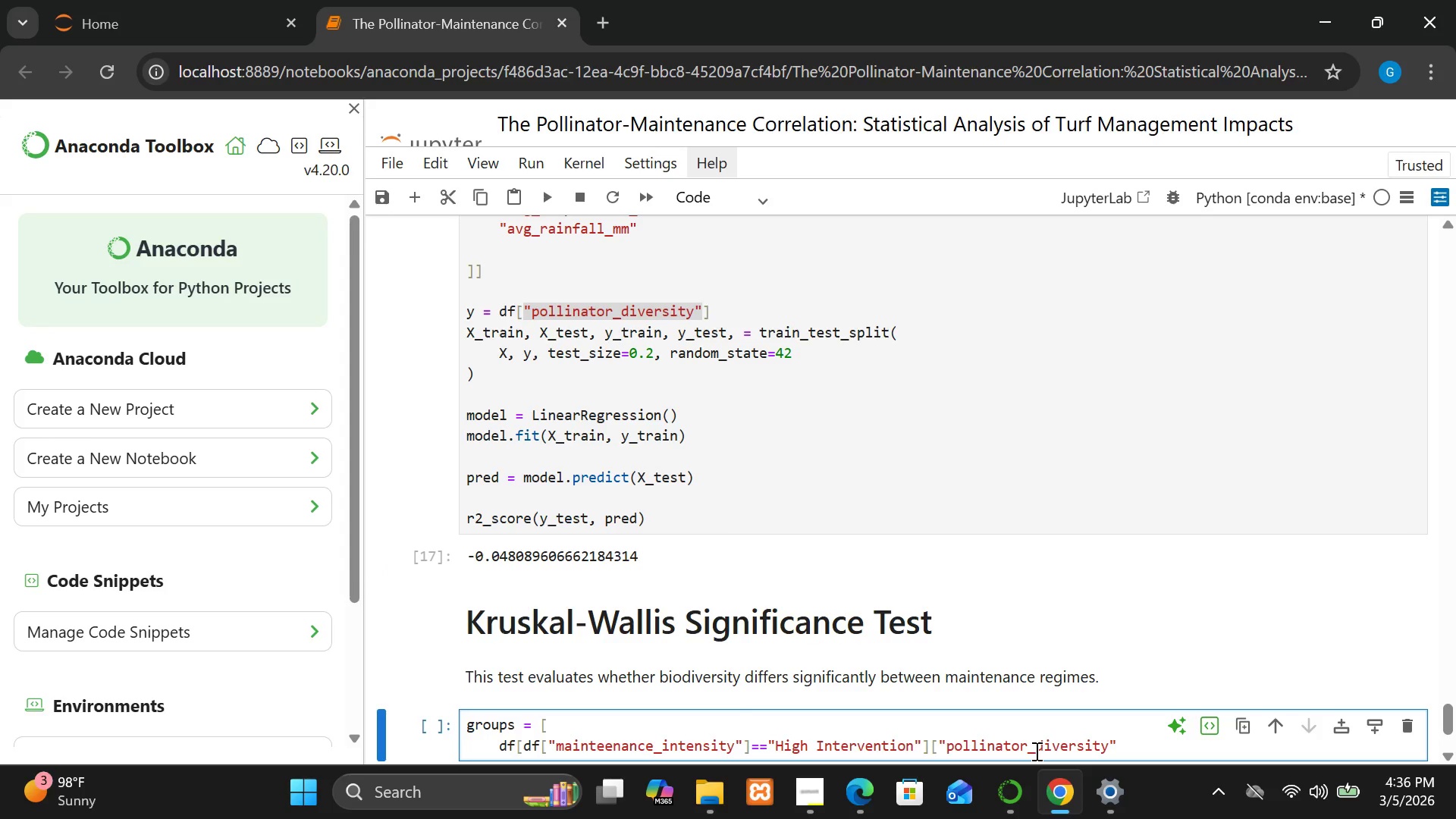 
key(BracketRight)
 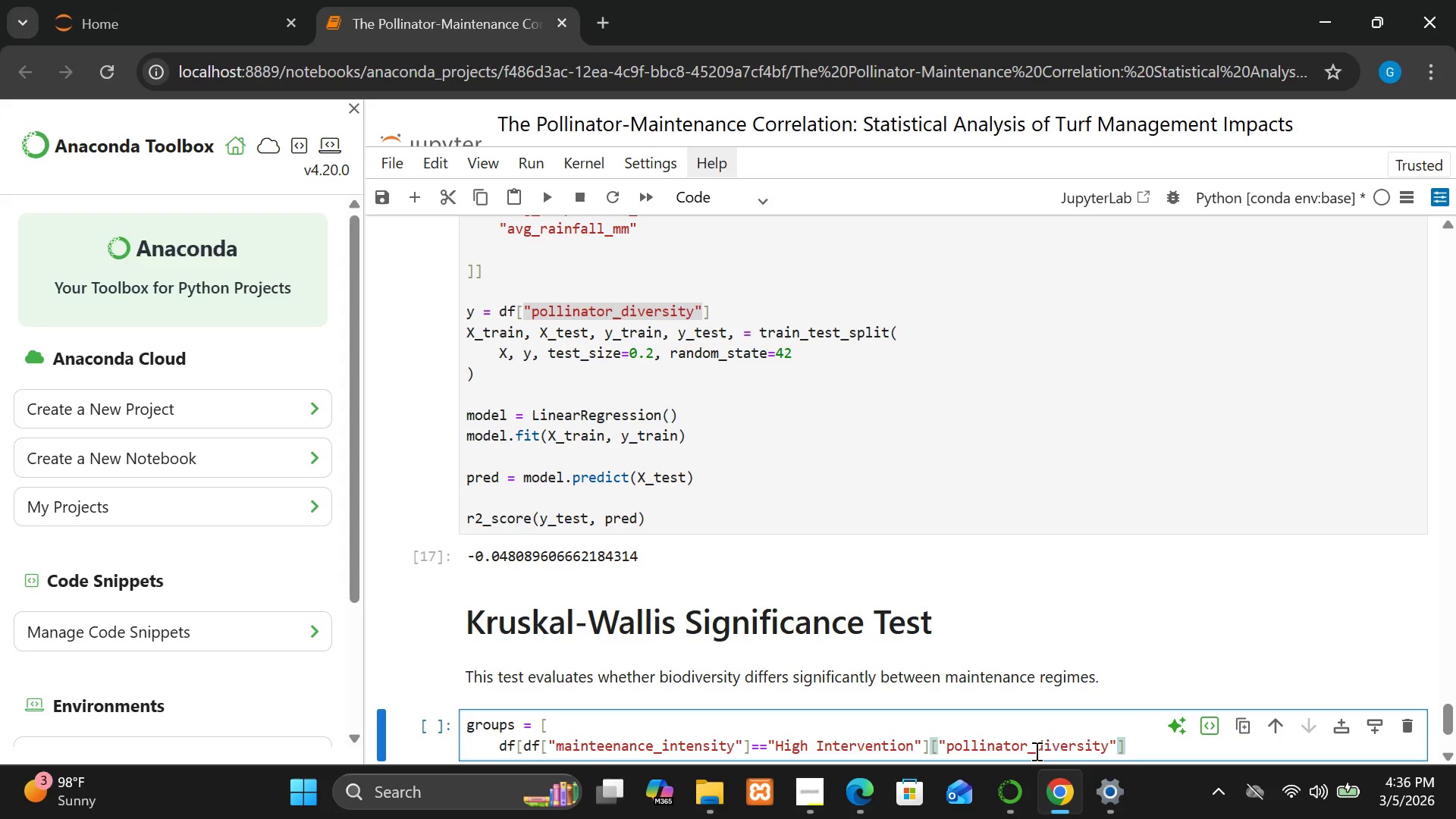 
key(Comma)
 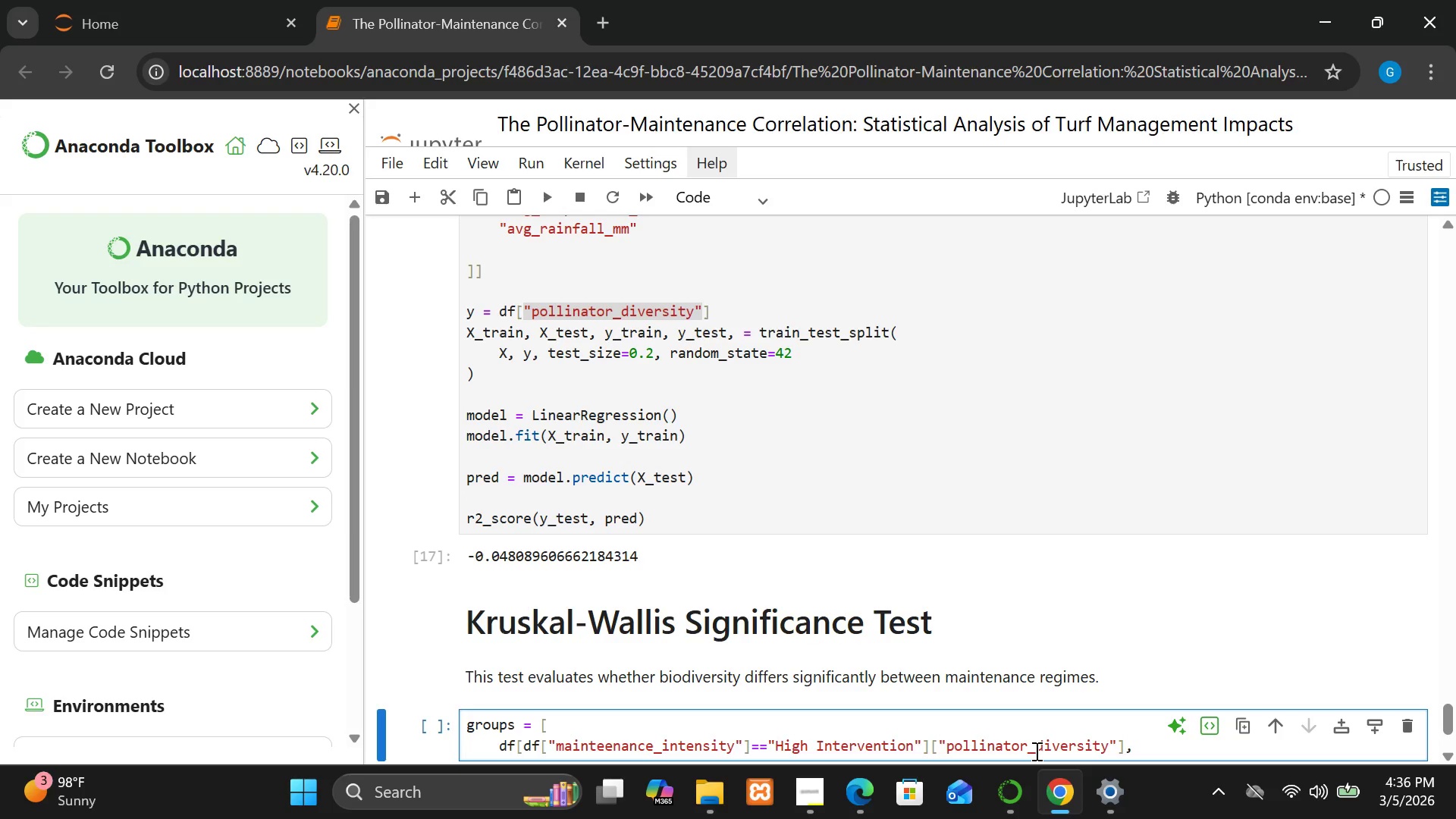 
wait(5.75)
 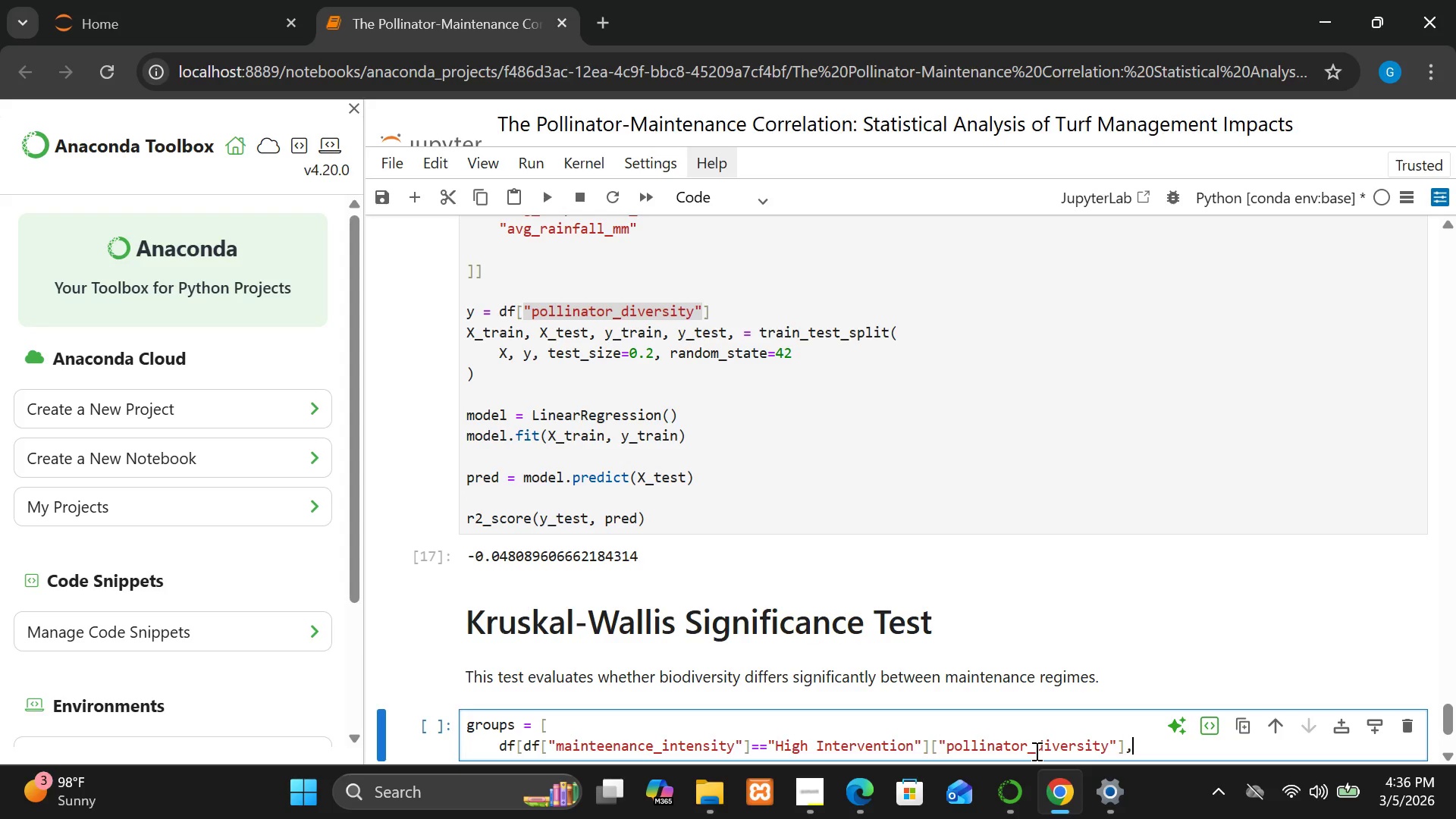 
key(Enter)
 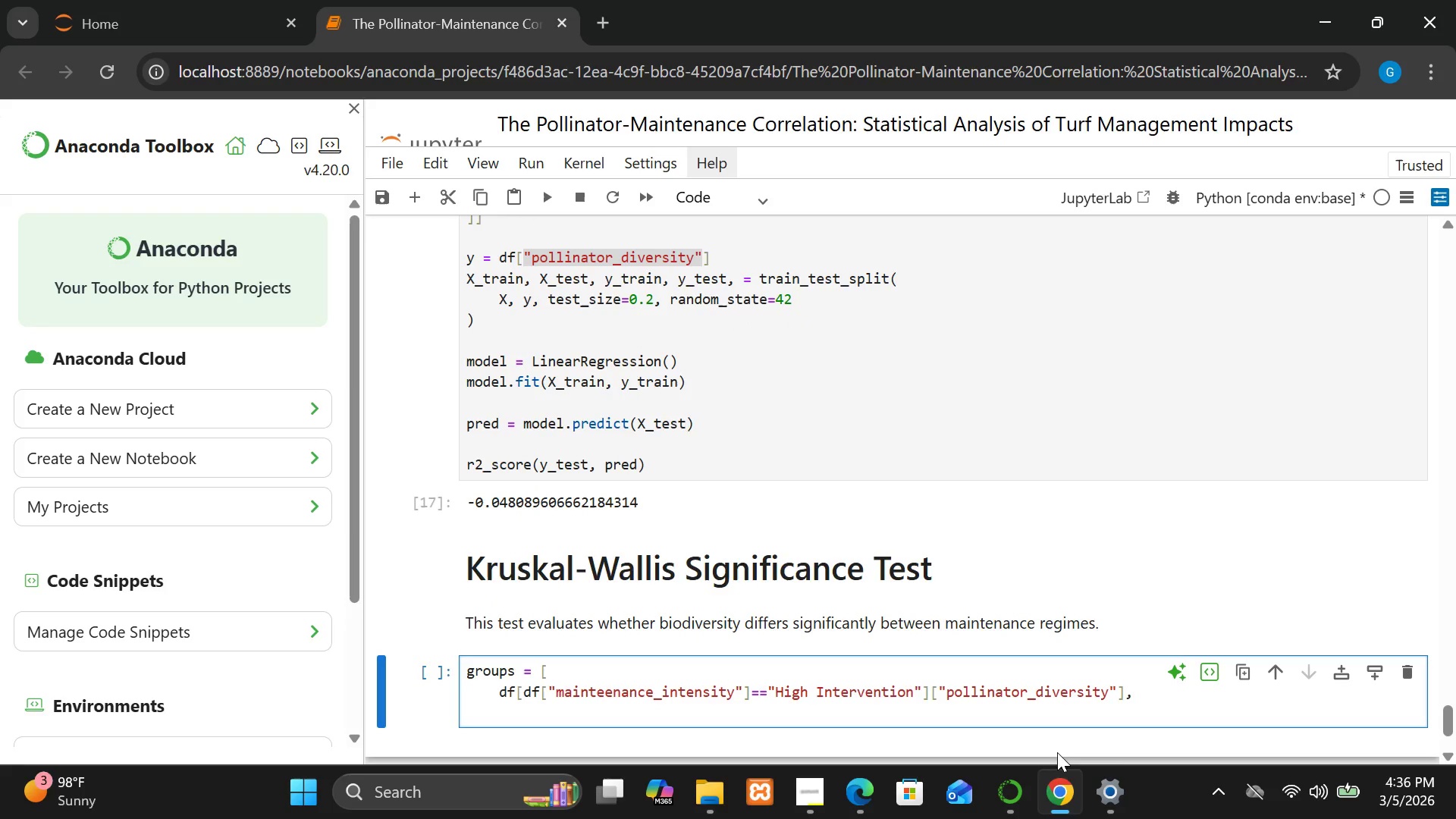 
wait(12.0)
 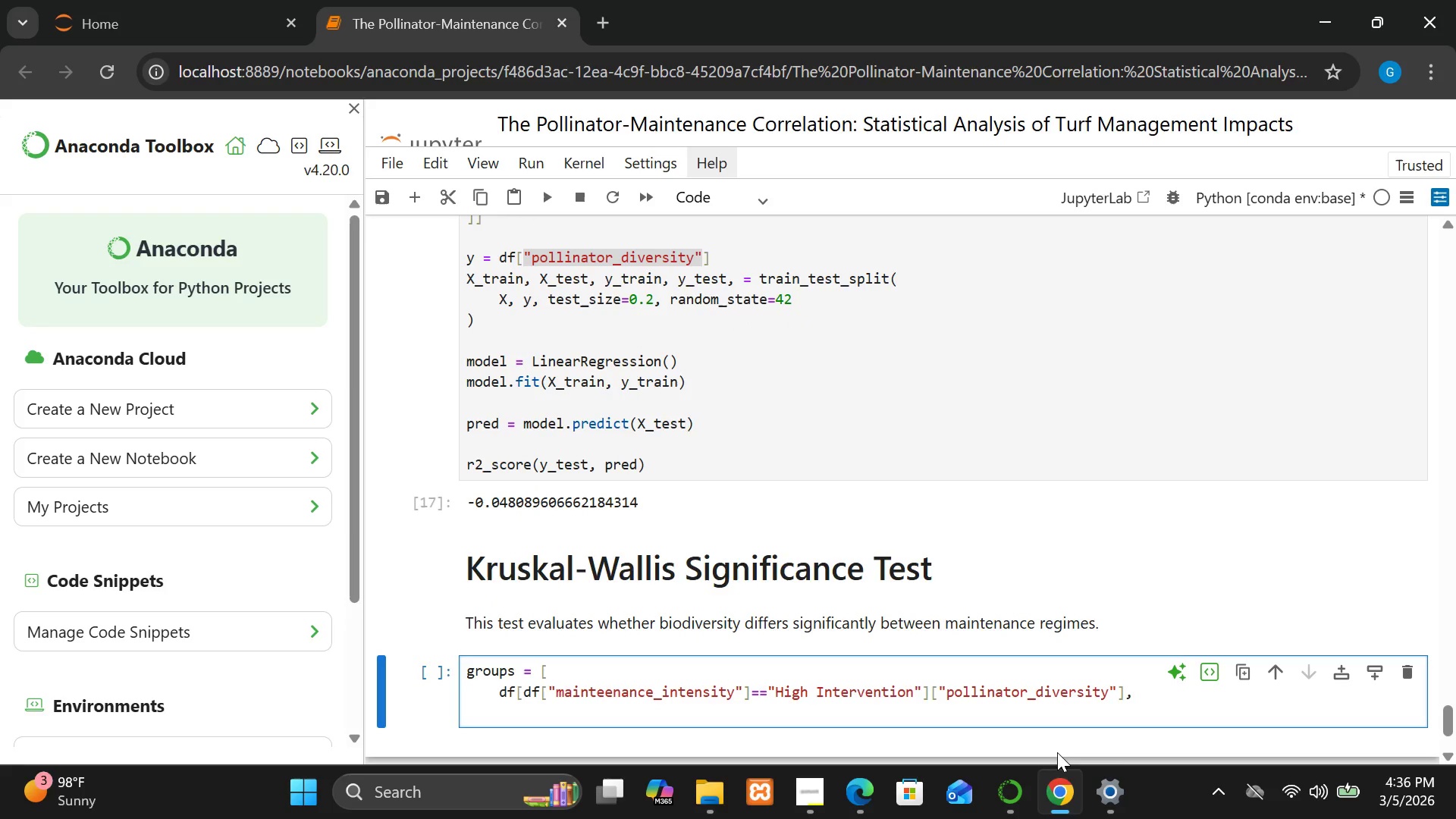 
left_click_drag(start_coordinate=[1138, 687], to_coordinate=[497, 694])
 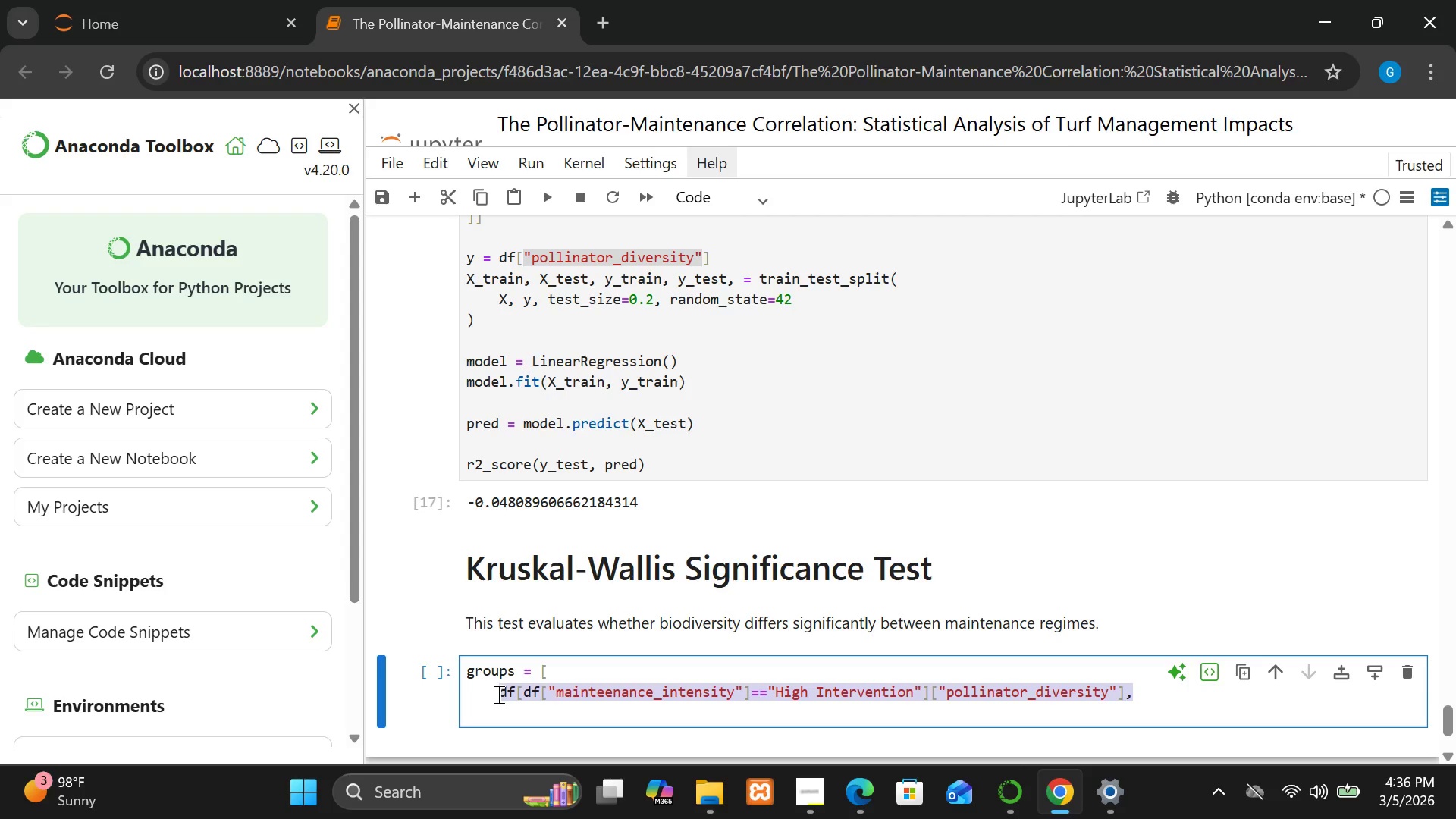 
key(Control+C)
 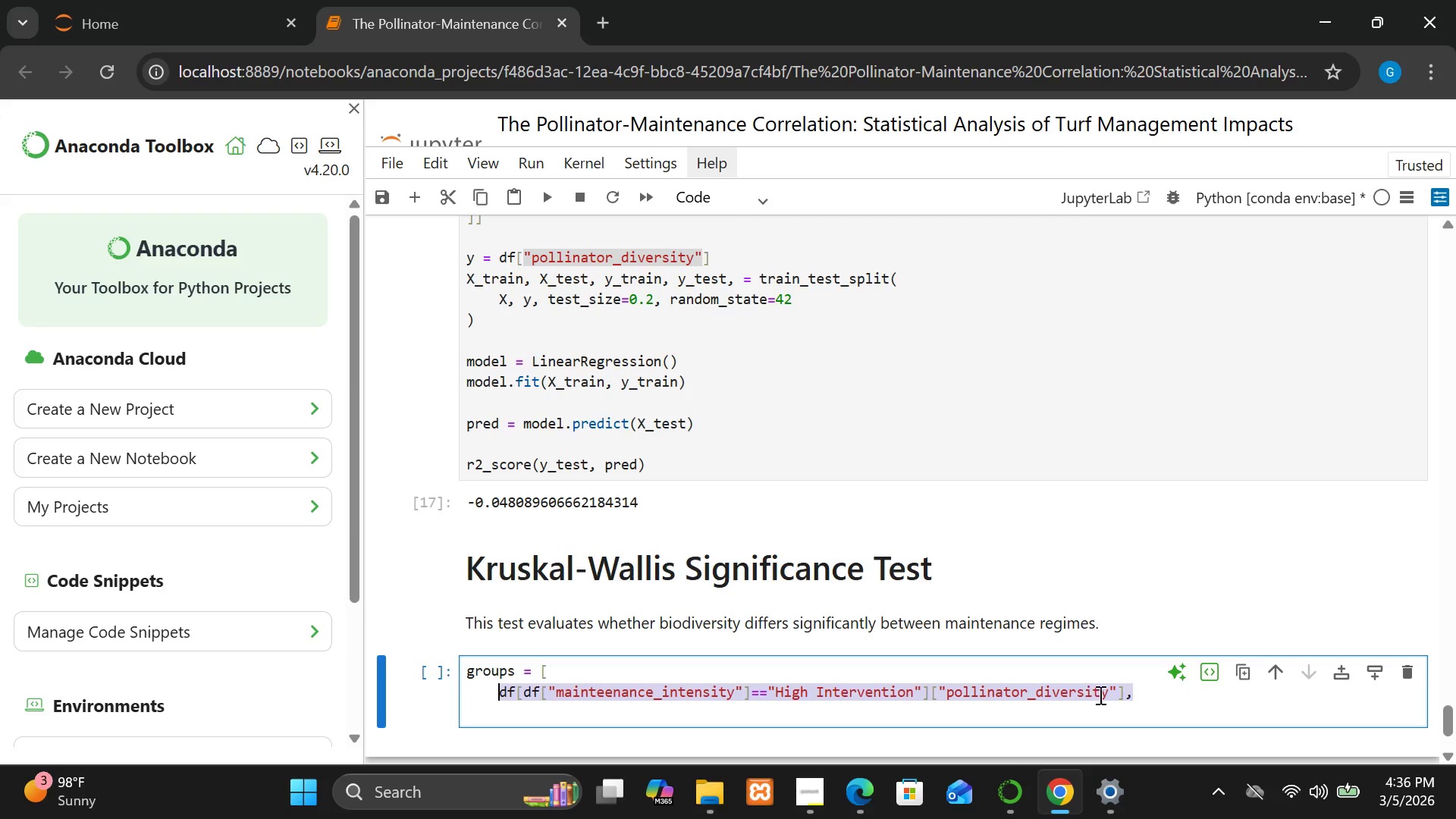 
left_click([1142, 695])
 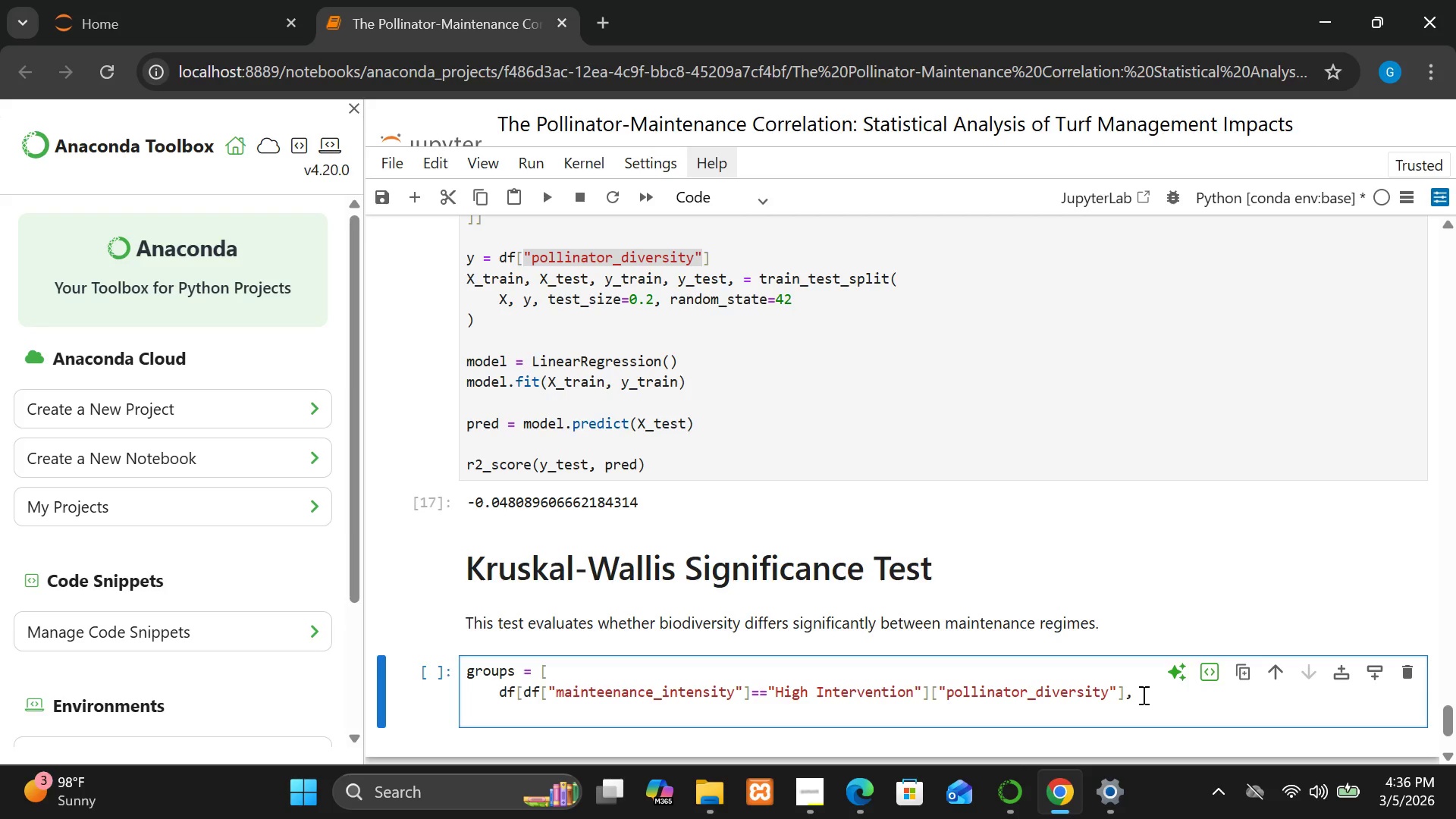 
key(Enter)
 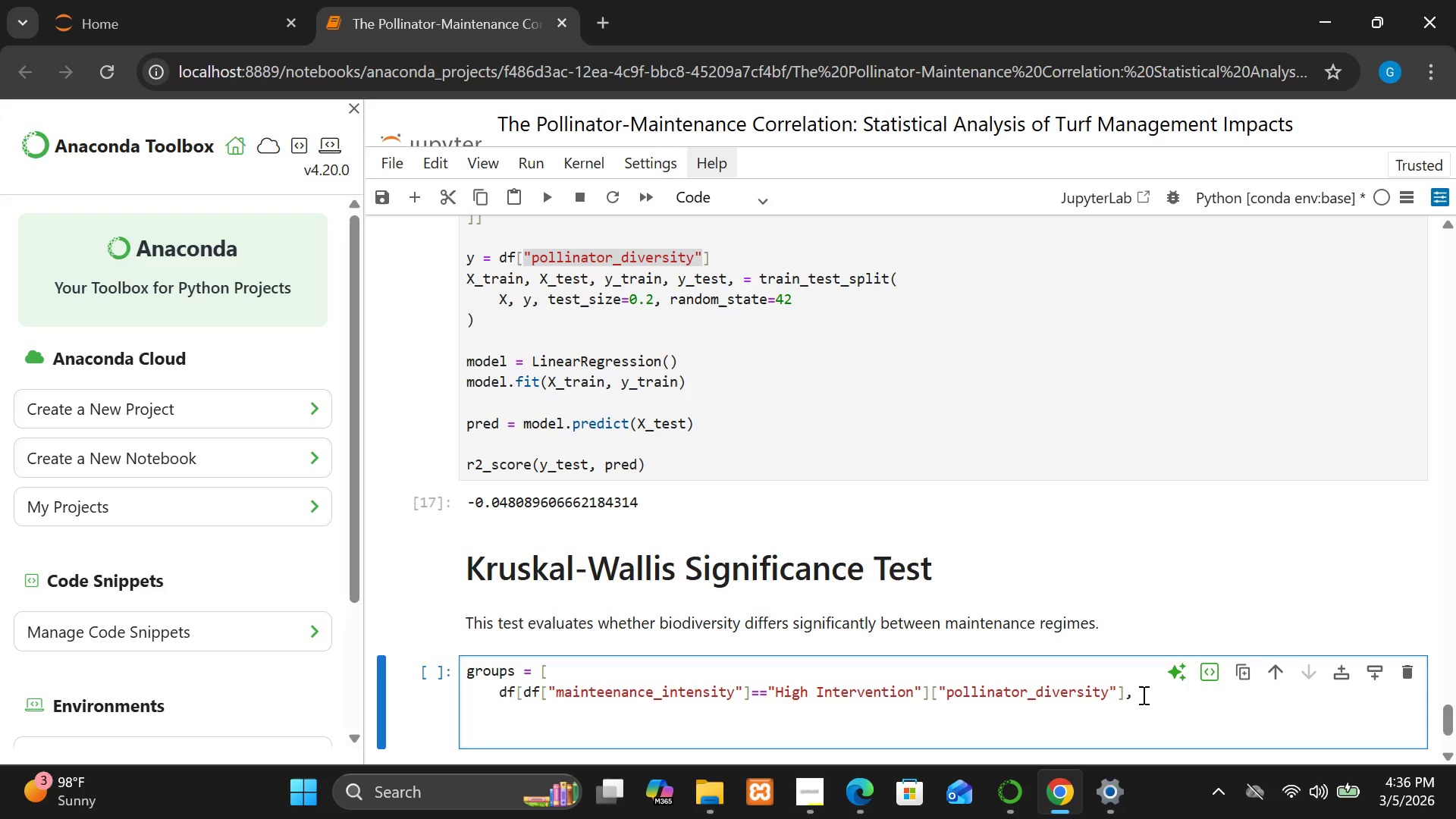 
key(Control+V)
 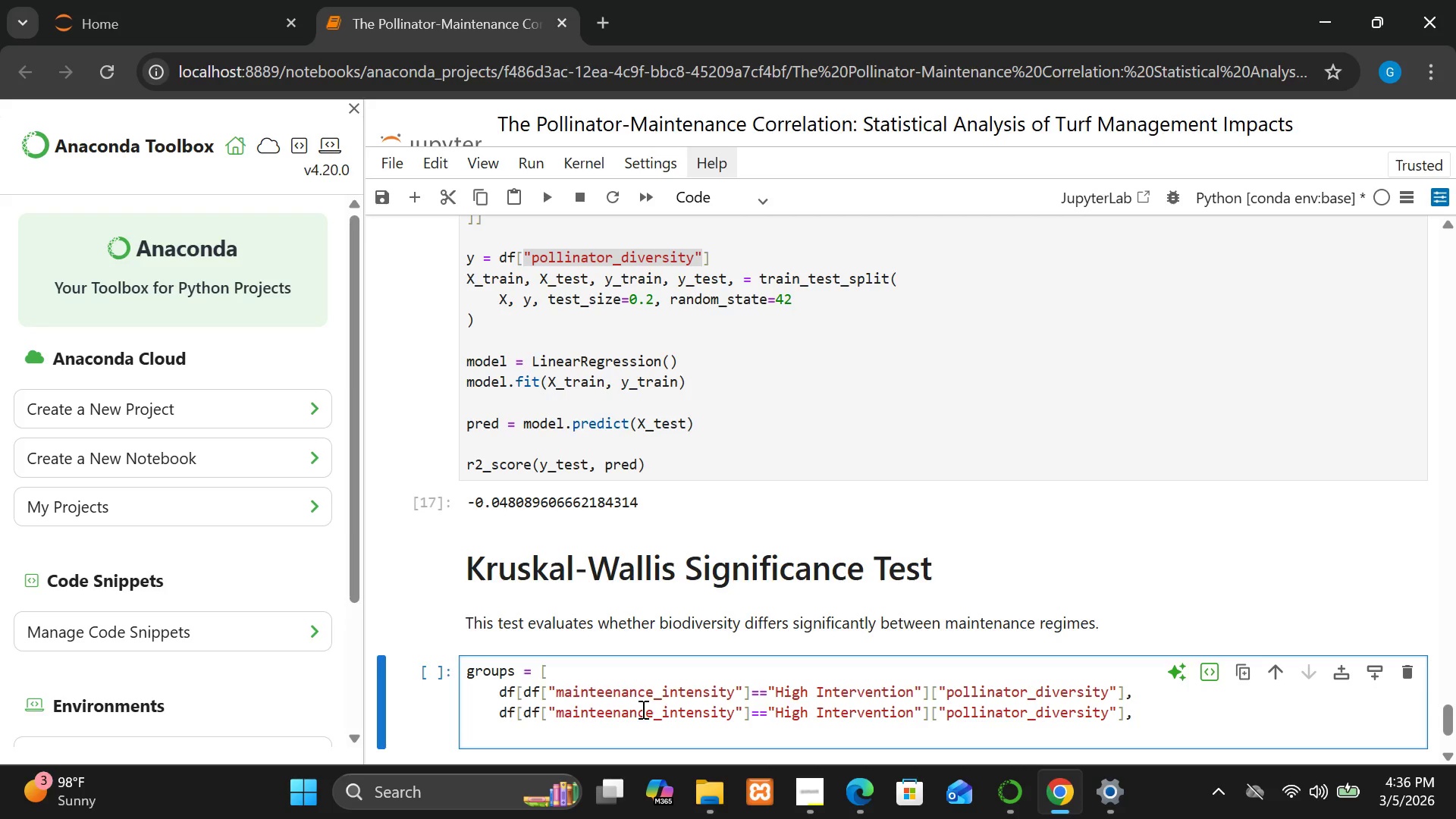 
left_click([610, 714])
 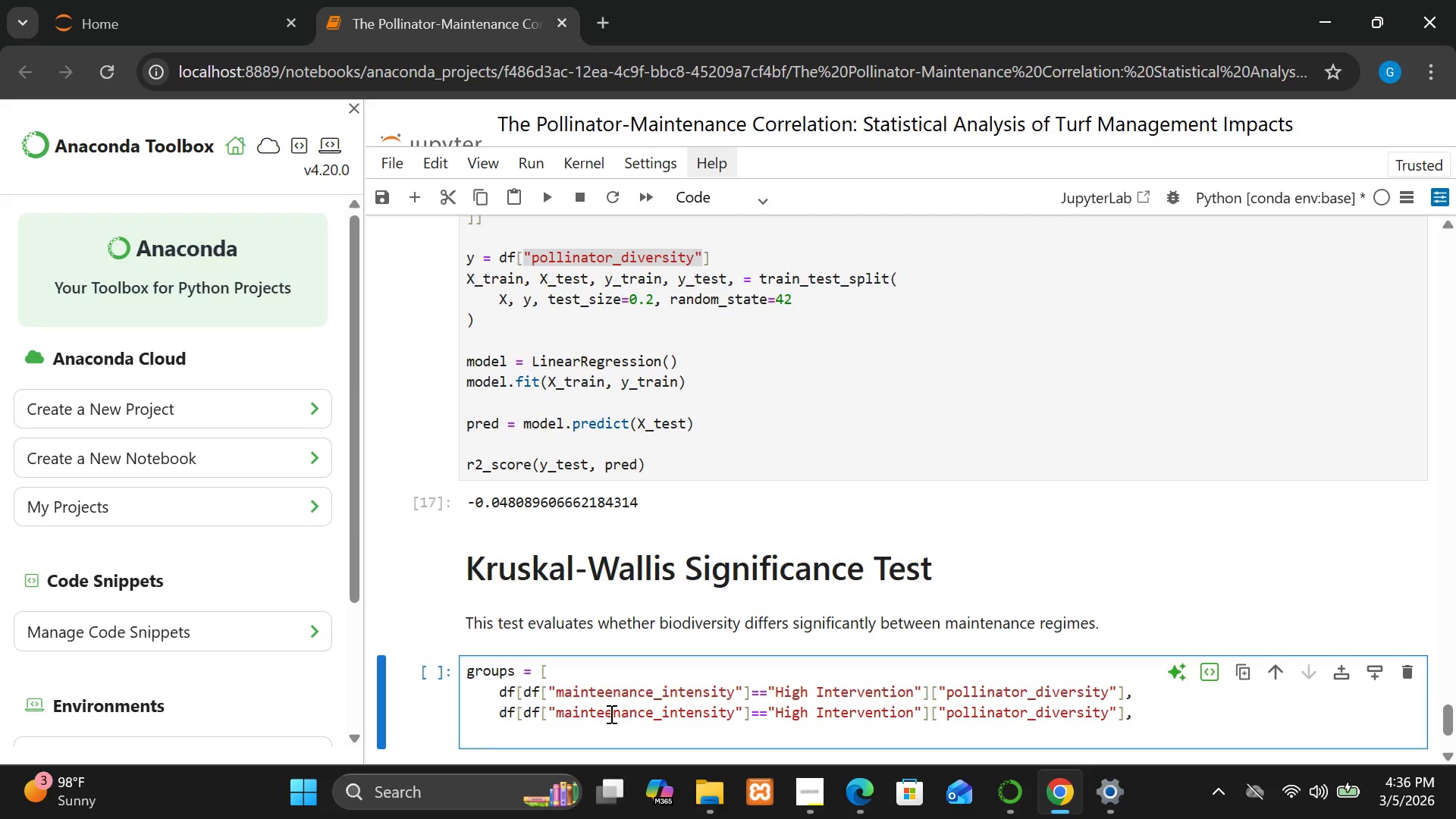 
key(Backspace)
 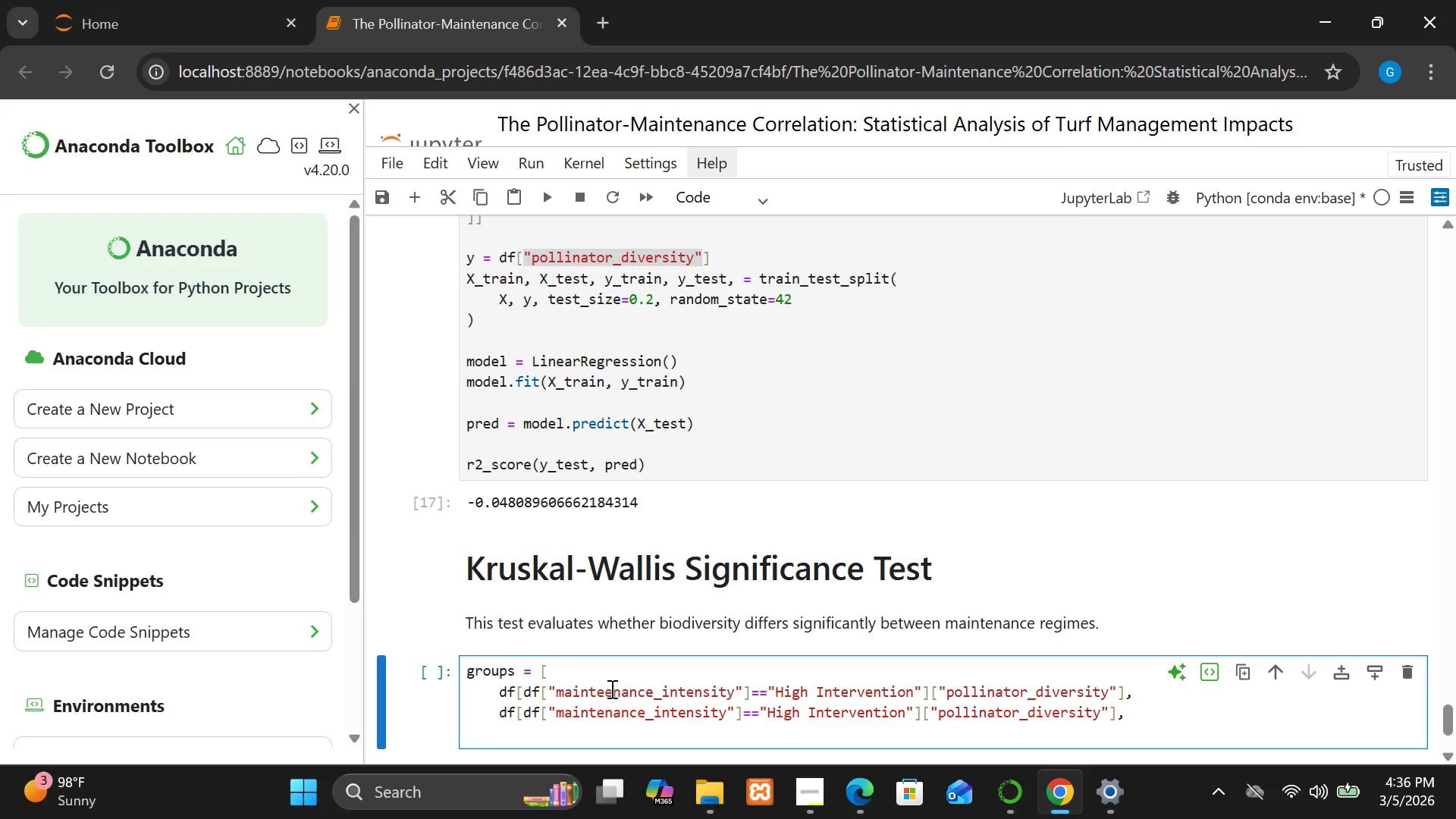 
left_click([610, 689])
 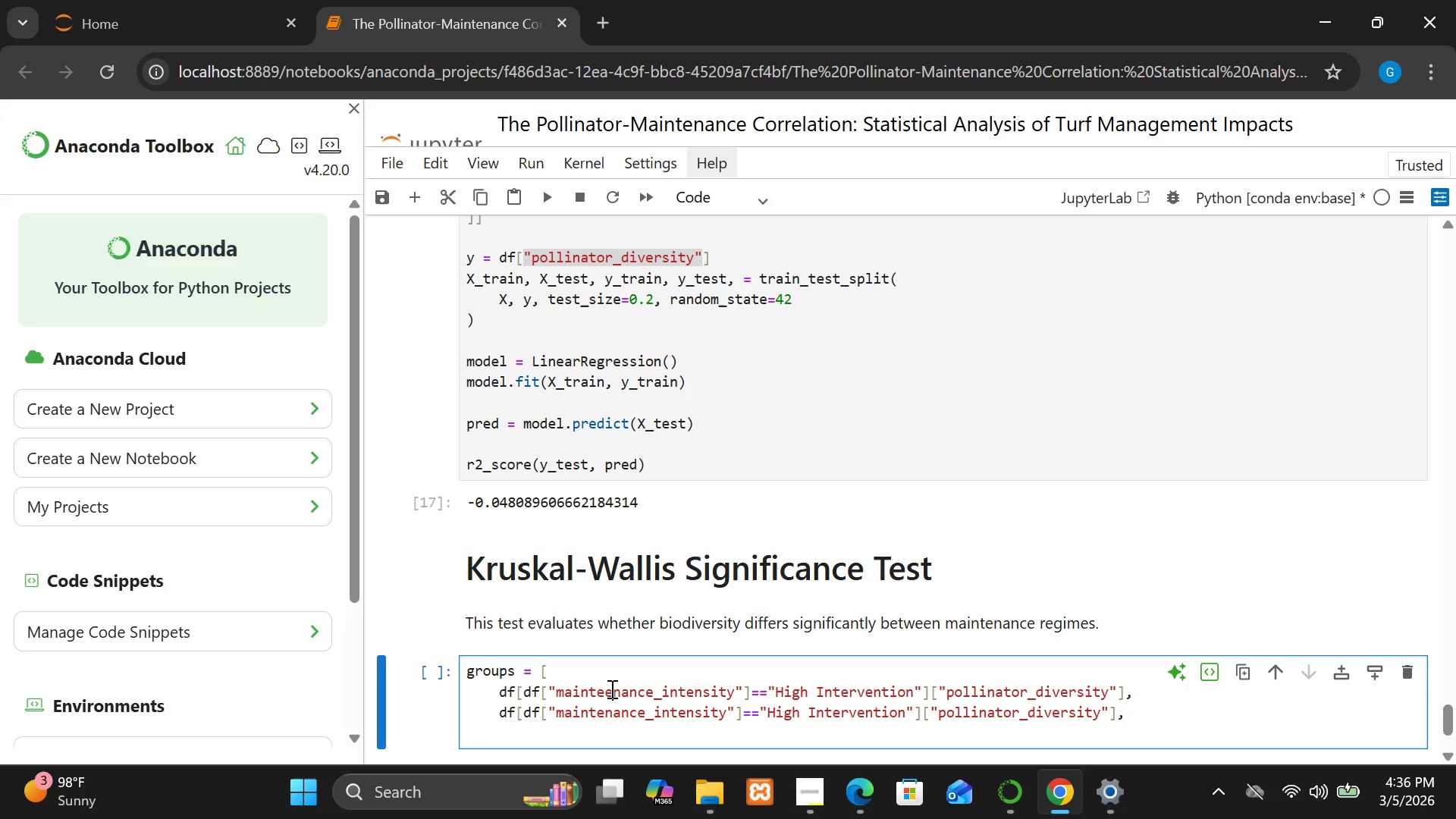 
key(Backspace)
 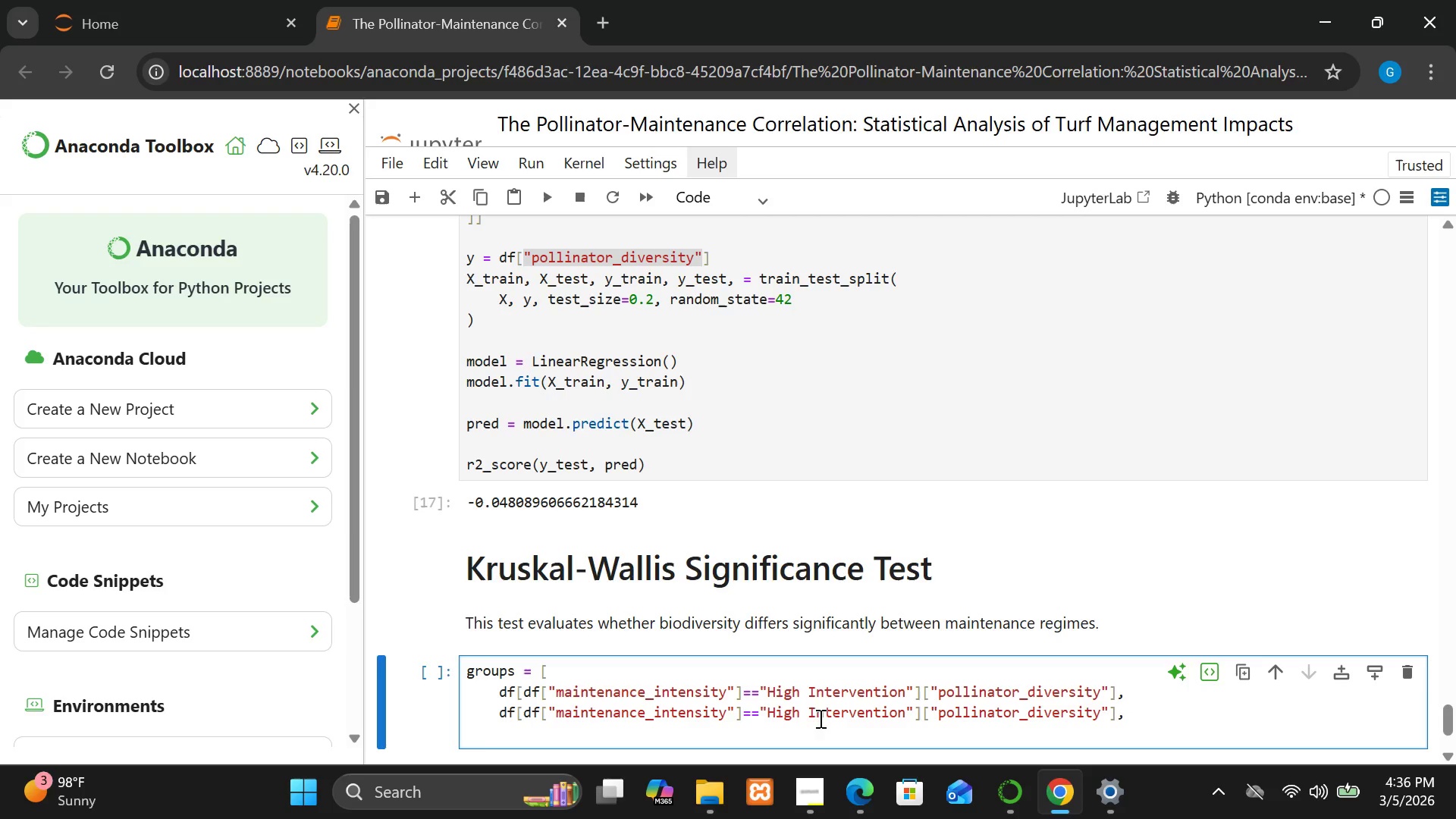 
double_click([786, 708])
 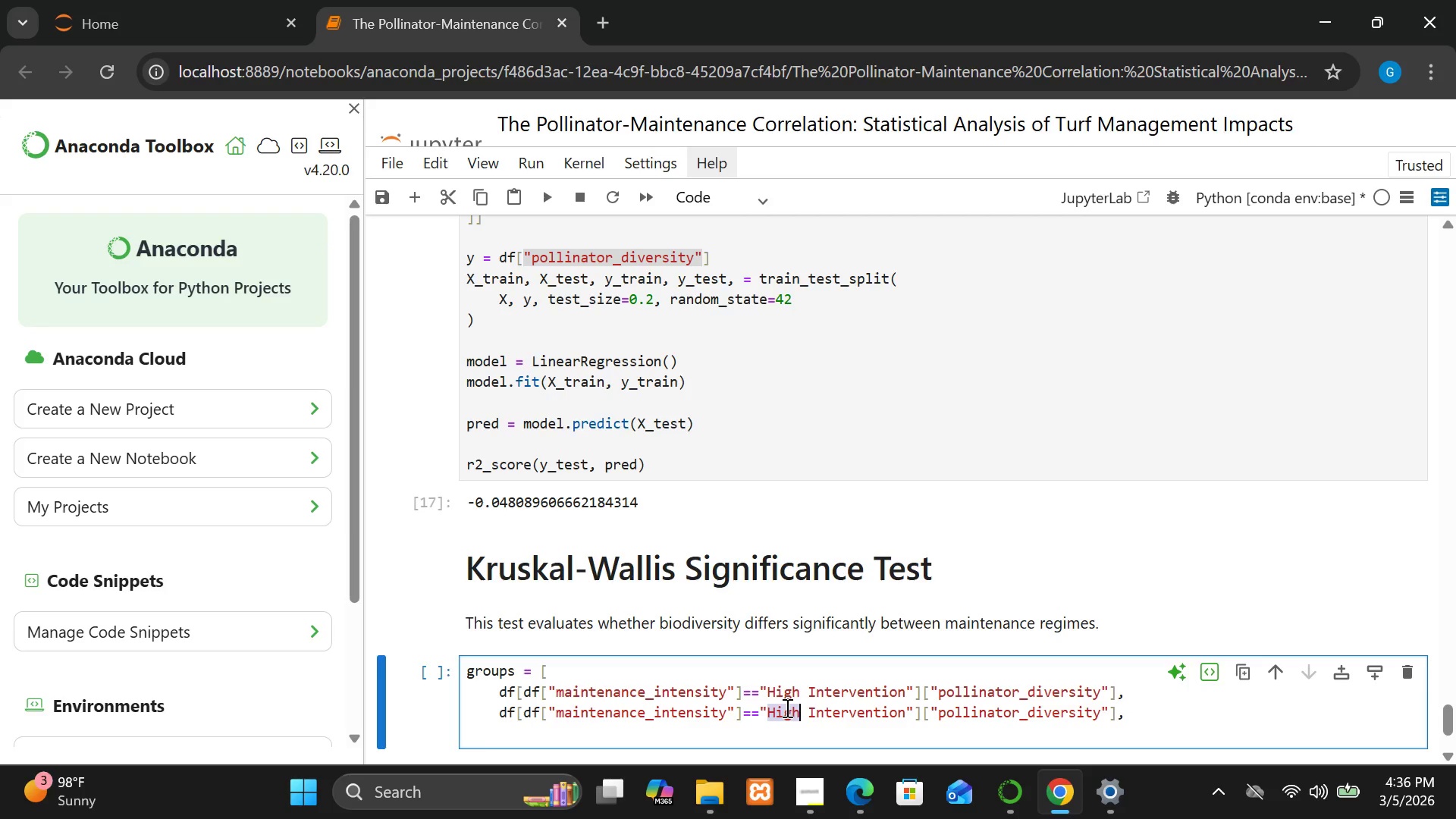 
key(Shift+M)
 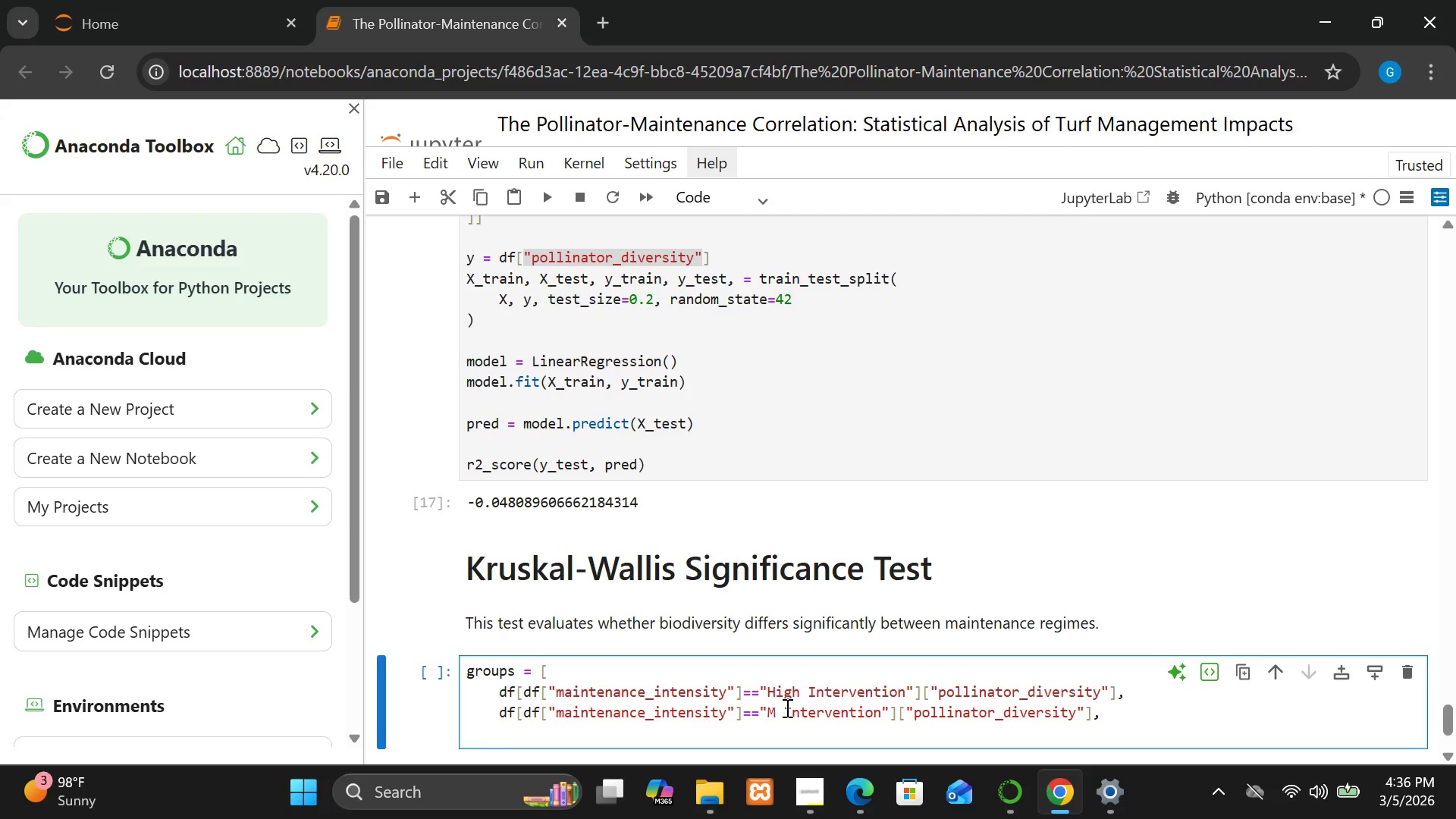 
type(oderate)
 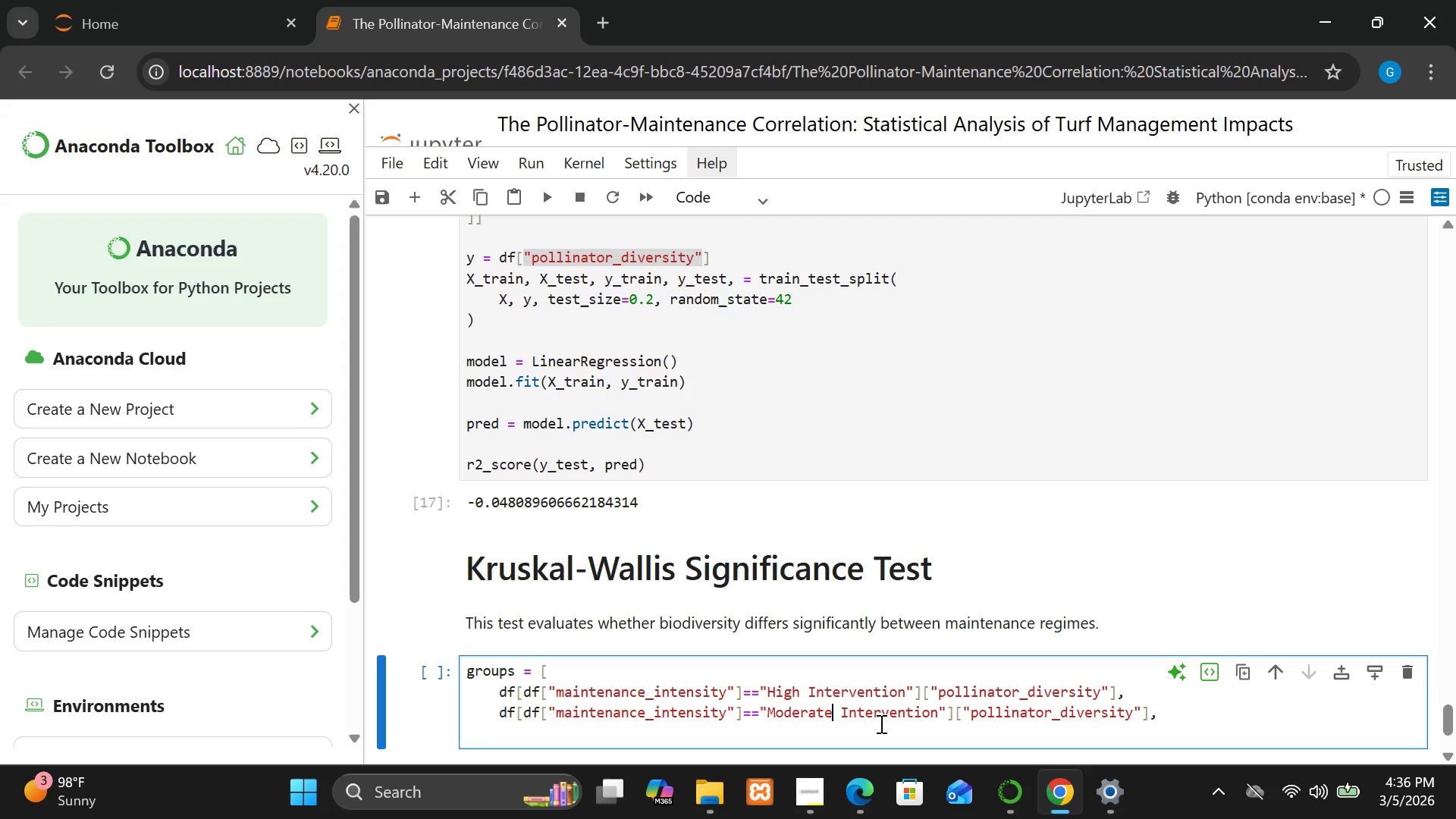 
wait(6.66)
 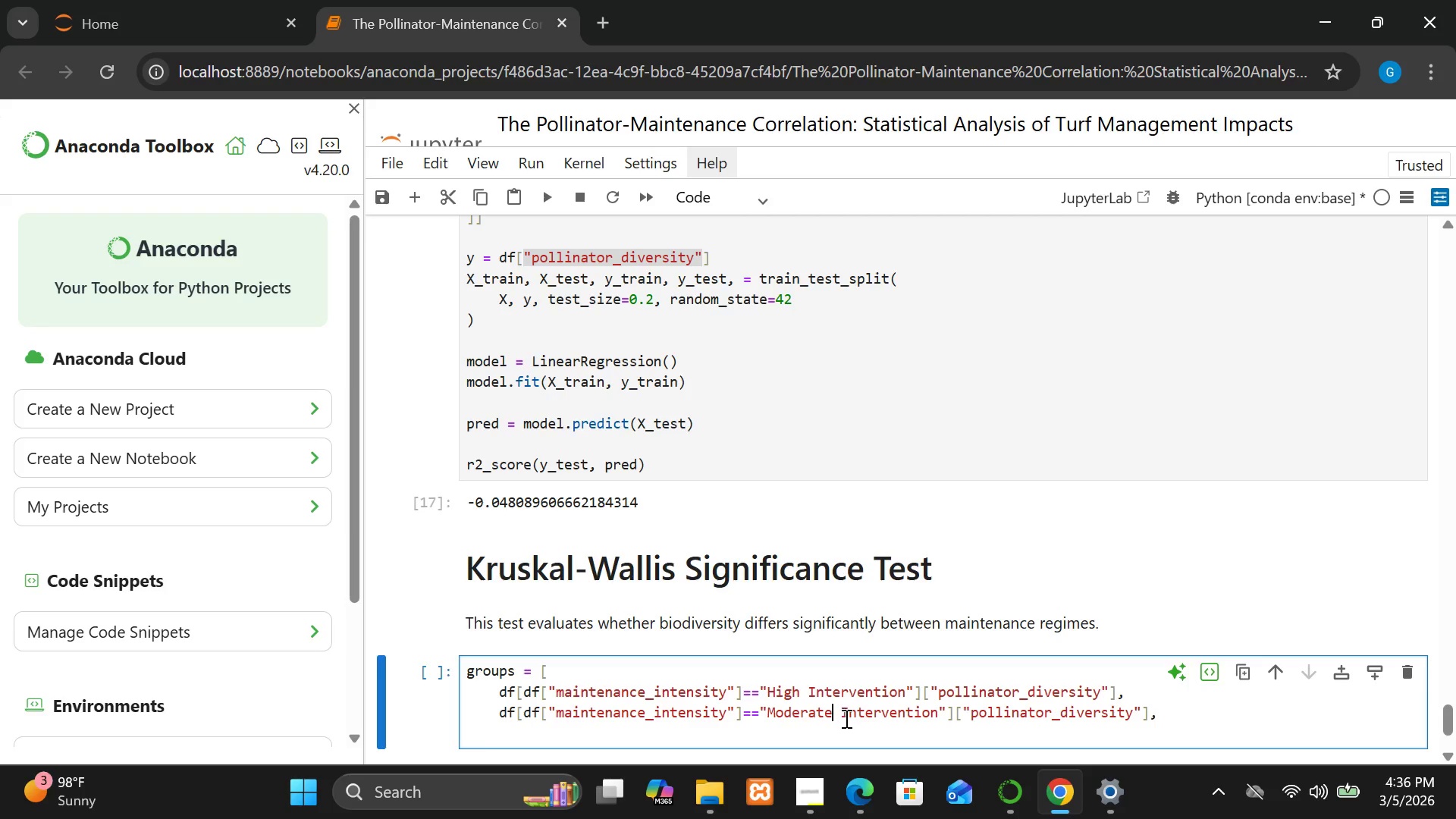 
left_click_drag(start_coordinate=[1171, 717], to_coordinate=[475, 712])
 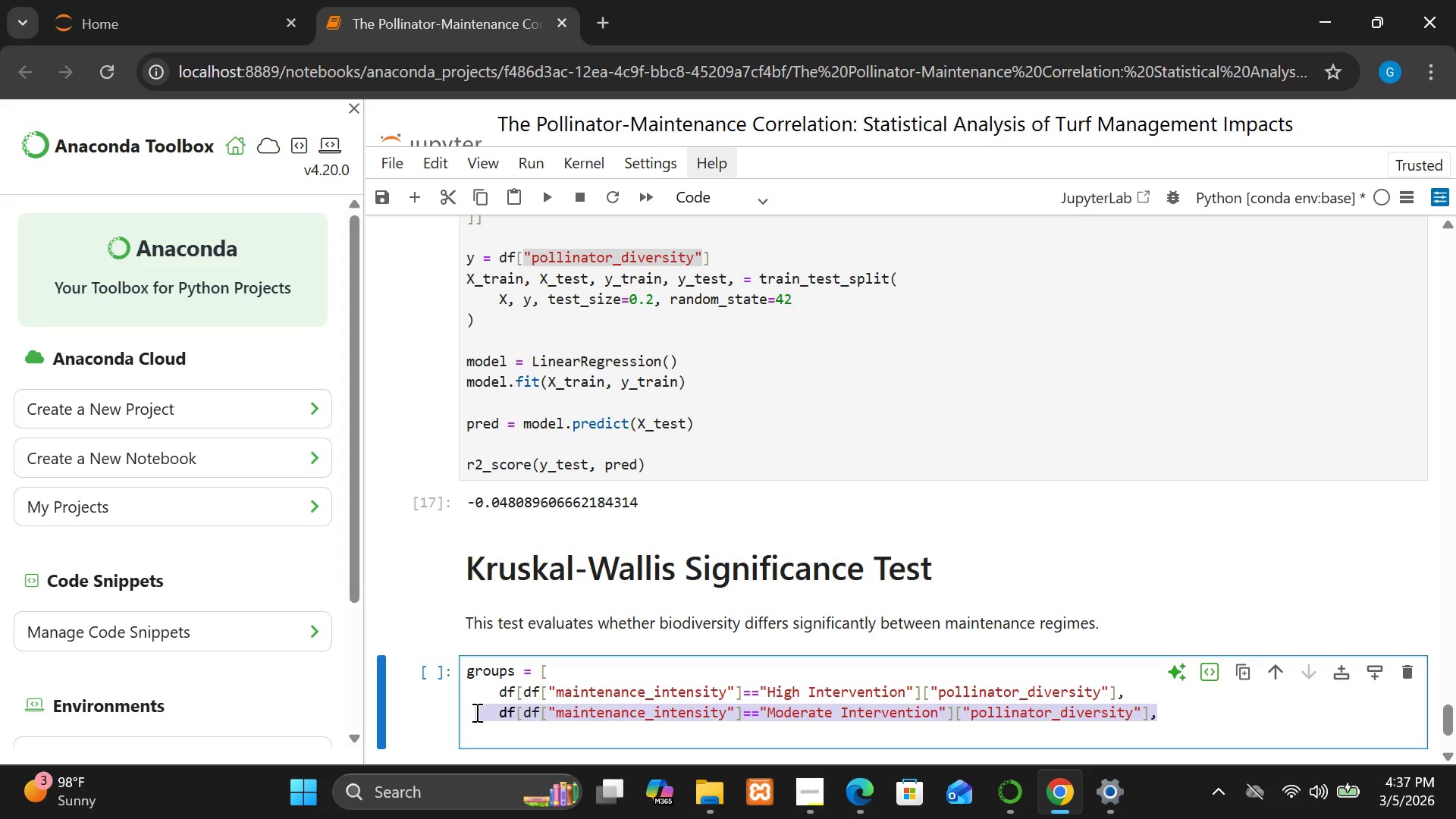 
key(Control+C)
 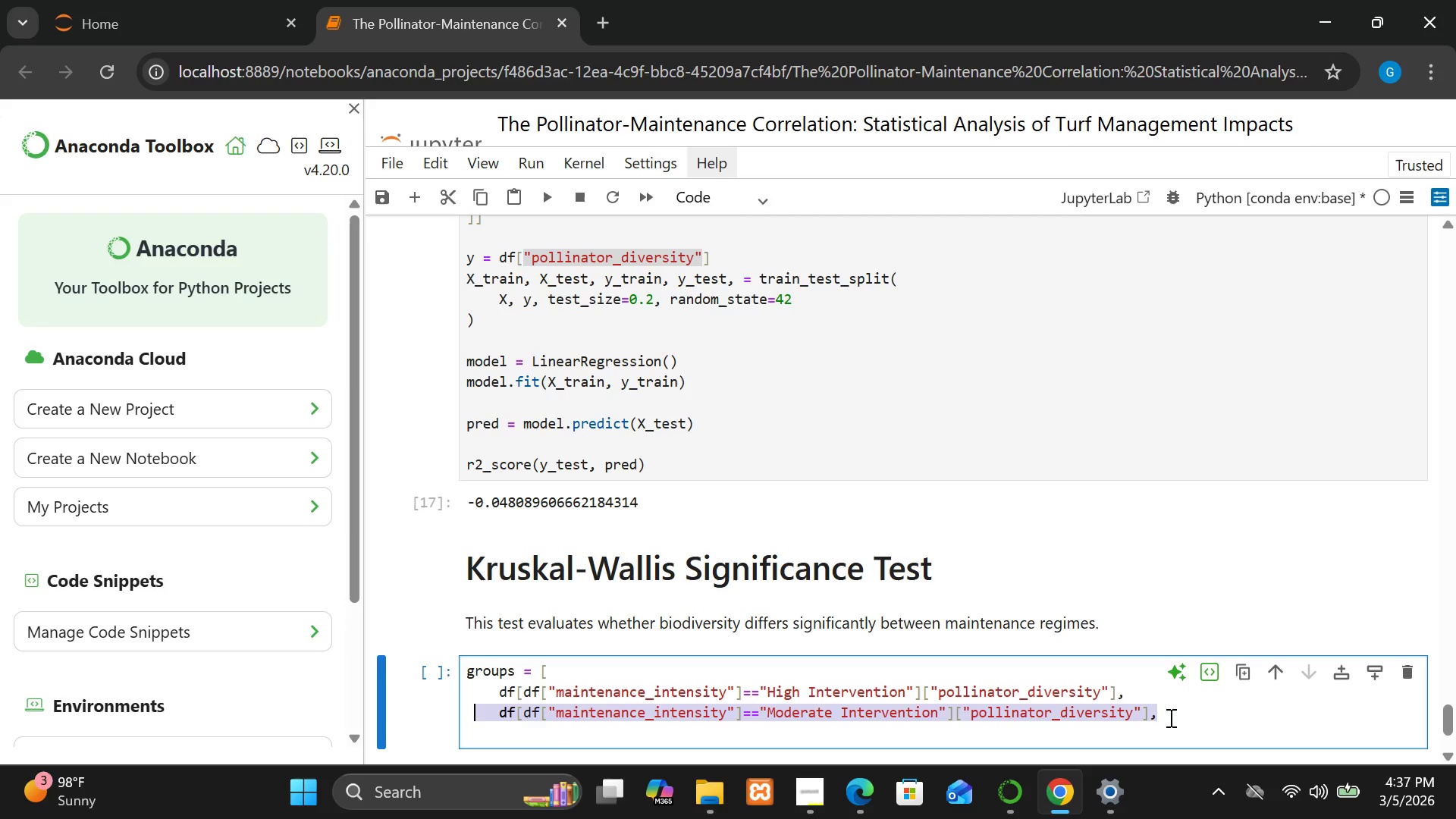 
left_click([1161, 707])
 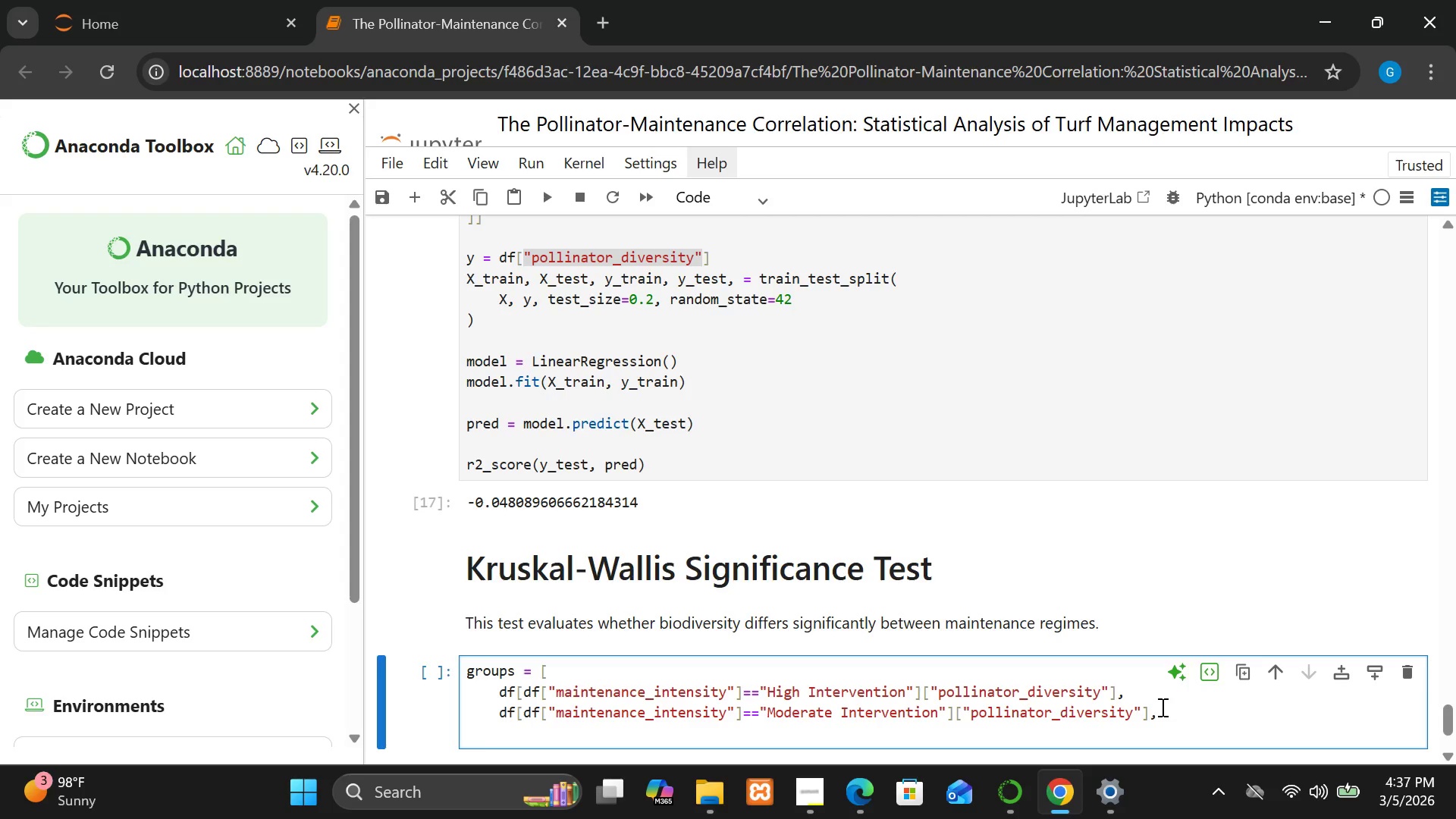 
key(Enter)
 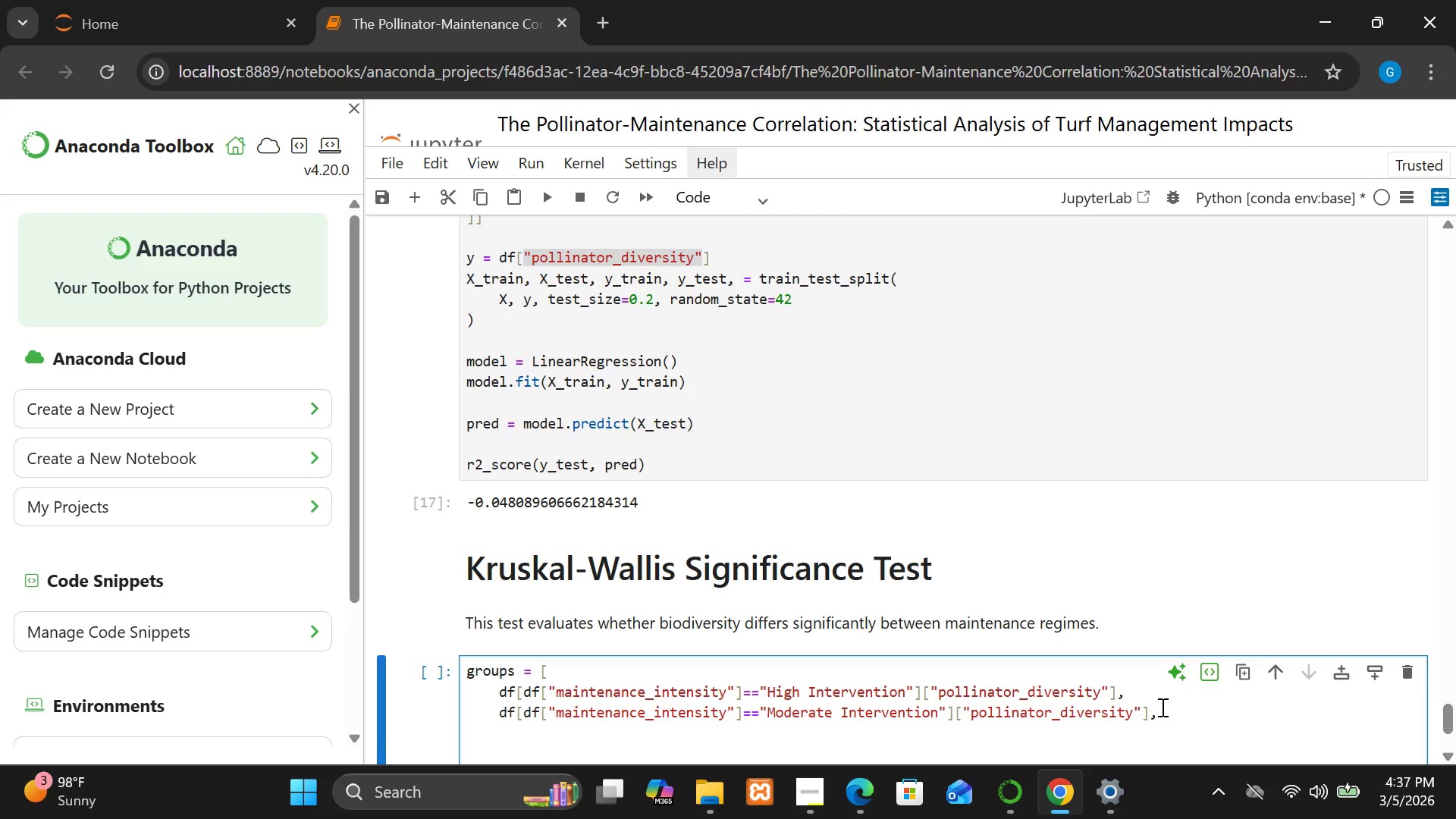 
key(Control+V)
 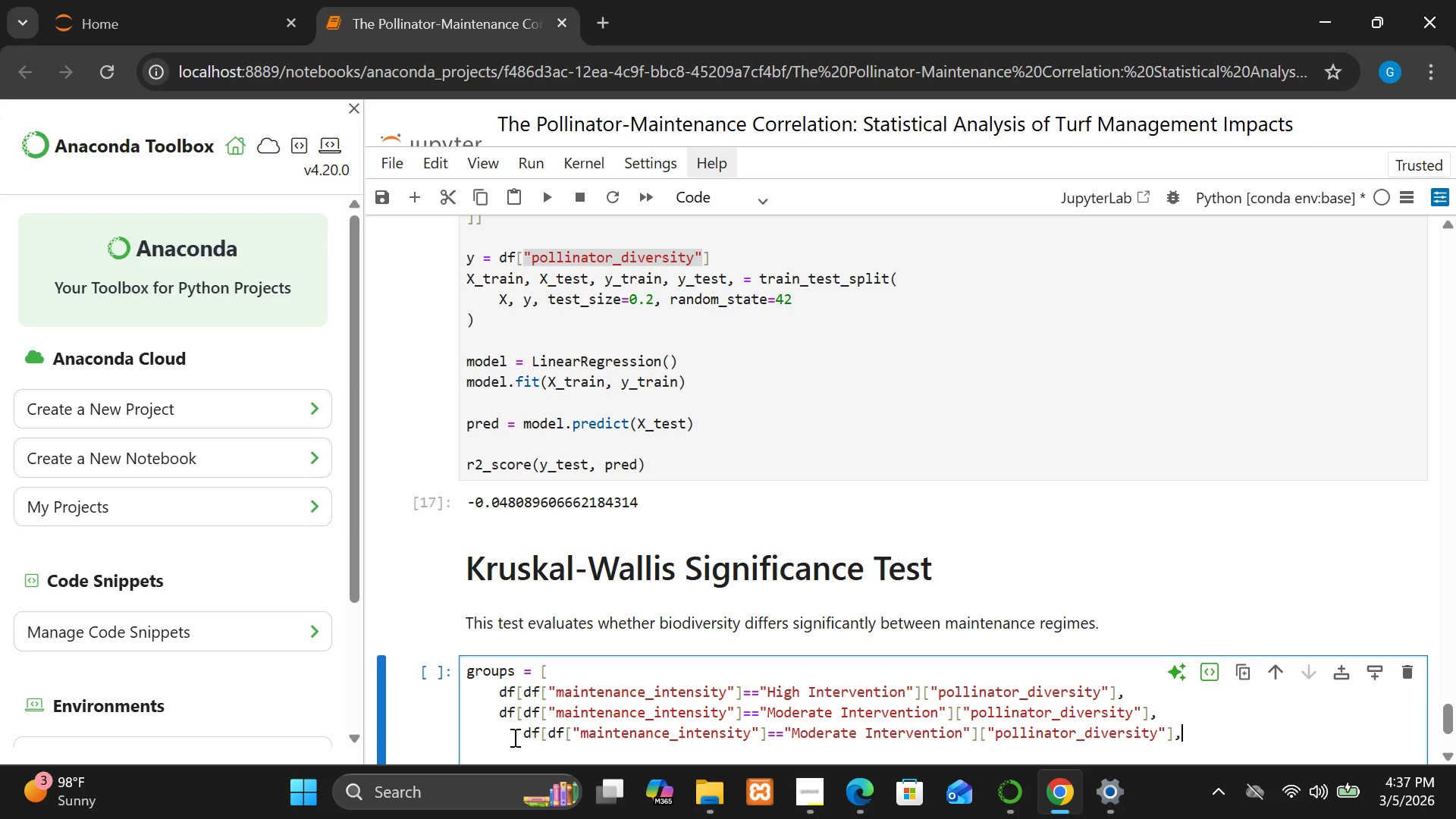 
left_click([516, 737])
 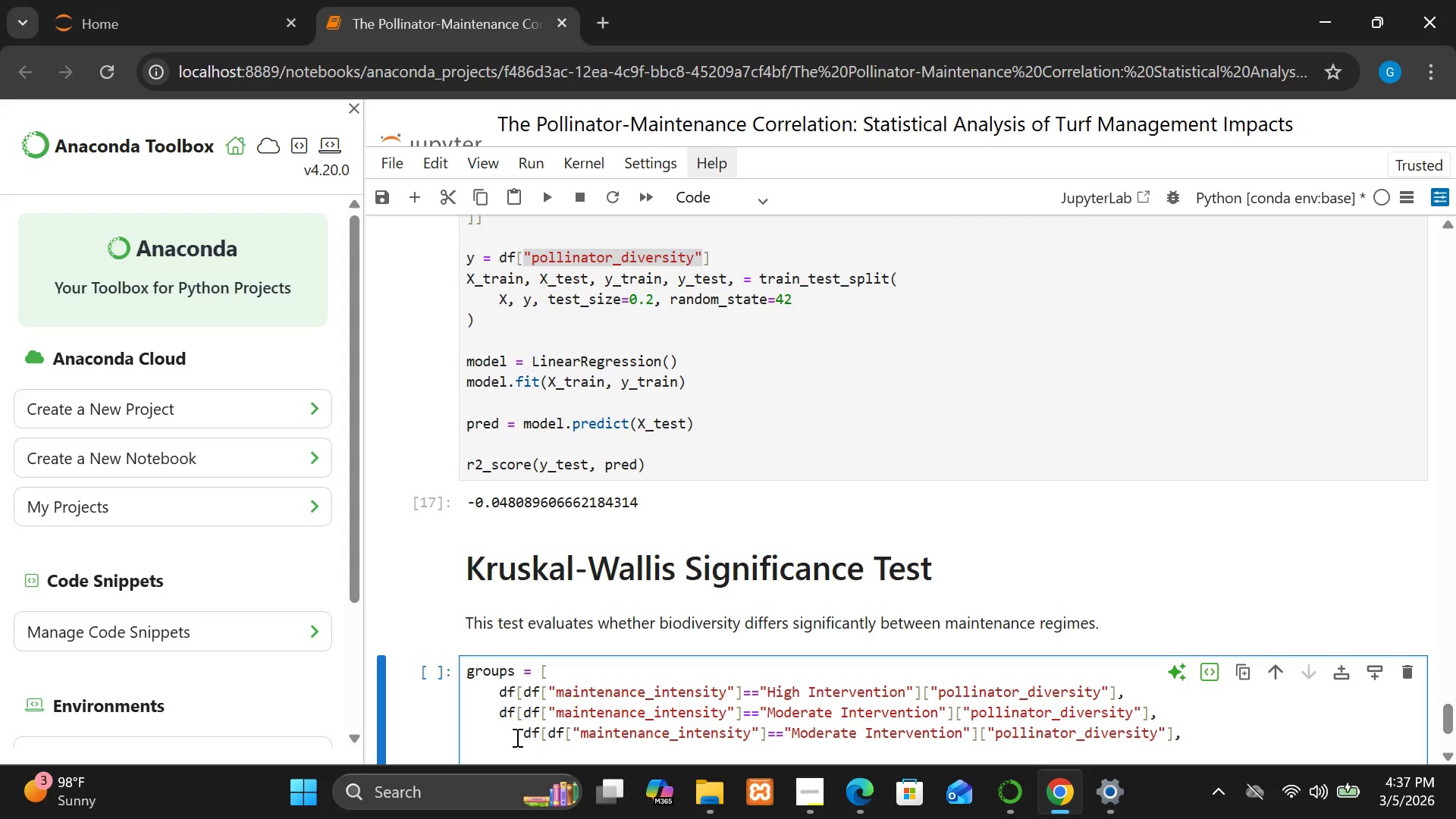 
key(Backspace)
 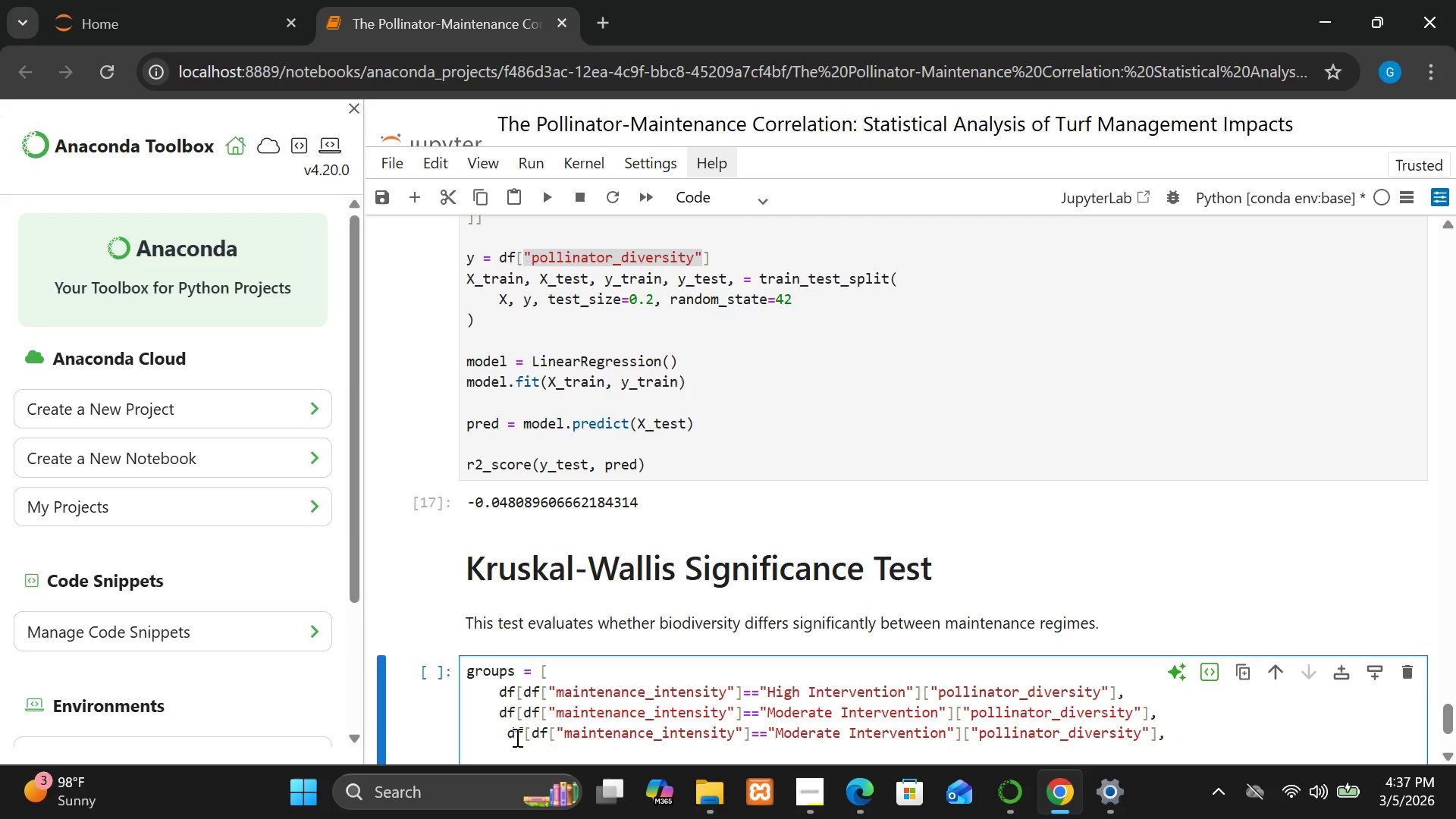 
key(Backspace)
 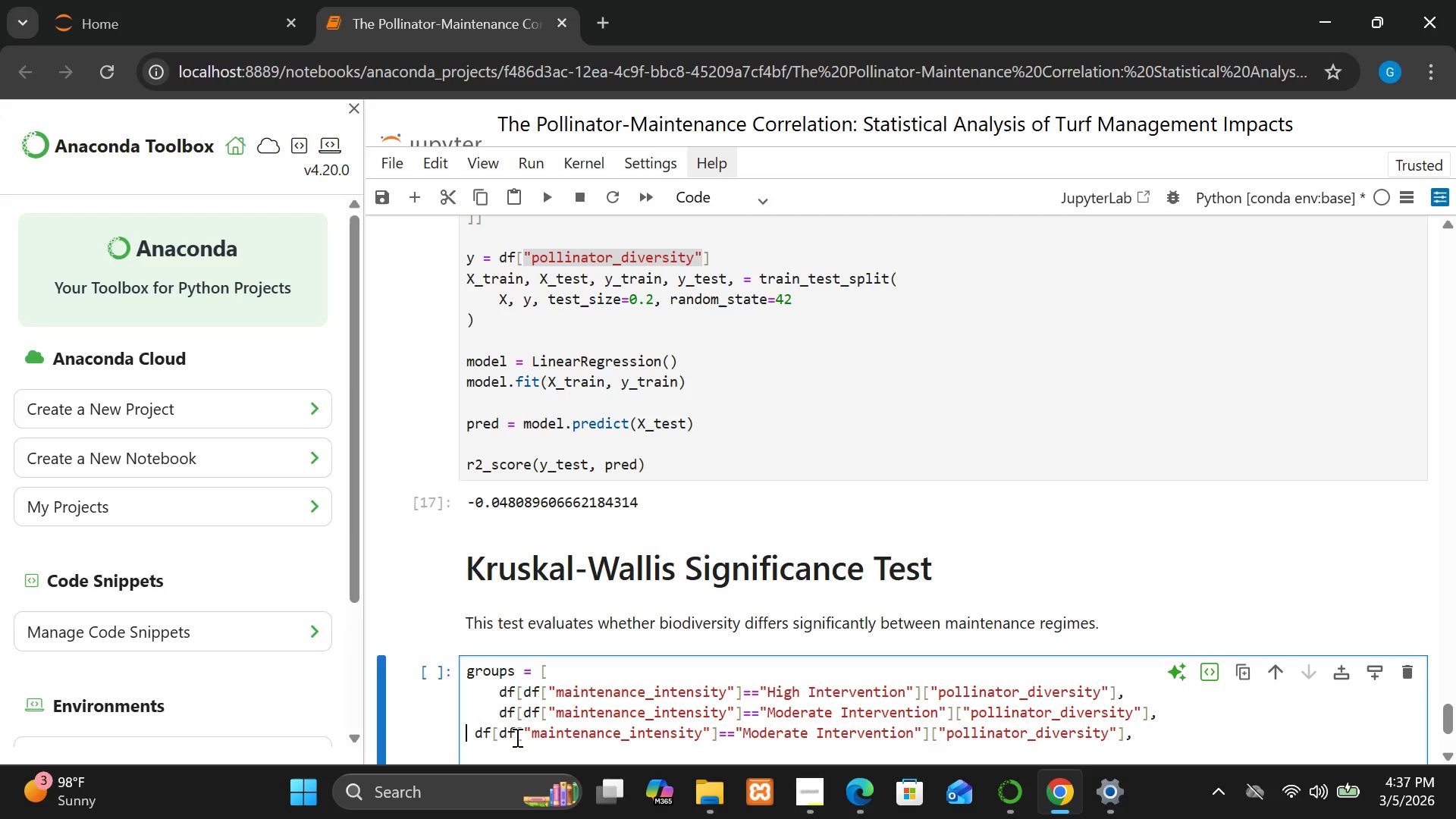 
key(Space)
 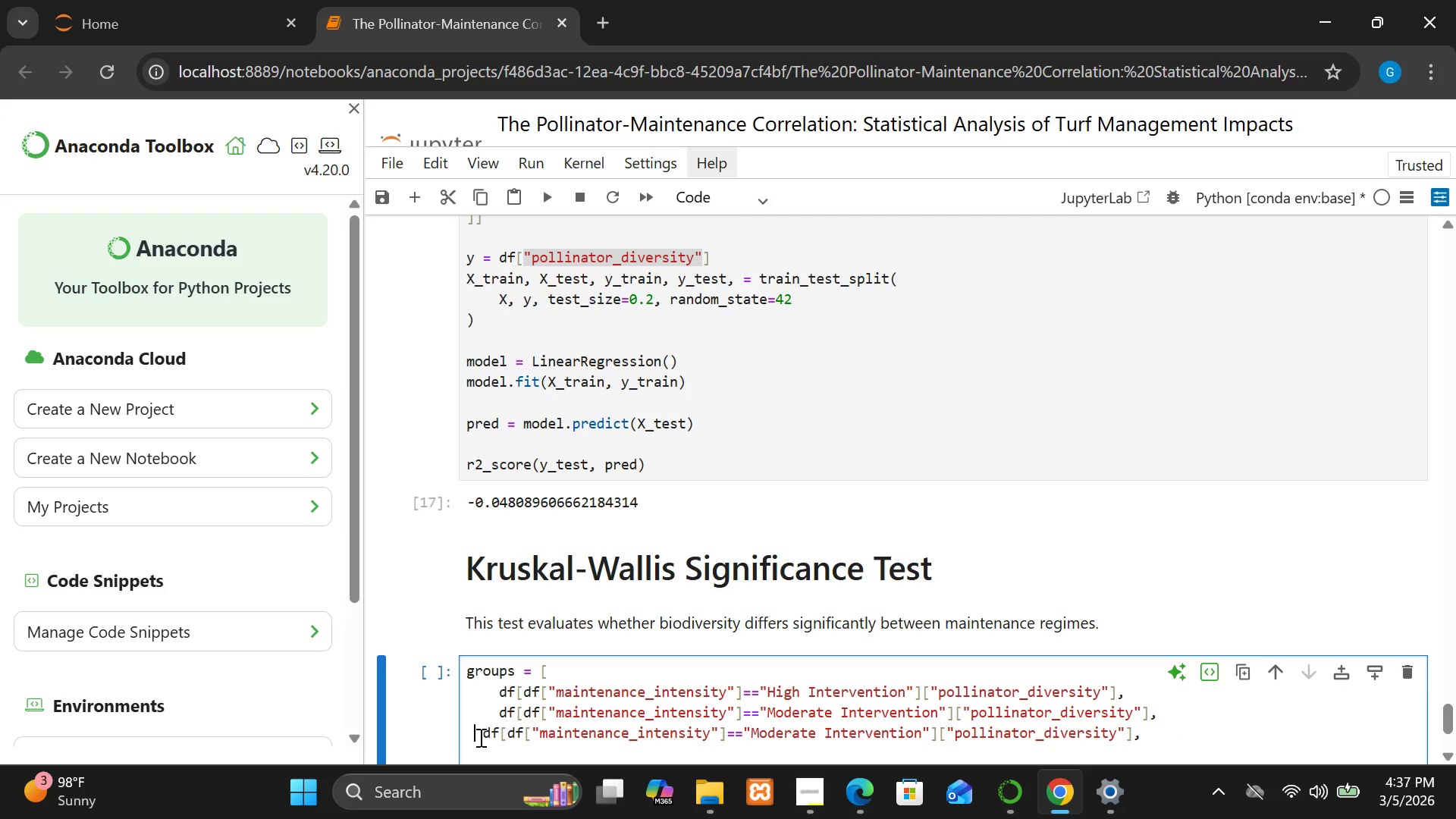 
left_click([479, 736])
 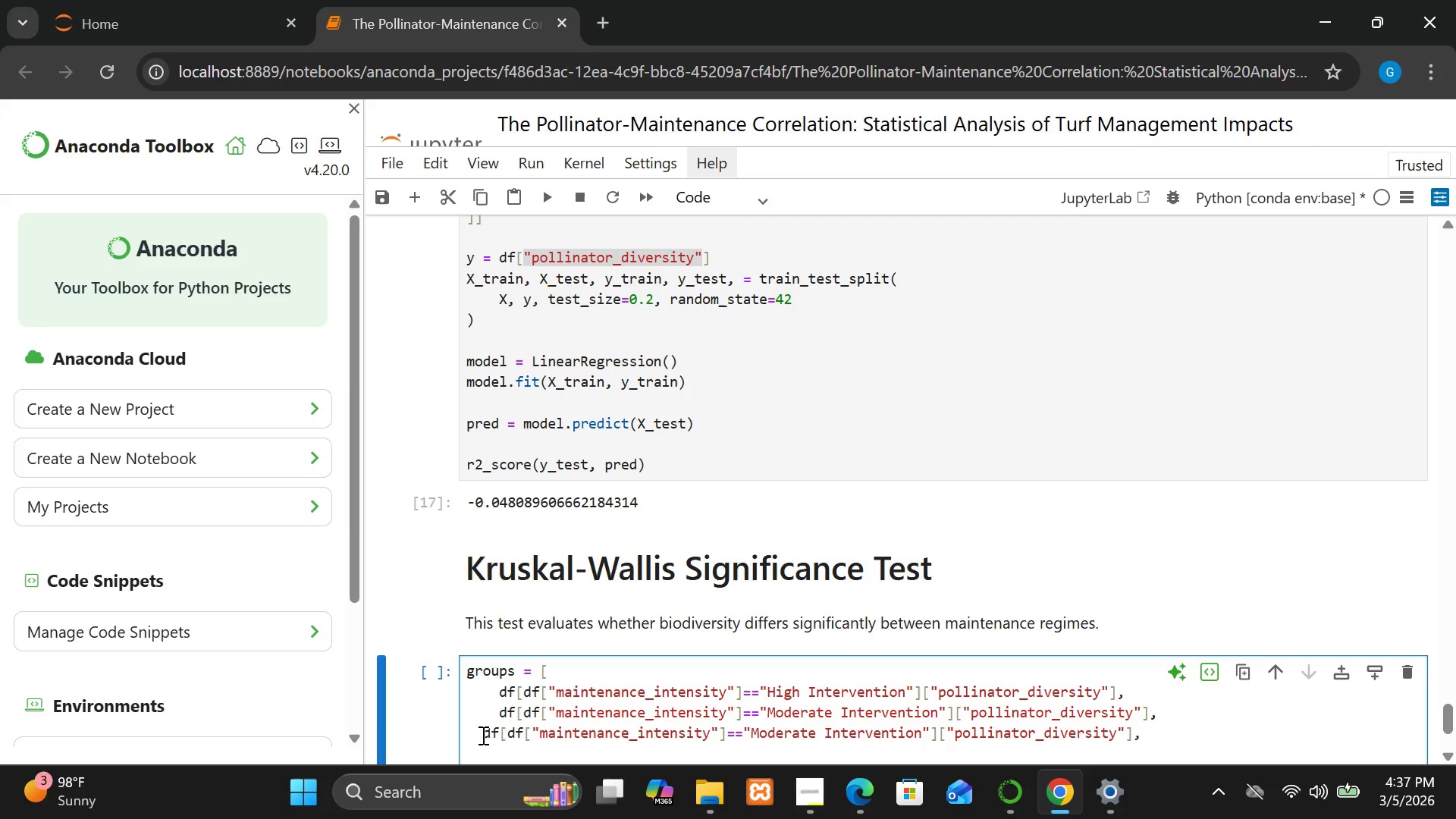 
left_click([482, 735])
 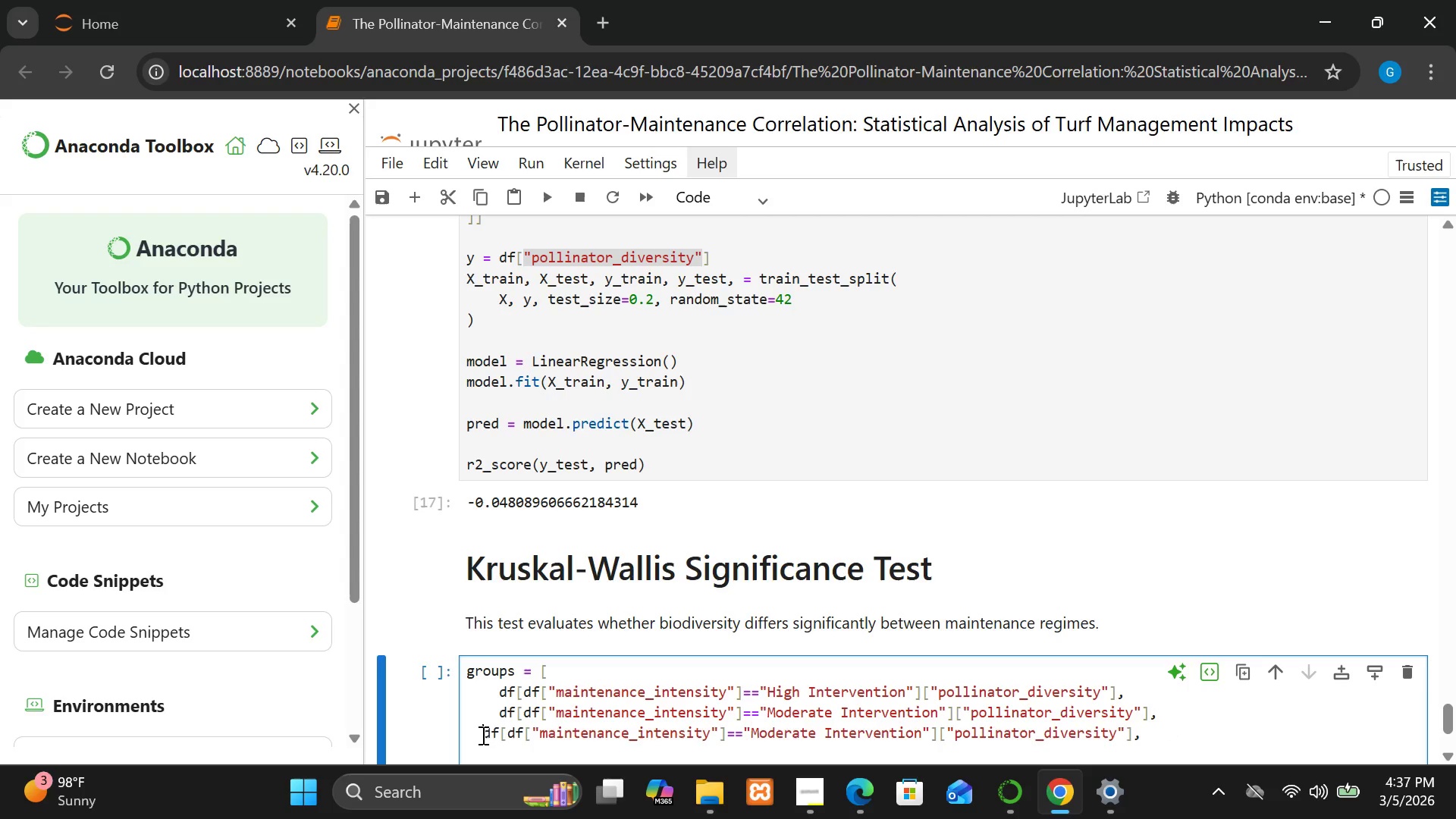 
key(Space)
 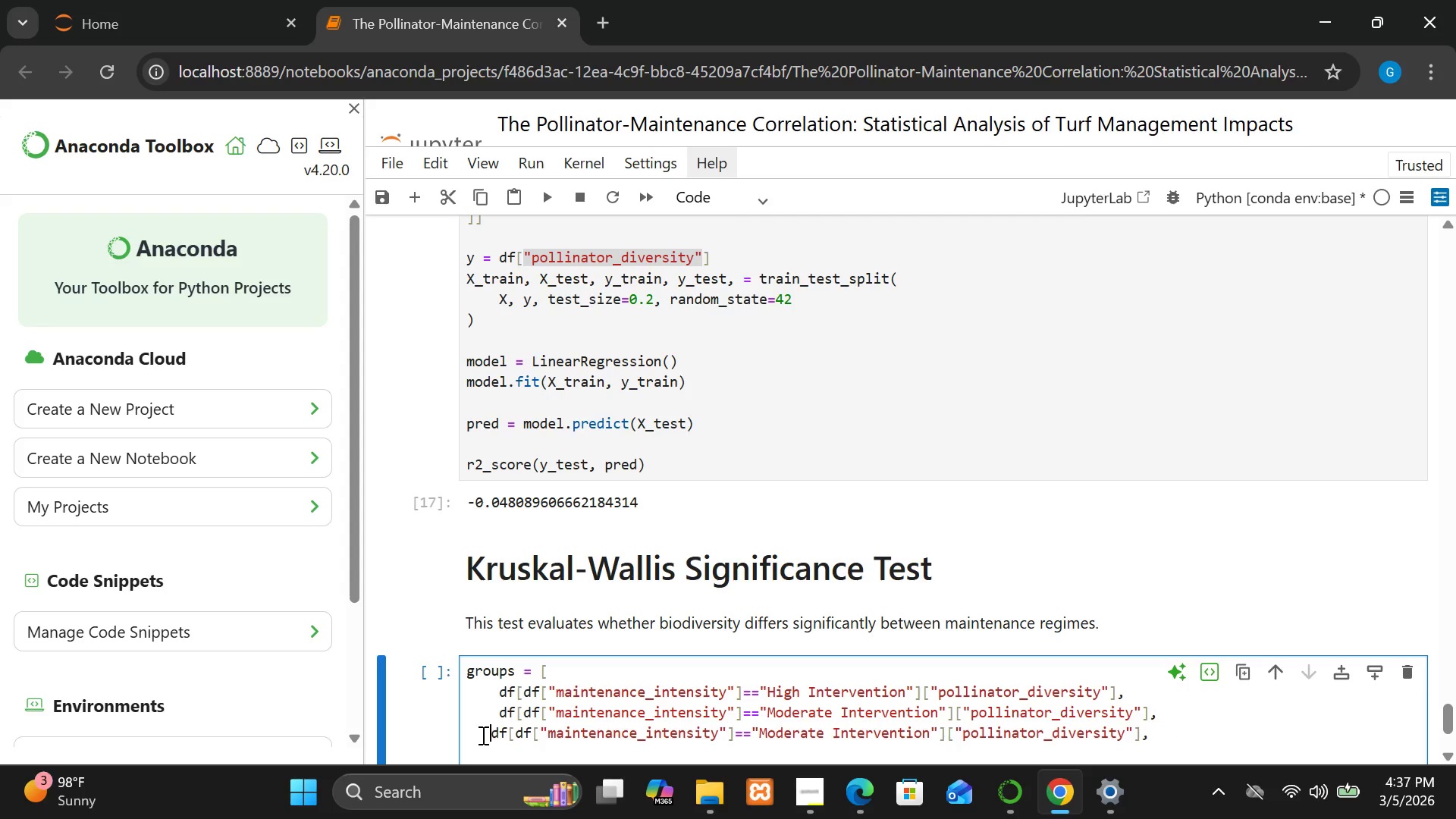 
key(Space)
 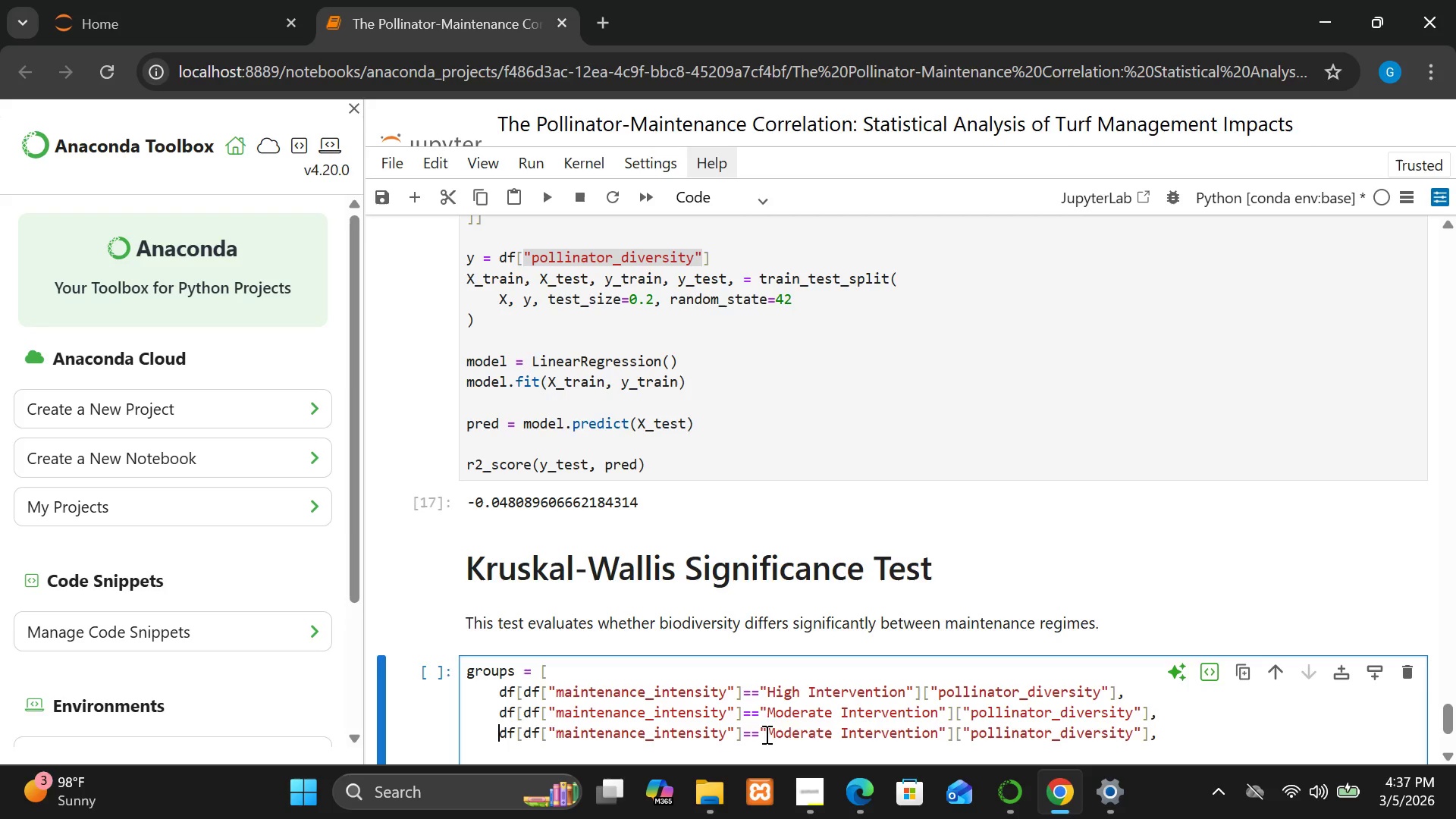 
wait(5.25)
 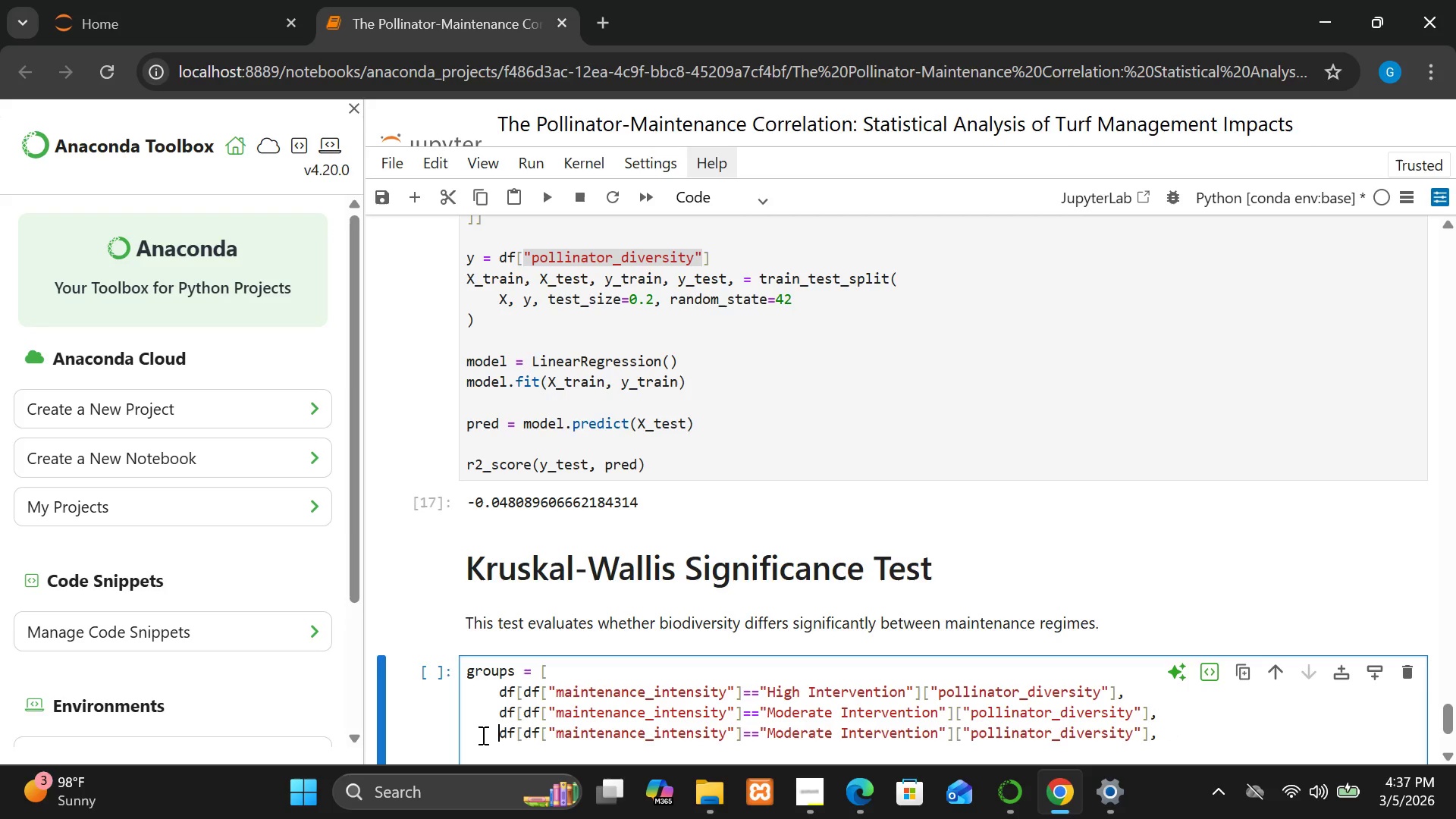 
double_click([801, 736])
 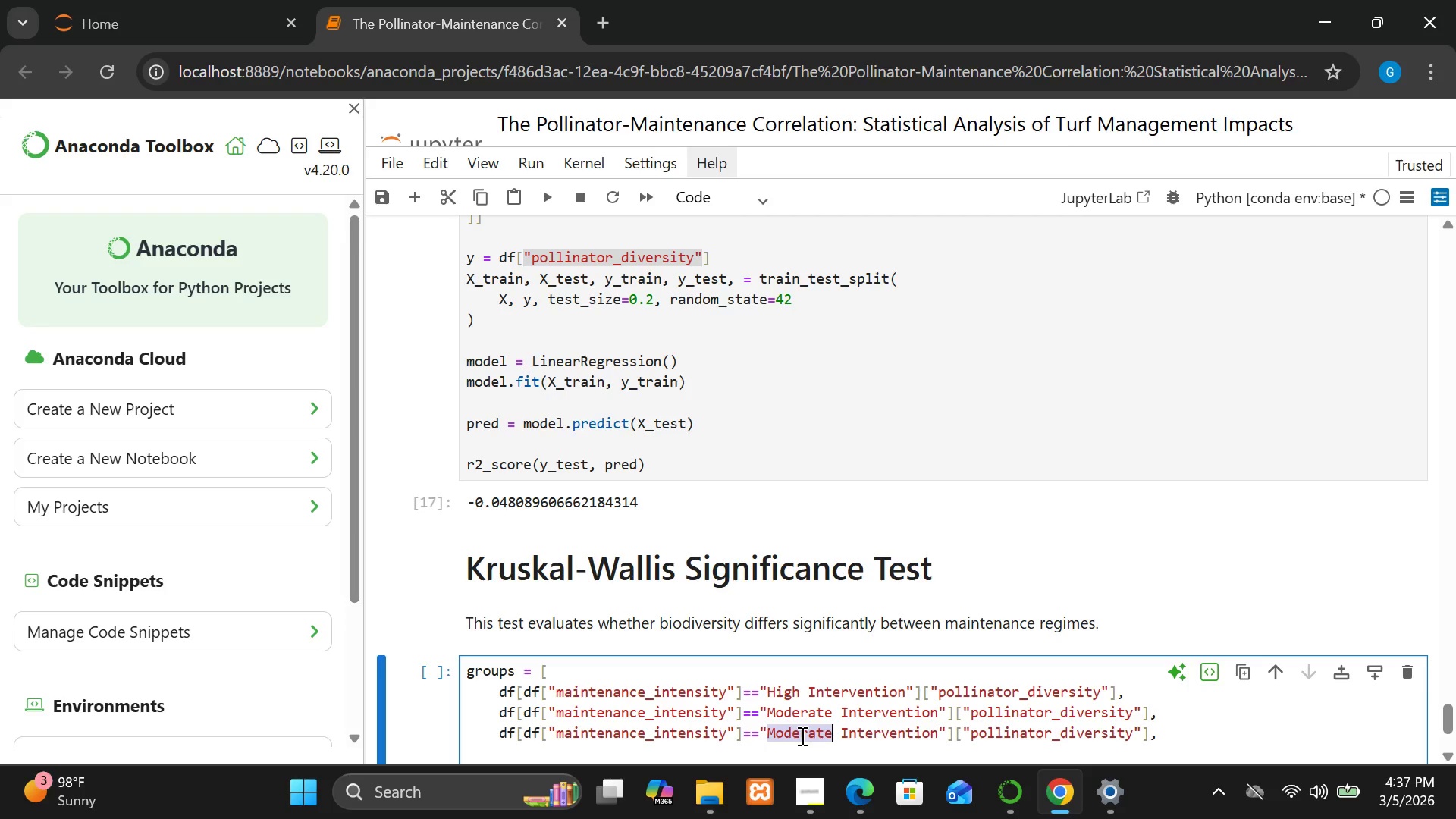 
type(Lp)
key(Backspace)
type(ow)
 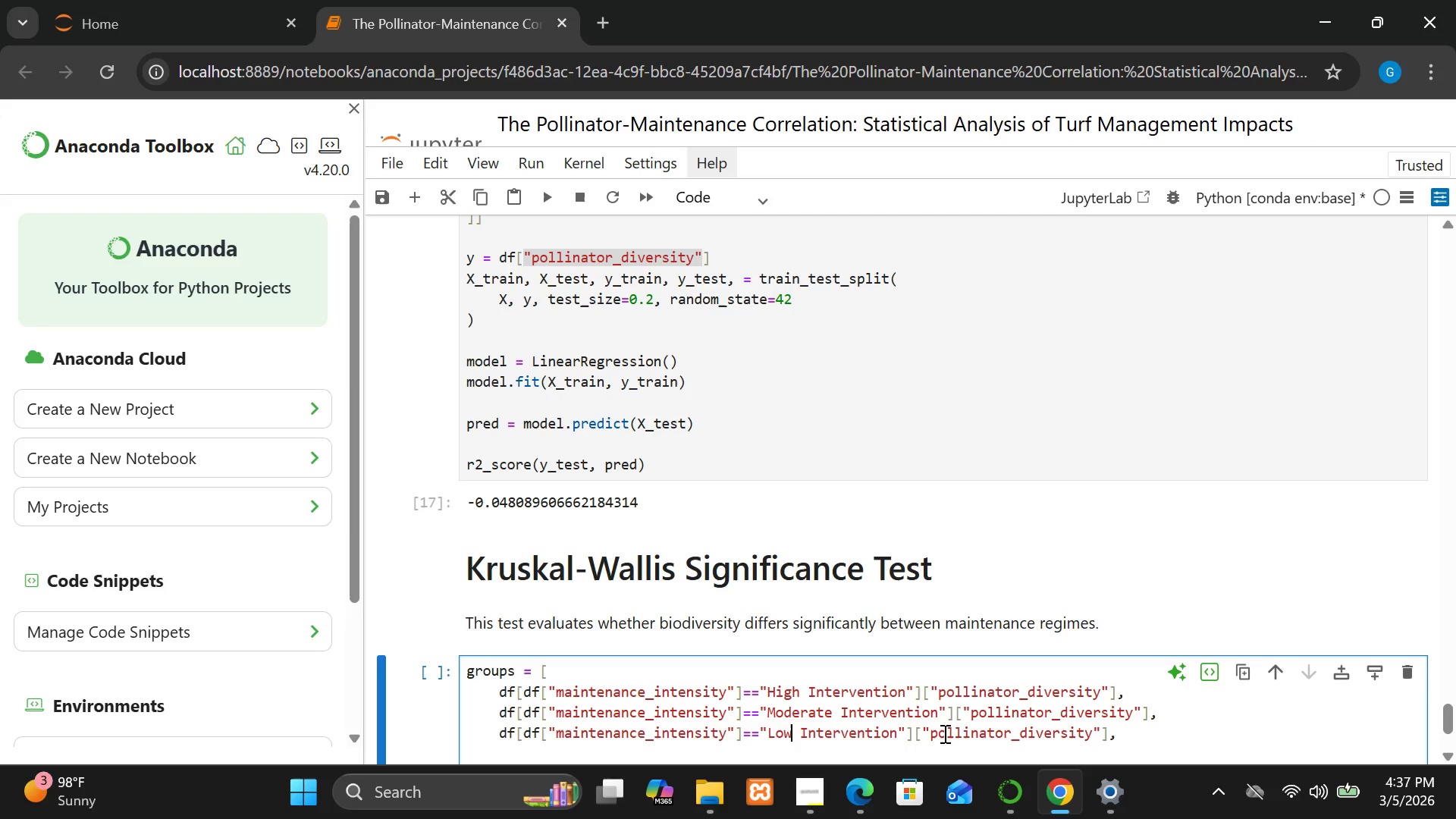 
wait(9.94)
 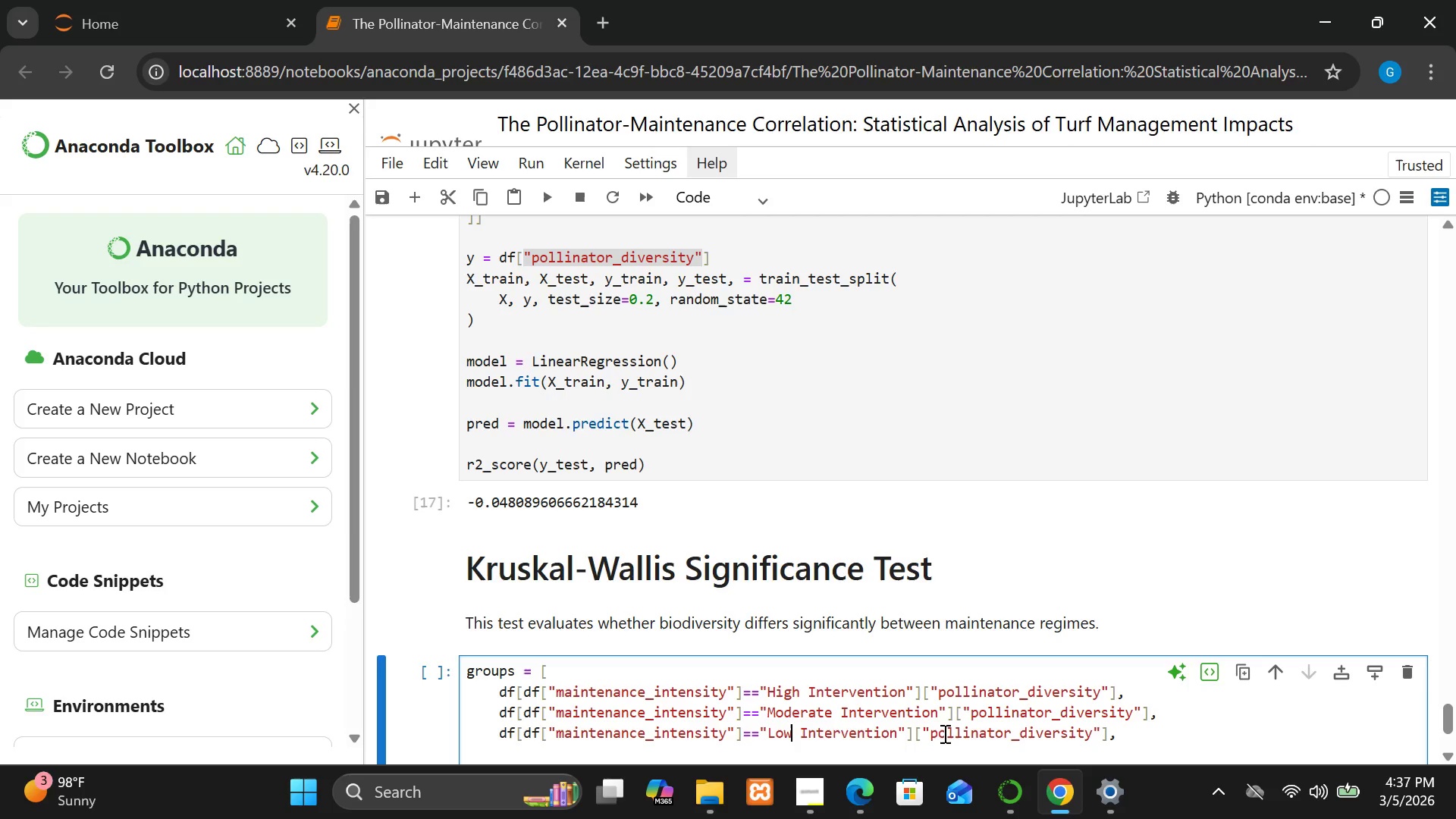 
left_click([1119, 676])
 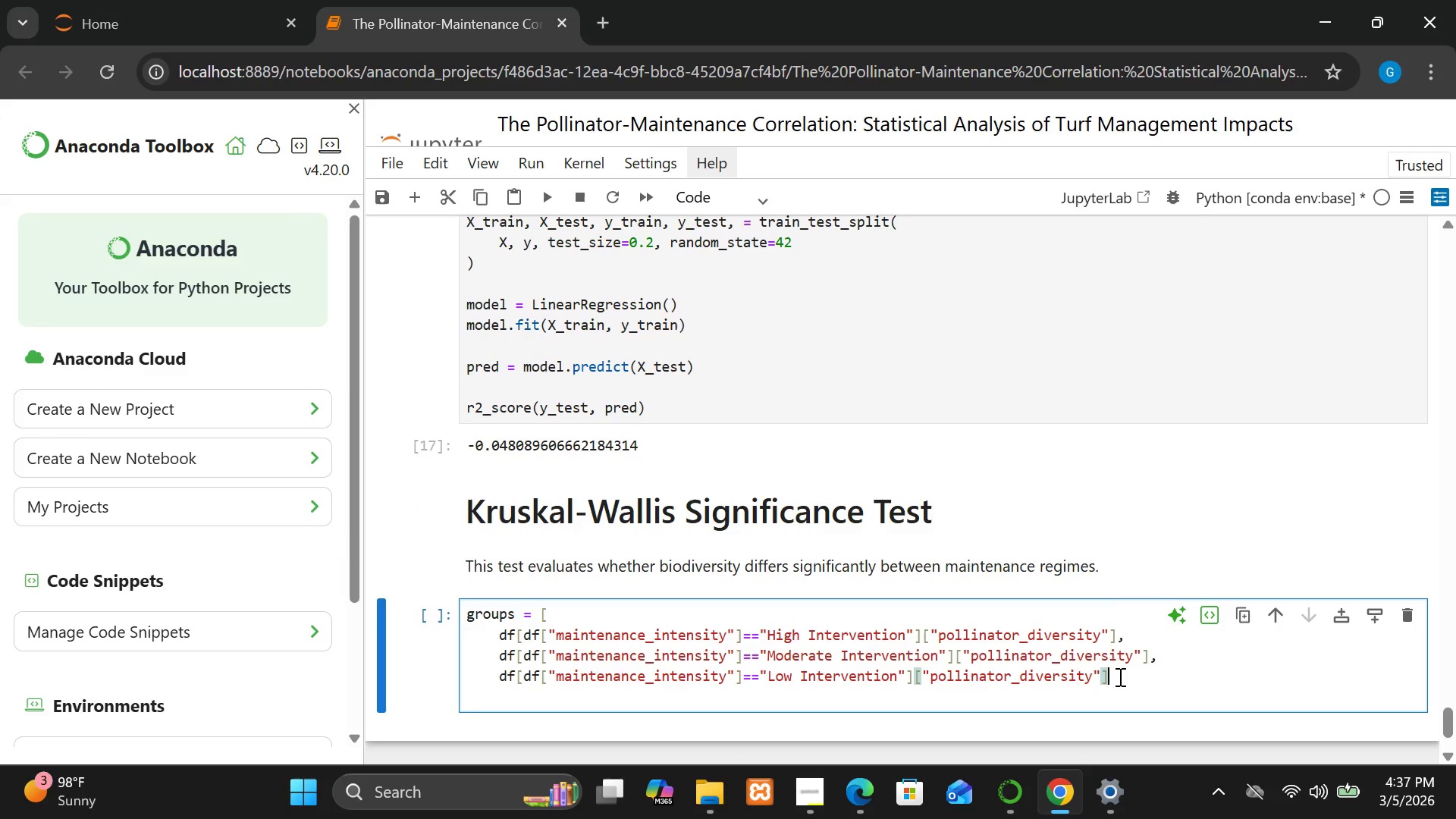 
key(Backspace)
 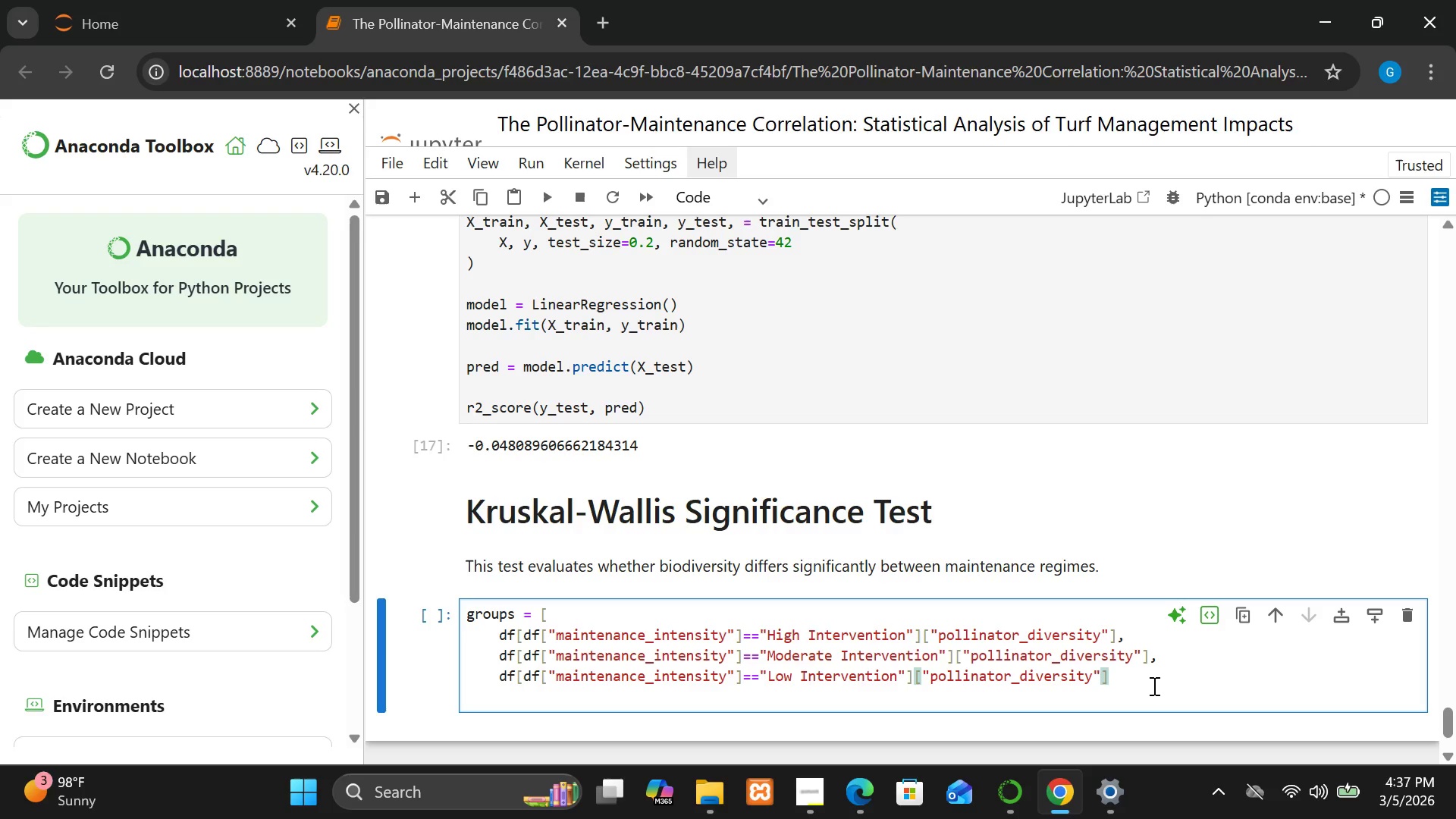 
wait(9.73)
 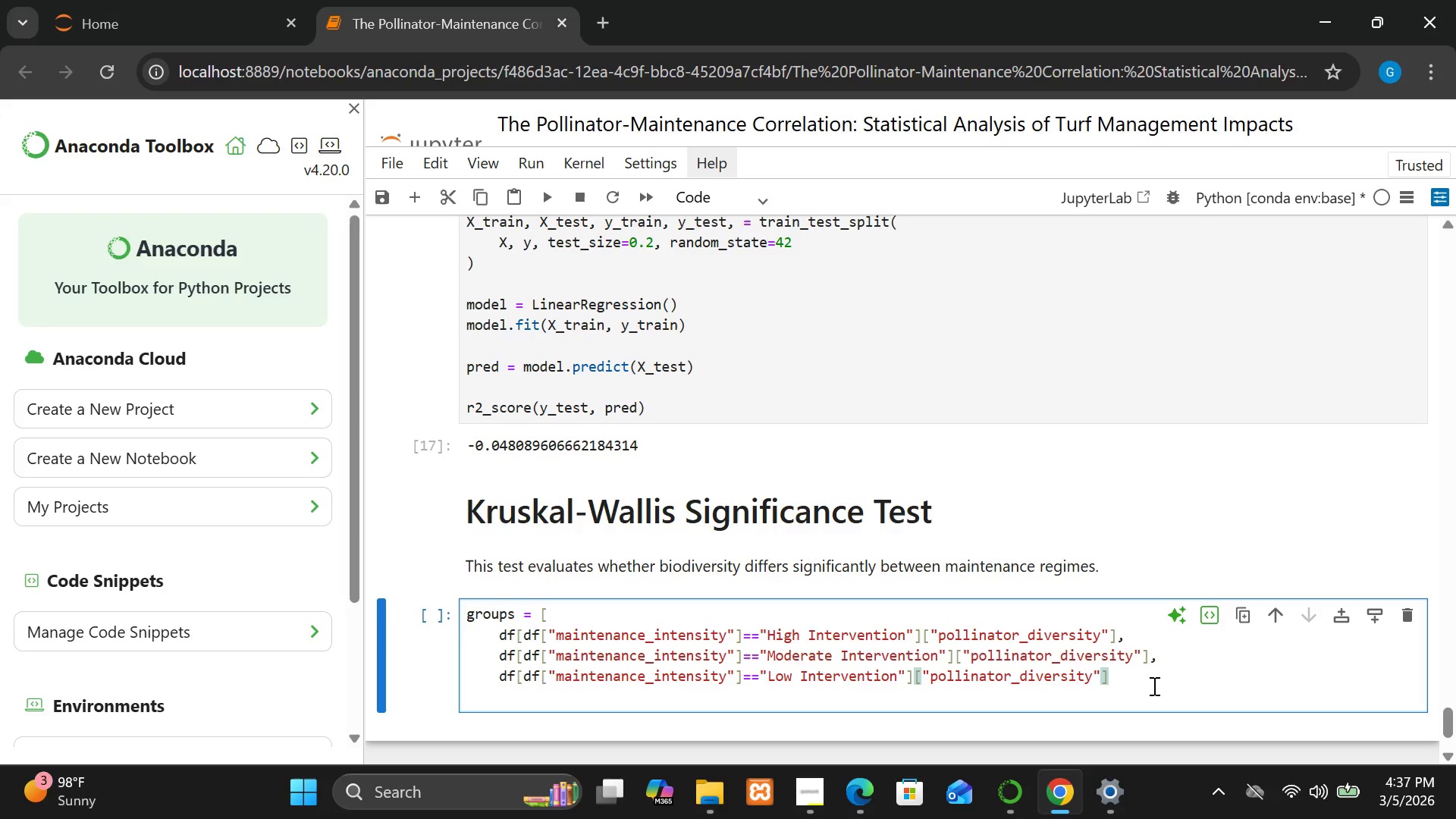 
key(Enter)
 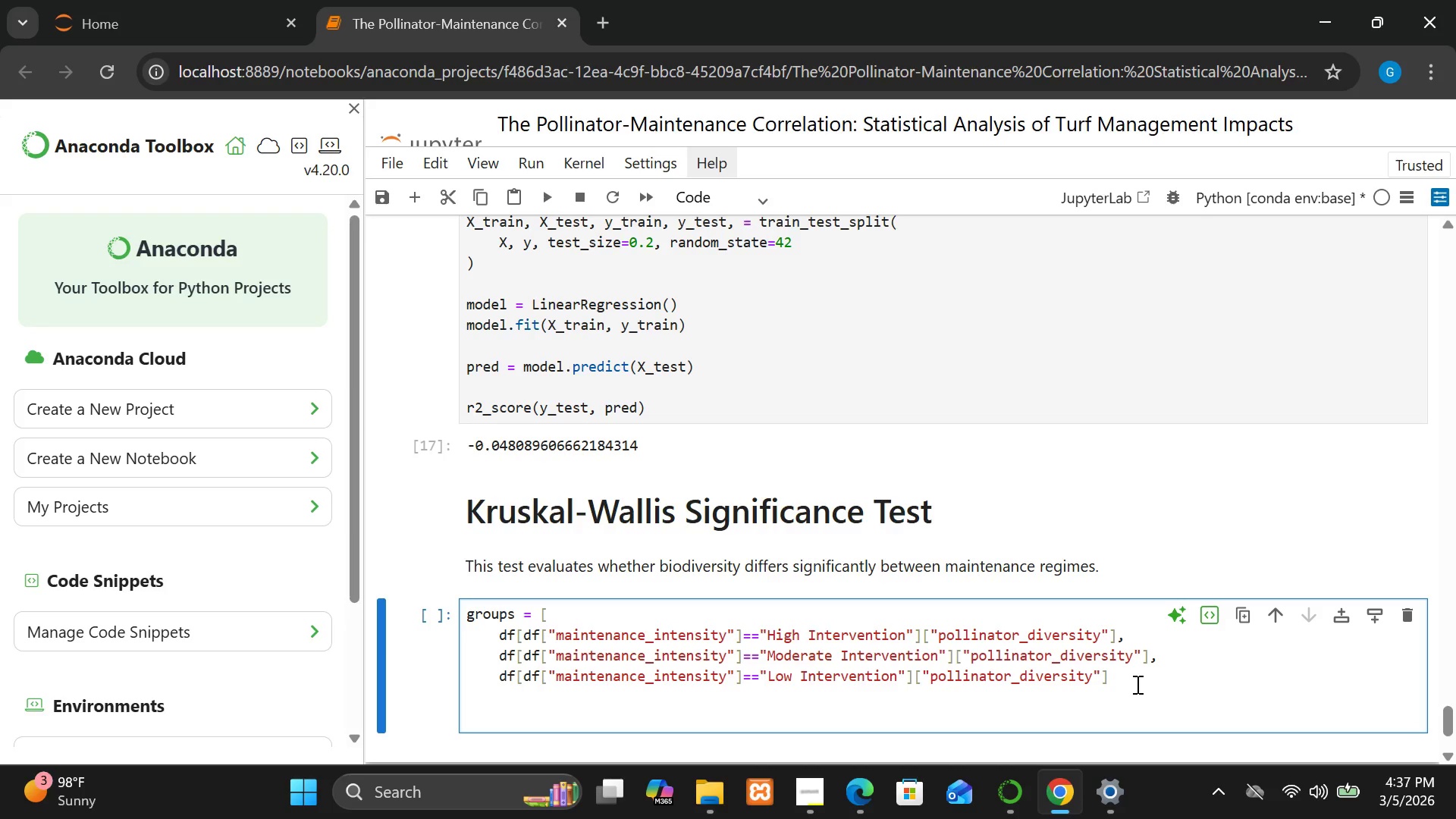 
key(BracketRight)
 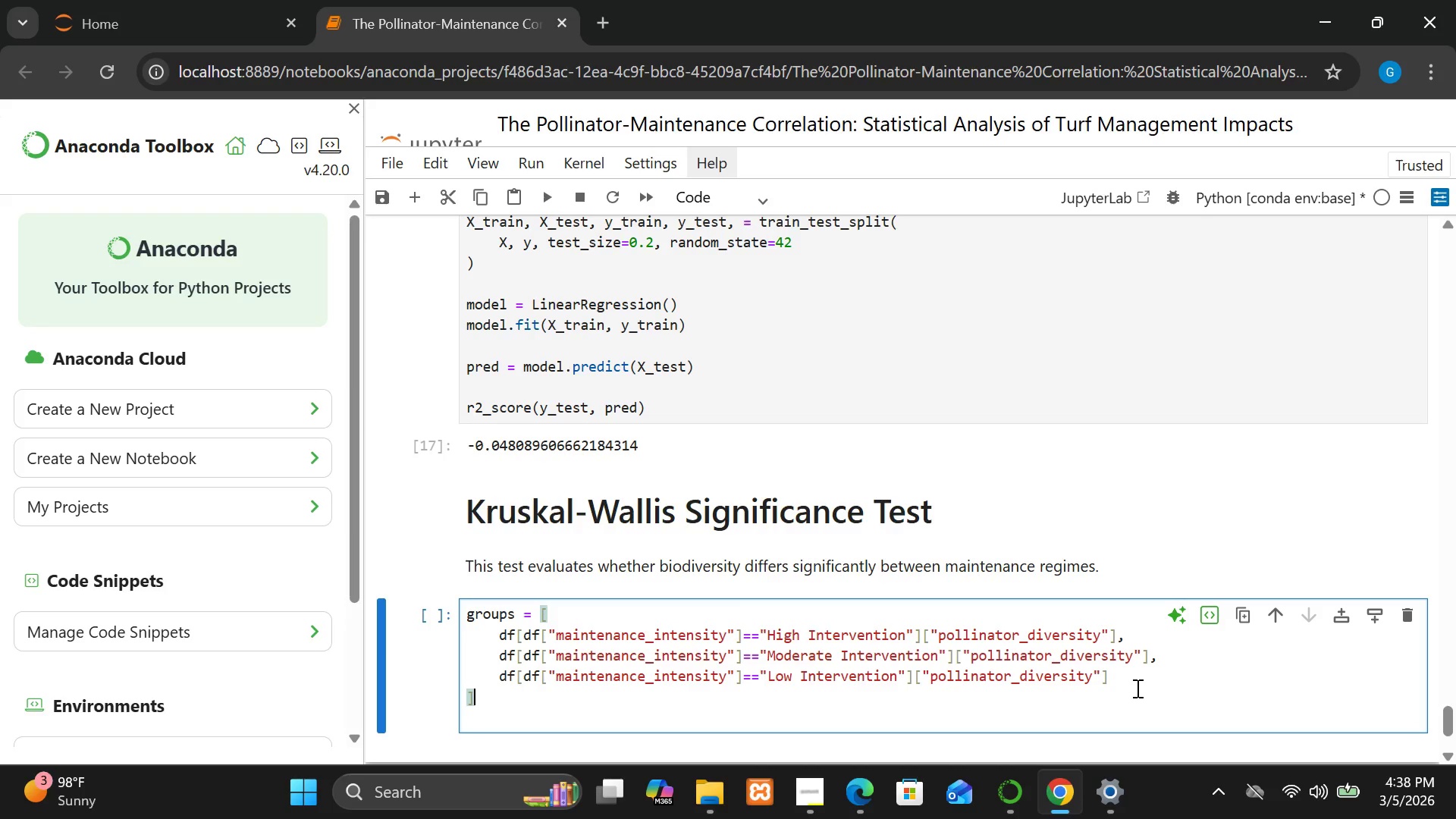 
key(Enter)
 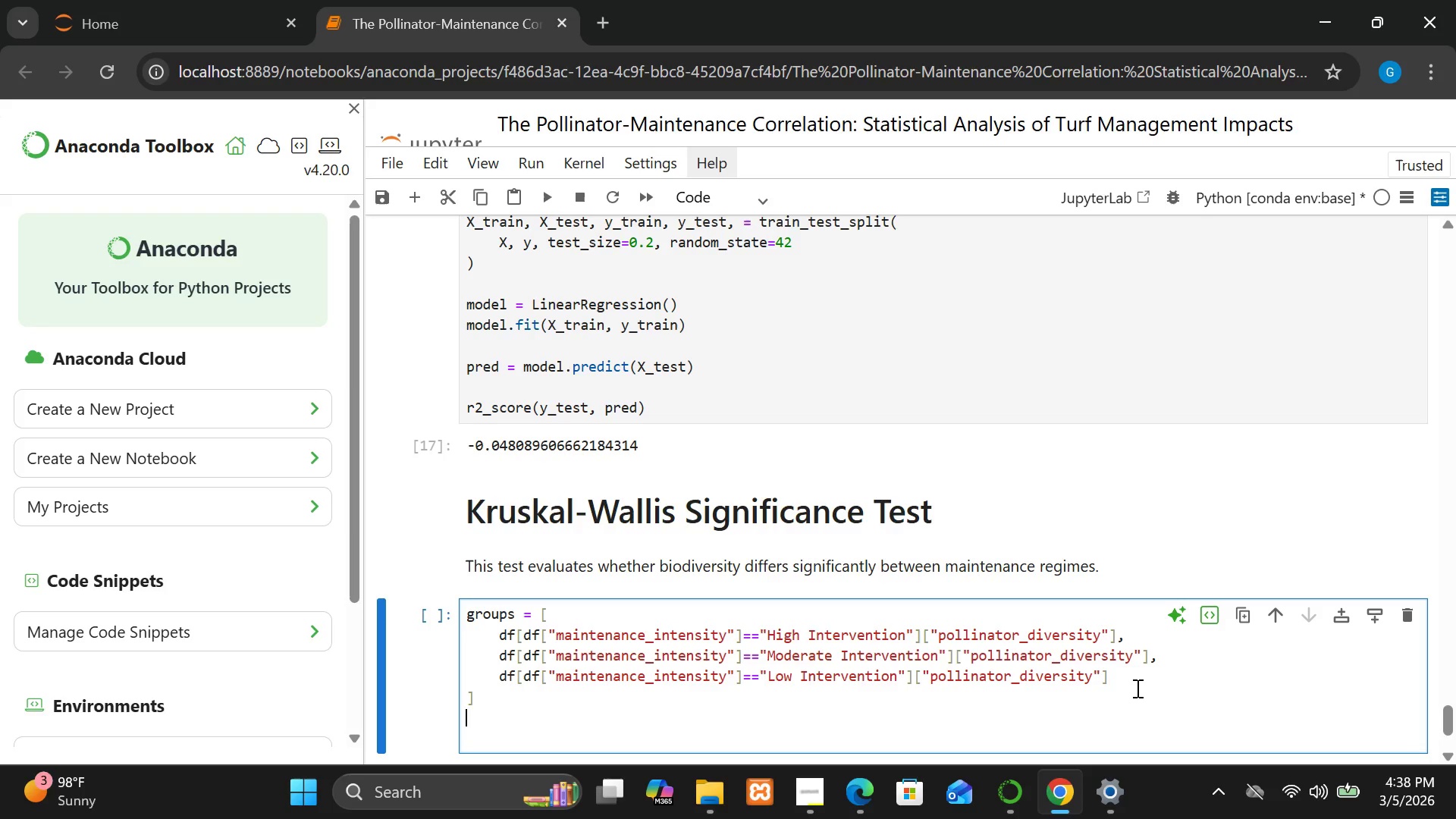 
key(Enter)
 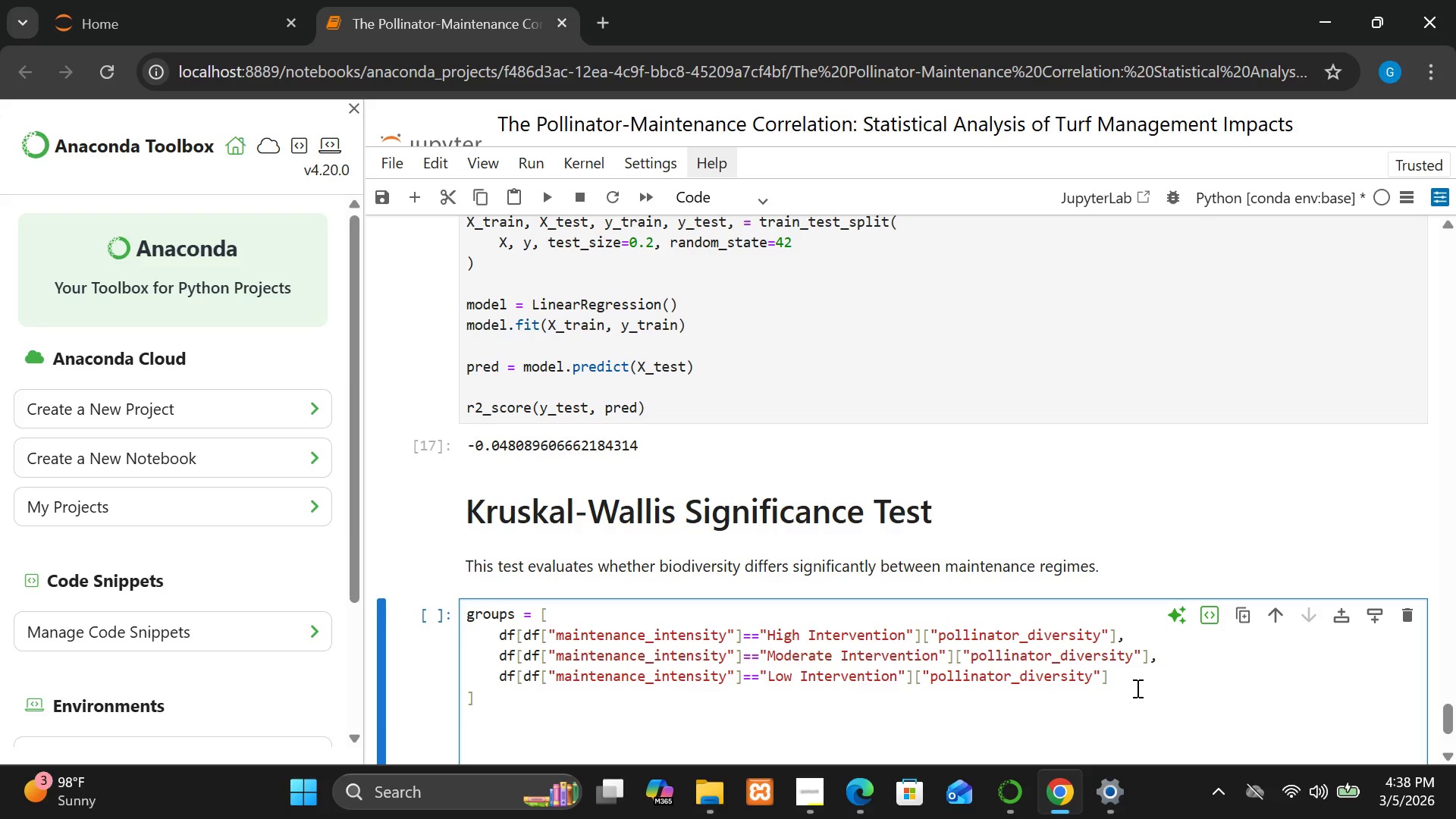 
type(kruskal)
 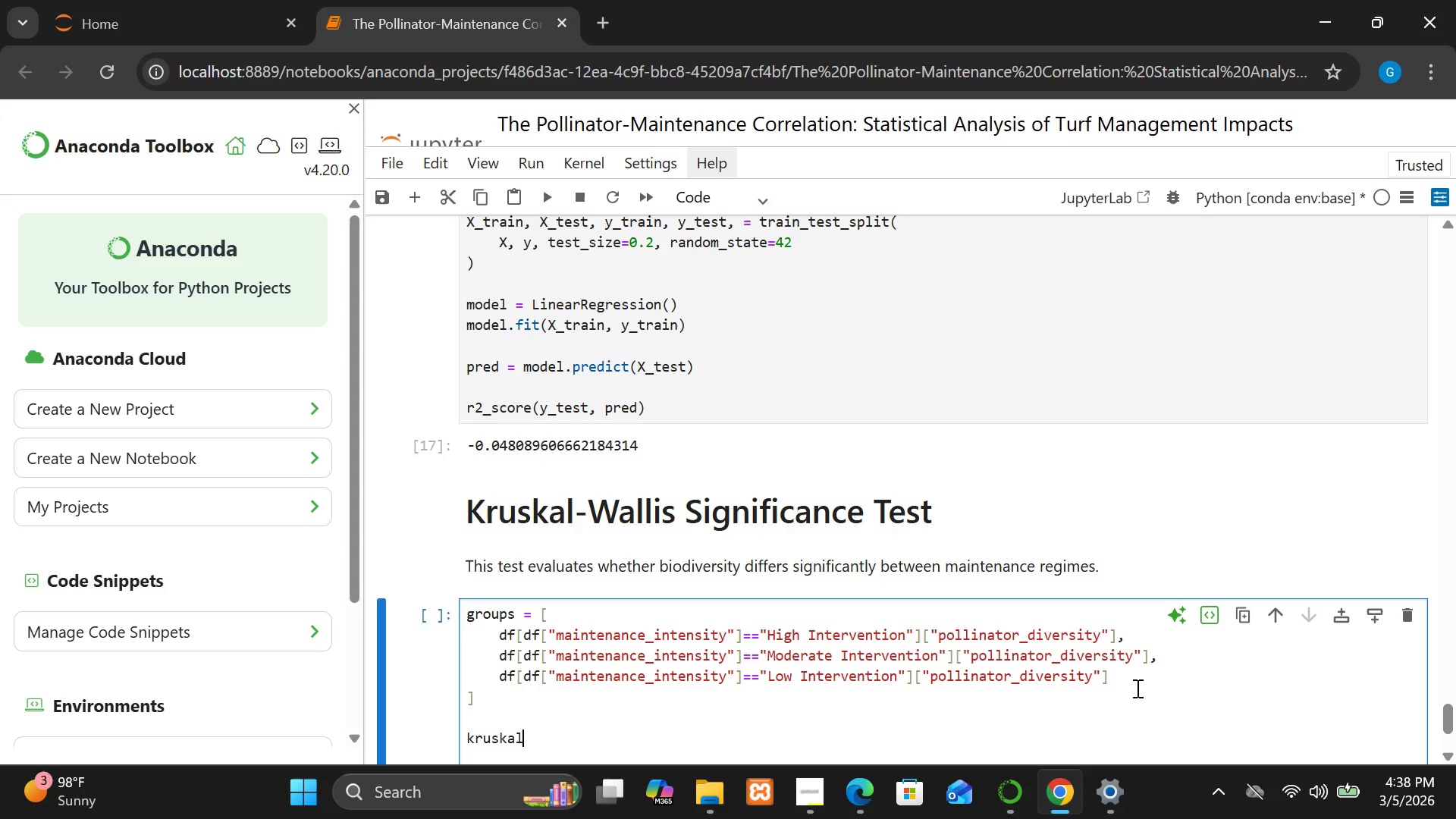 
wait(6.03)
 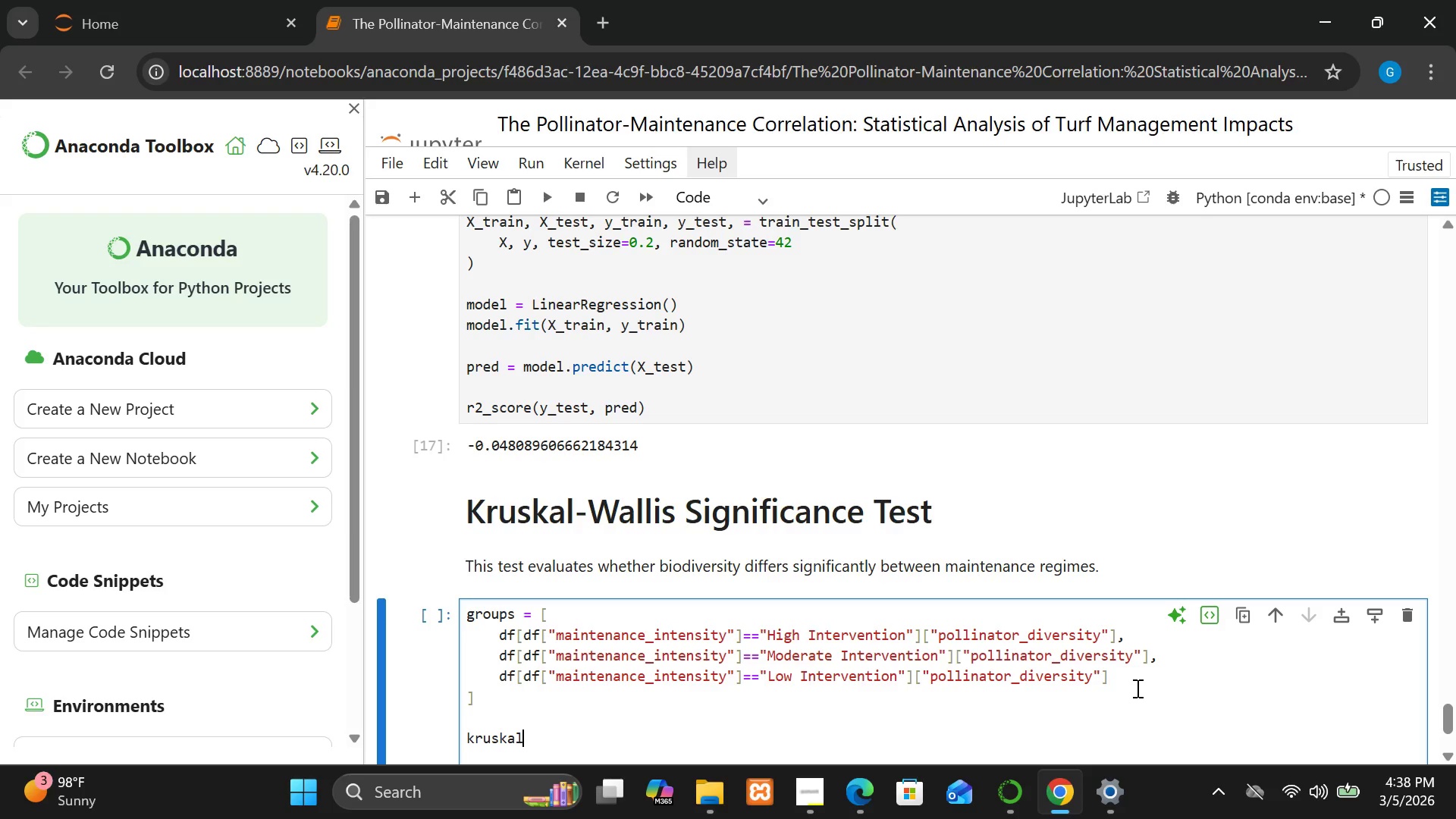 
key(Shift+9)
 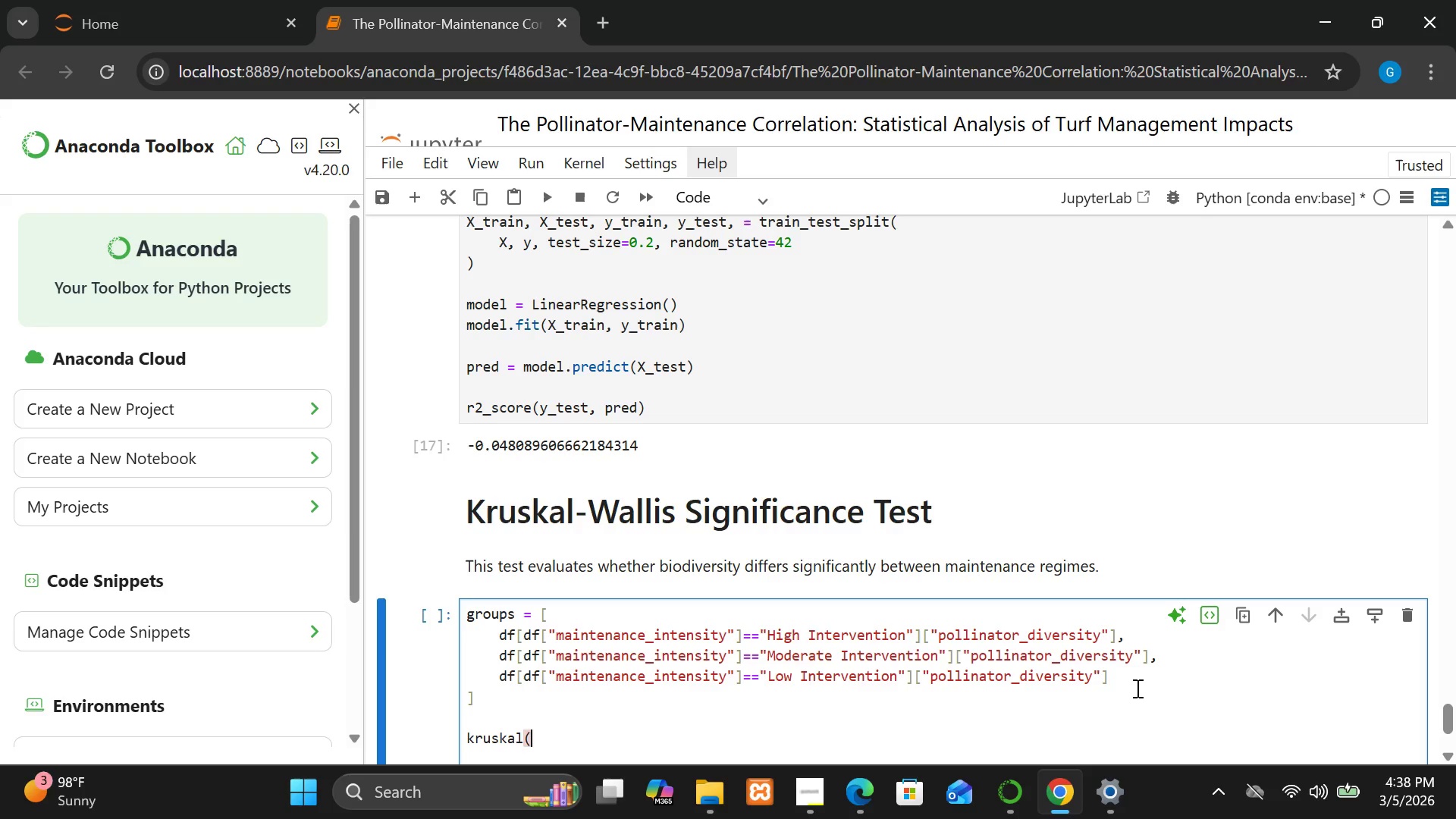 
type(*groups))
 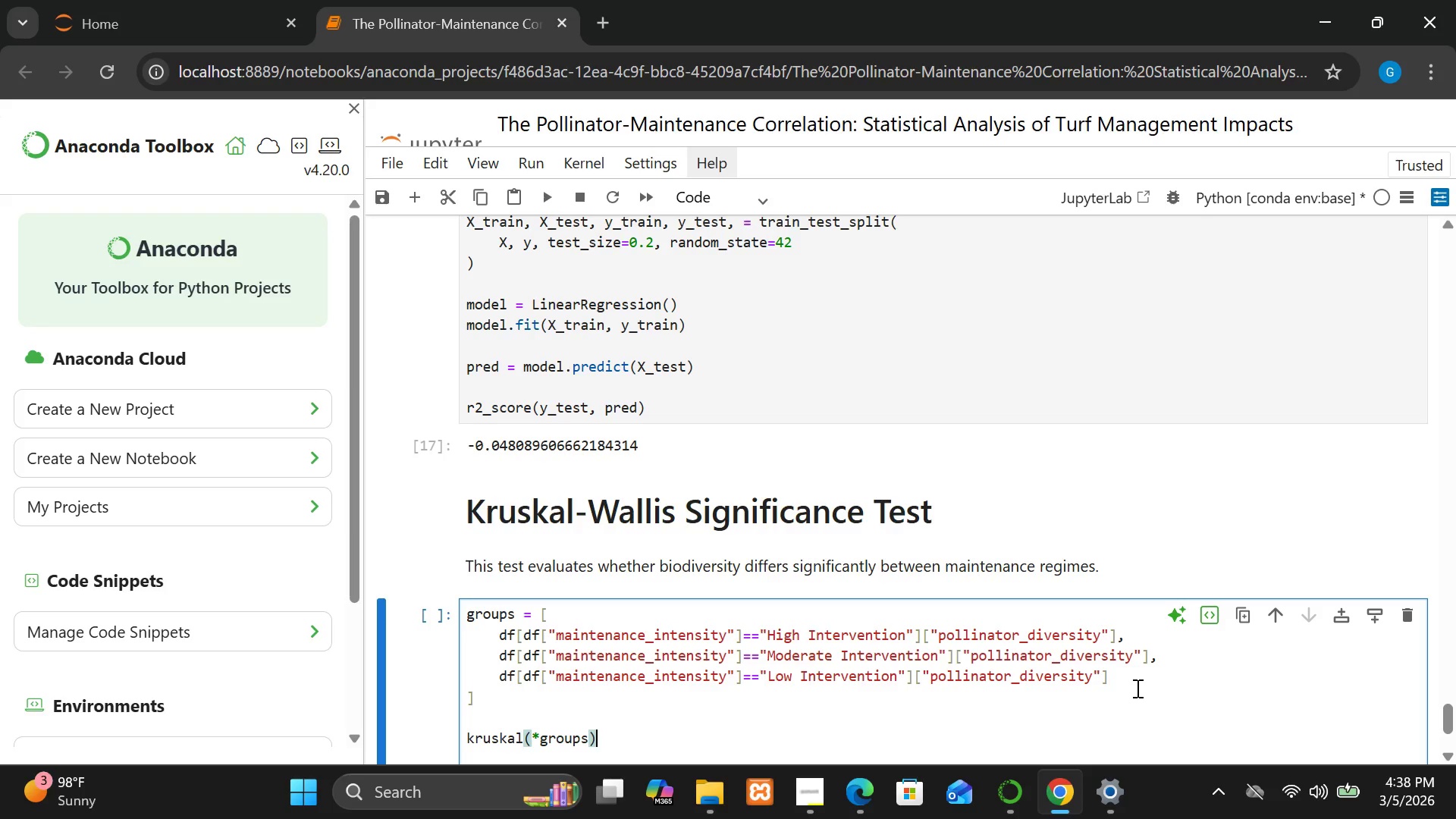 
wait(10.55)
 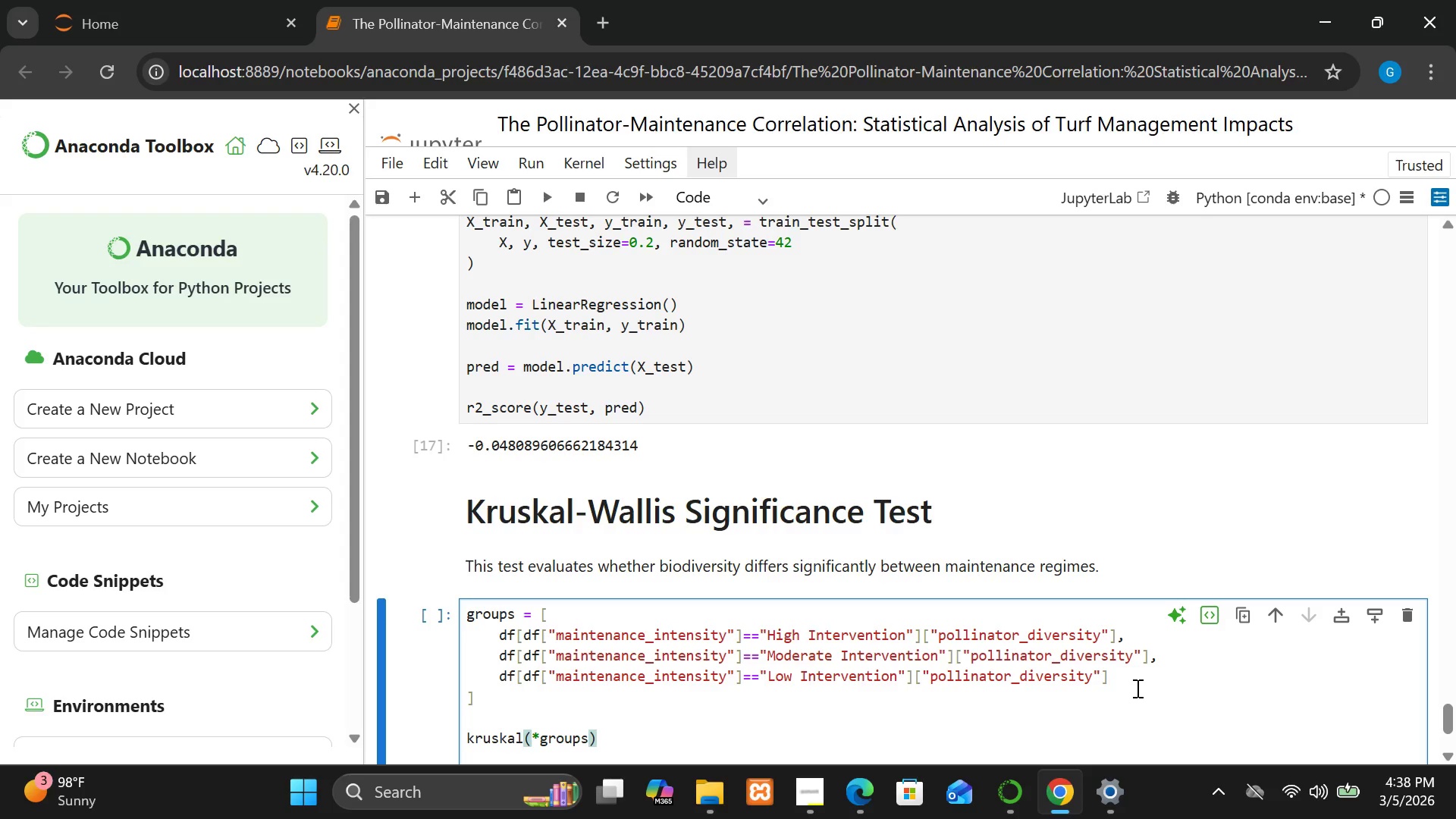 
key(Shift+Enter)
 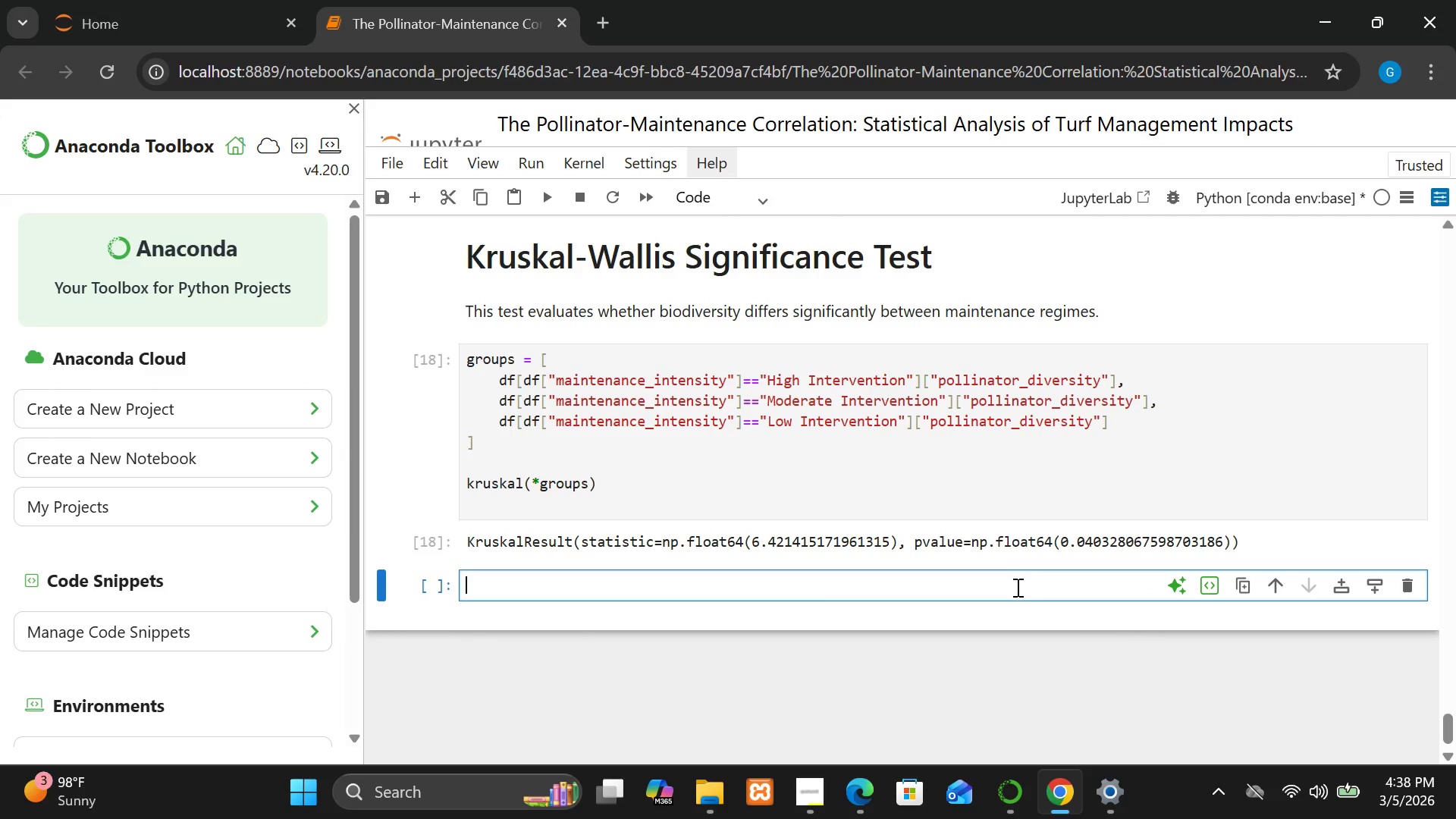 
left_click([1013, 593])
 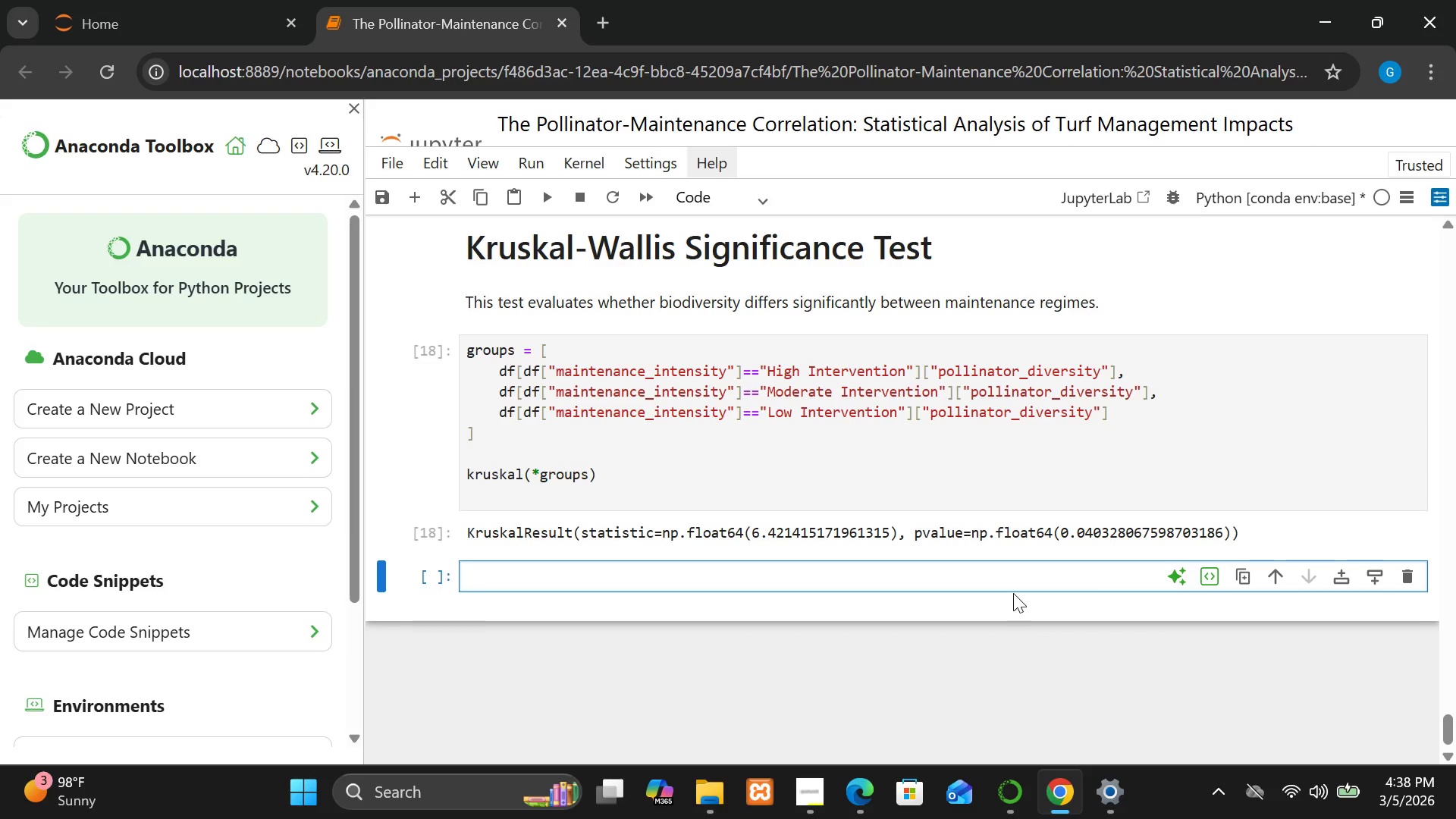 
wait(16.31)
 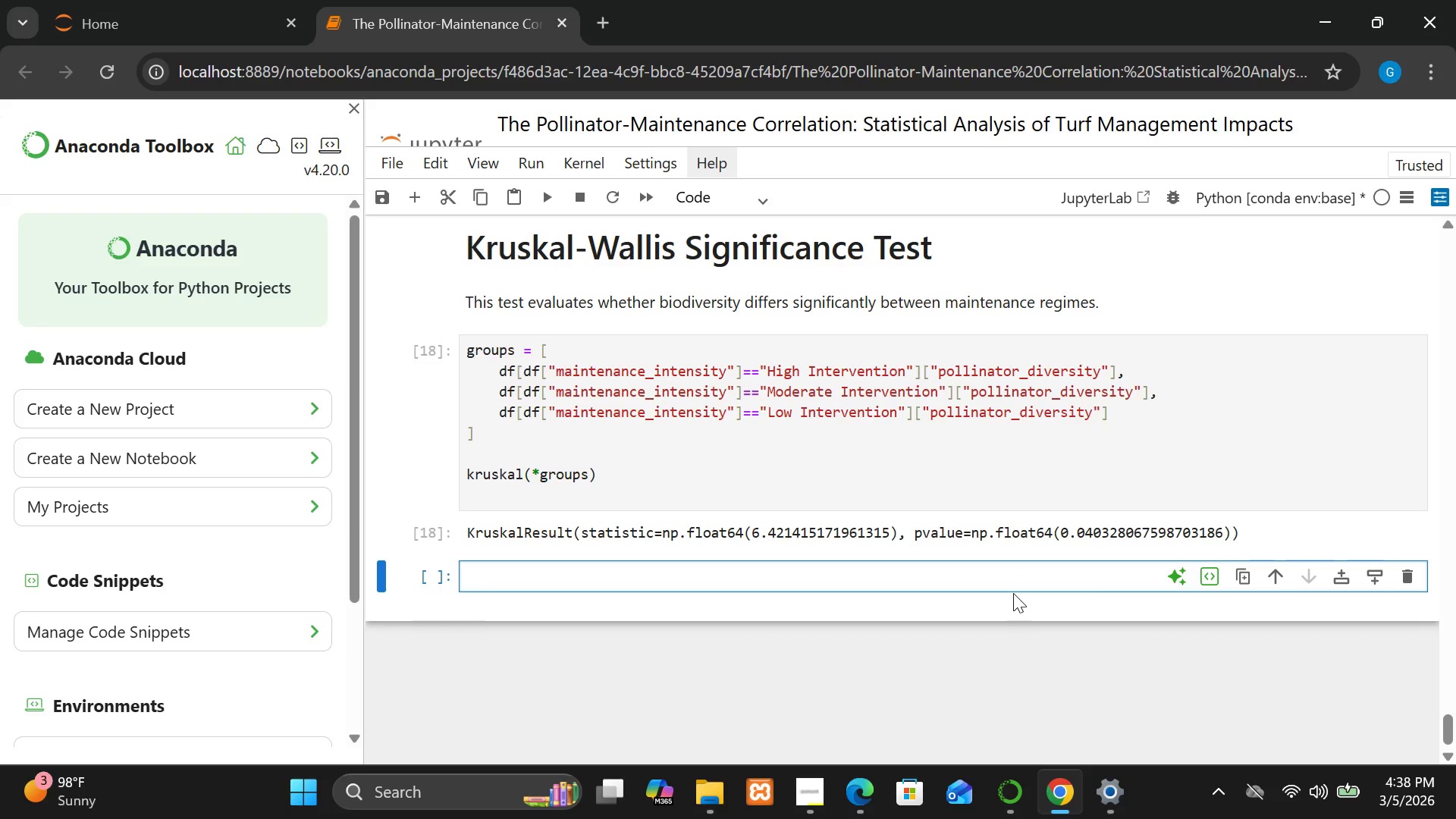 
left_click([983, 572])
 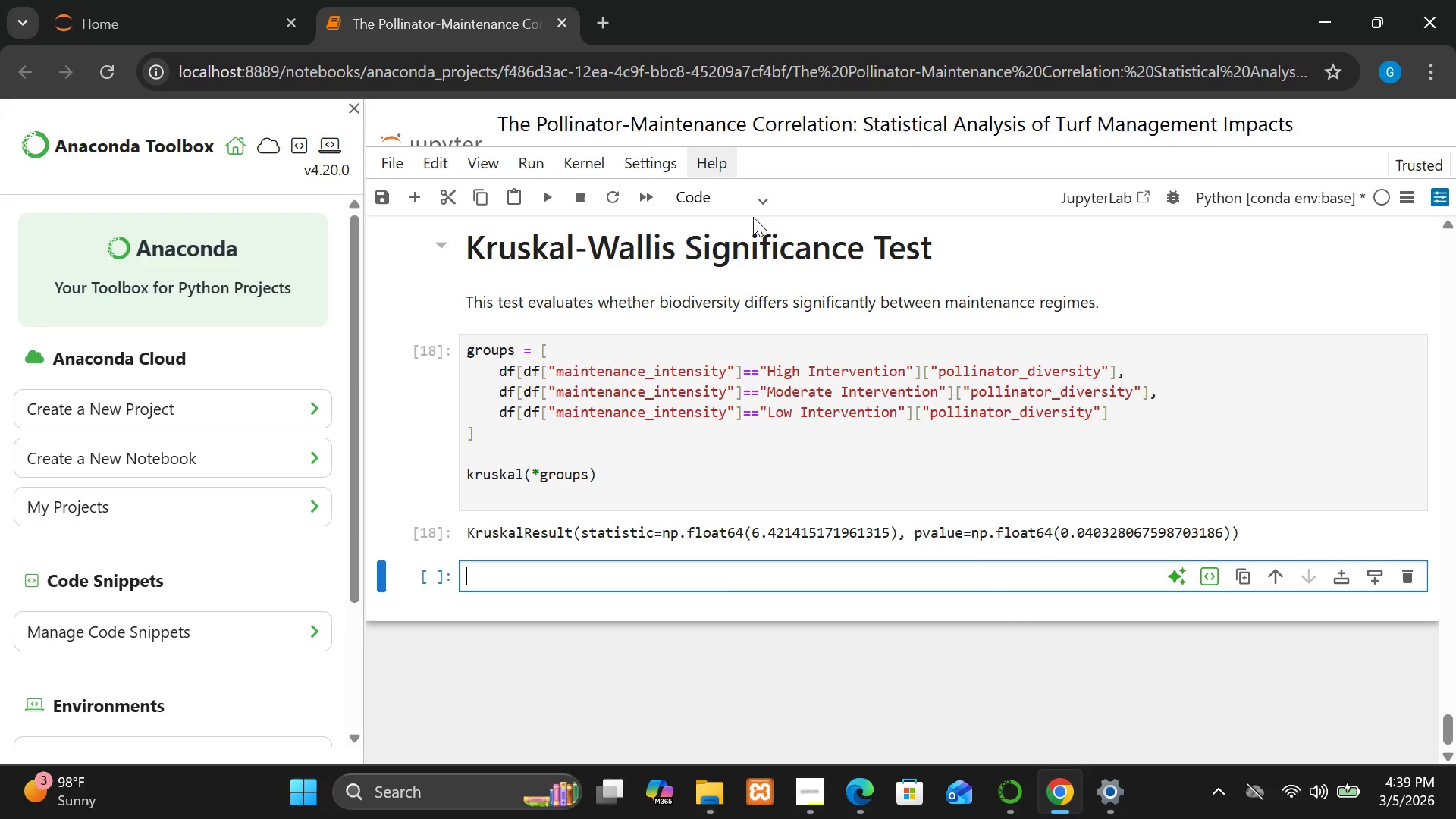 
left_click([752, 207])
 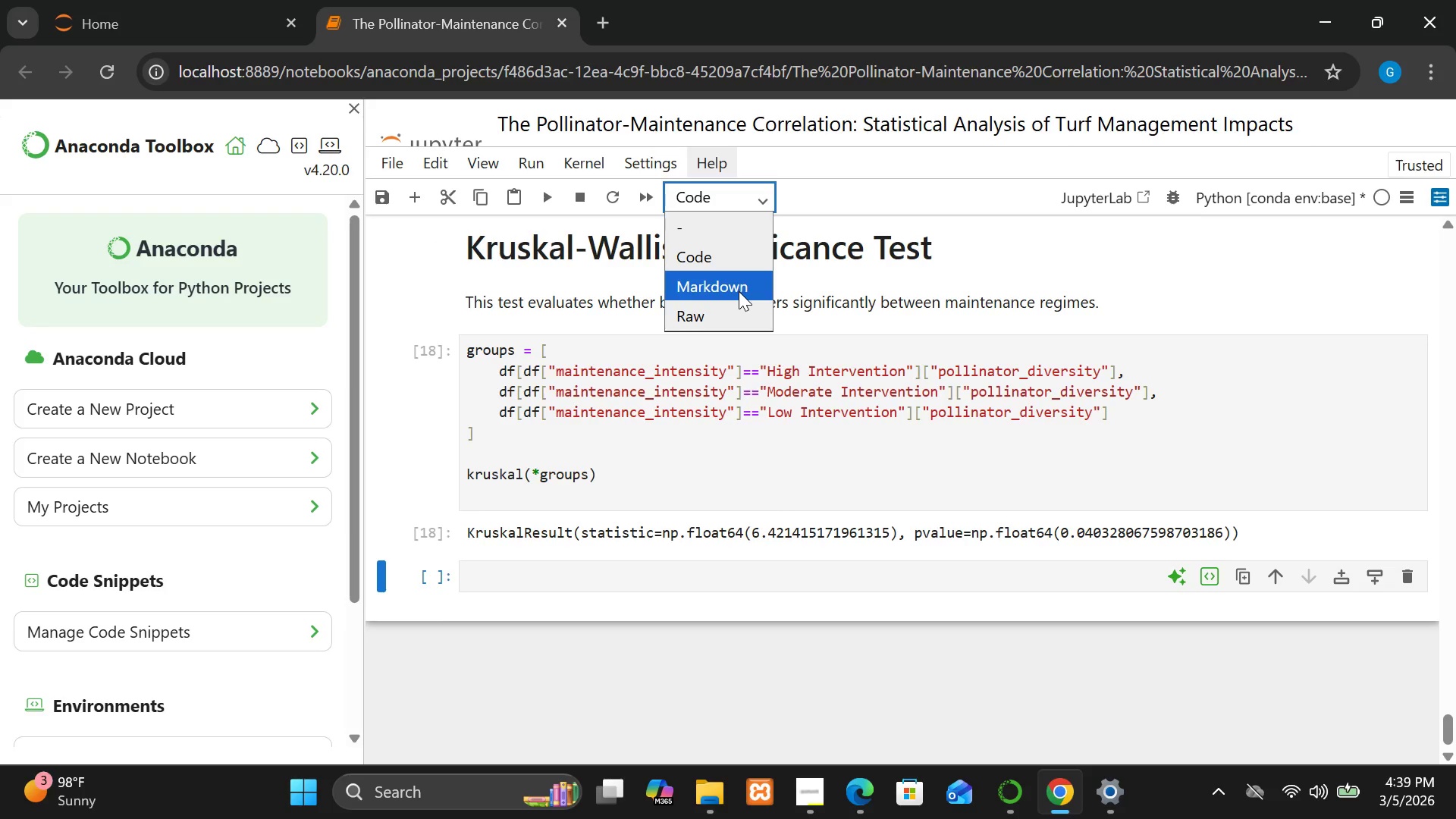 
left_click([739, 291])
 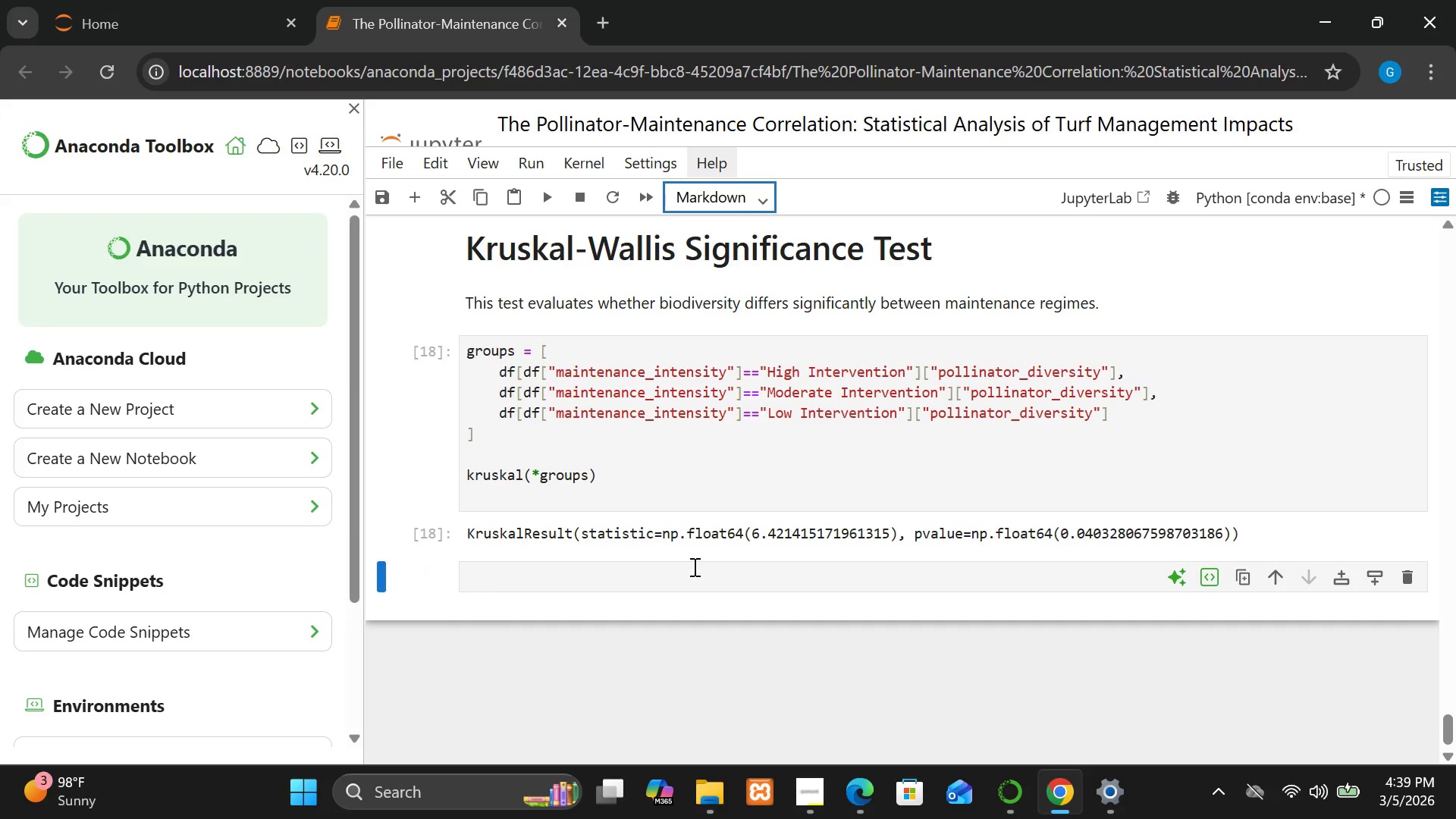 
left_click([693, 570])
 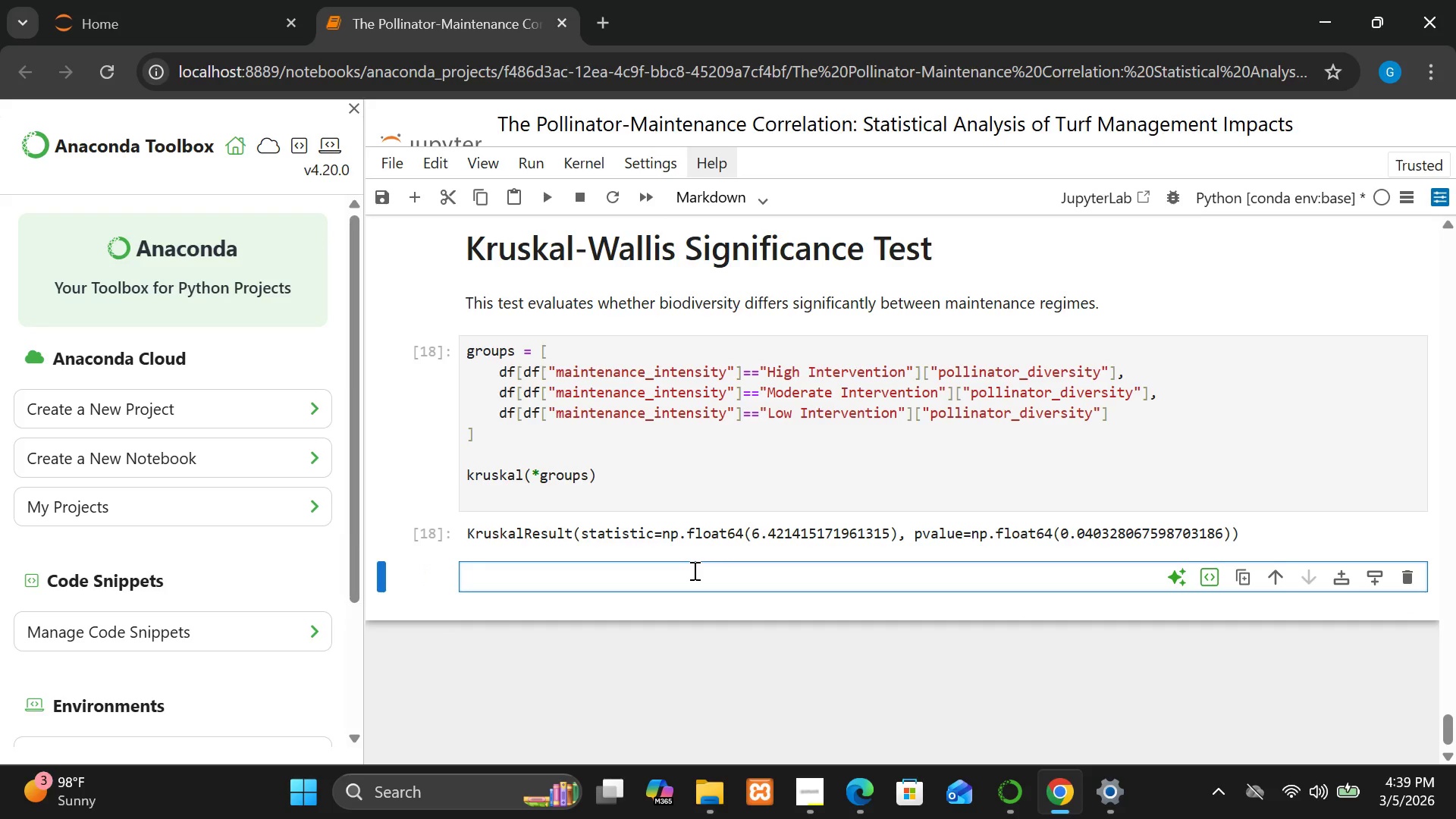 
type(# Bio)
 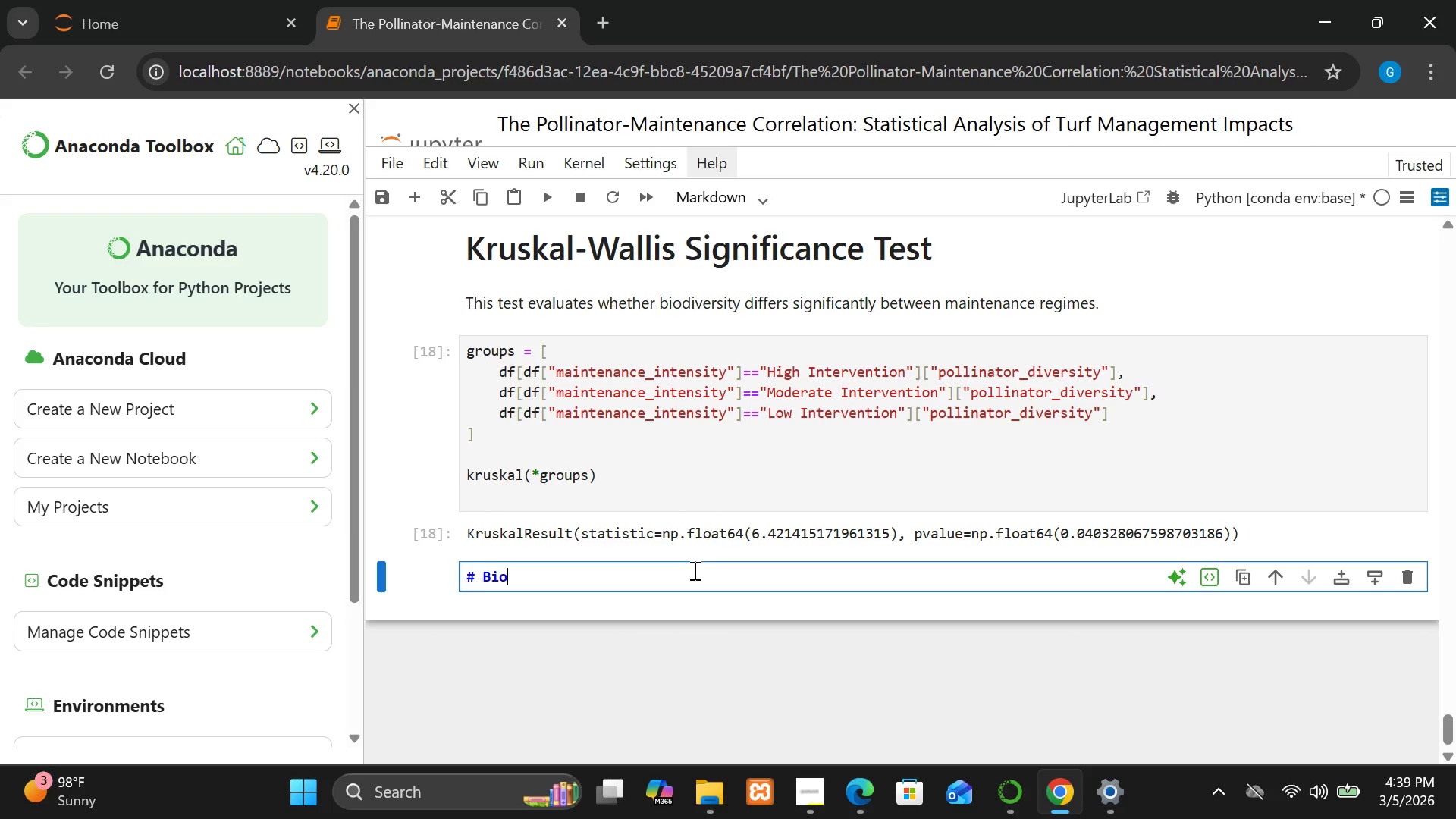 
type(-Maintenance Index (BMI))
 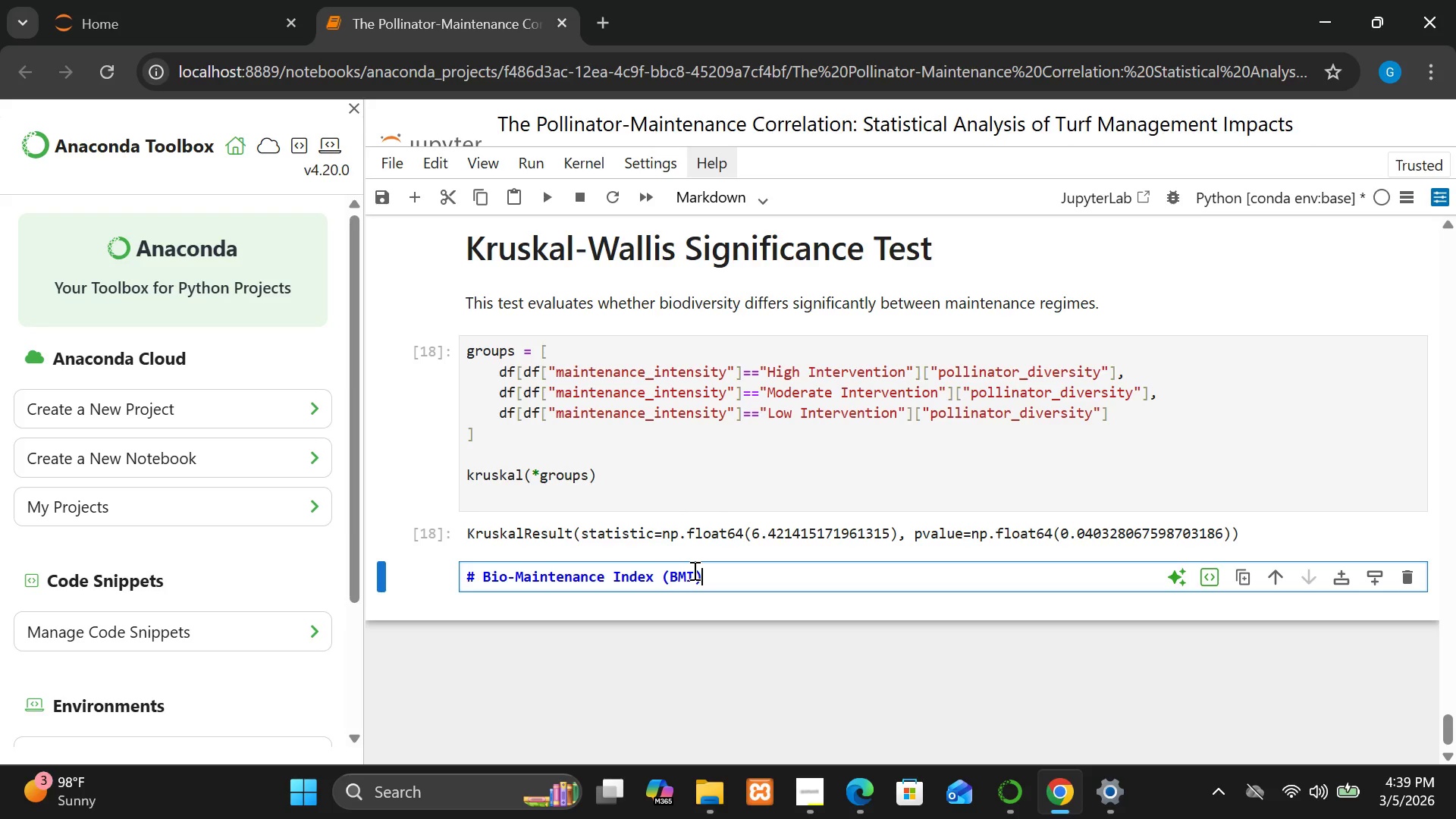 
key(Enter)
 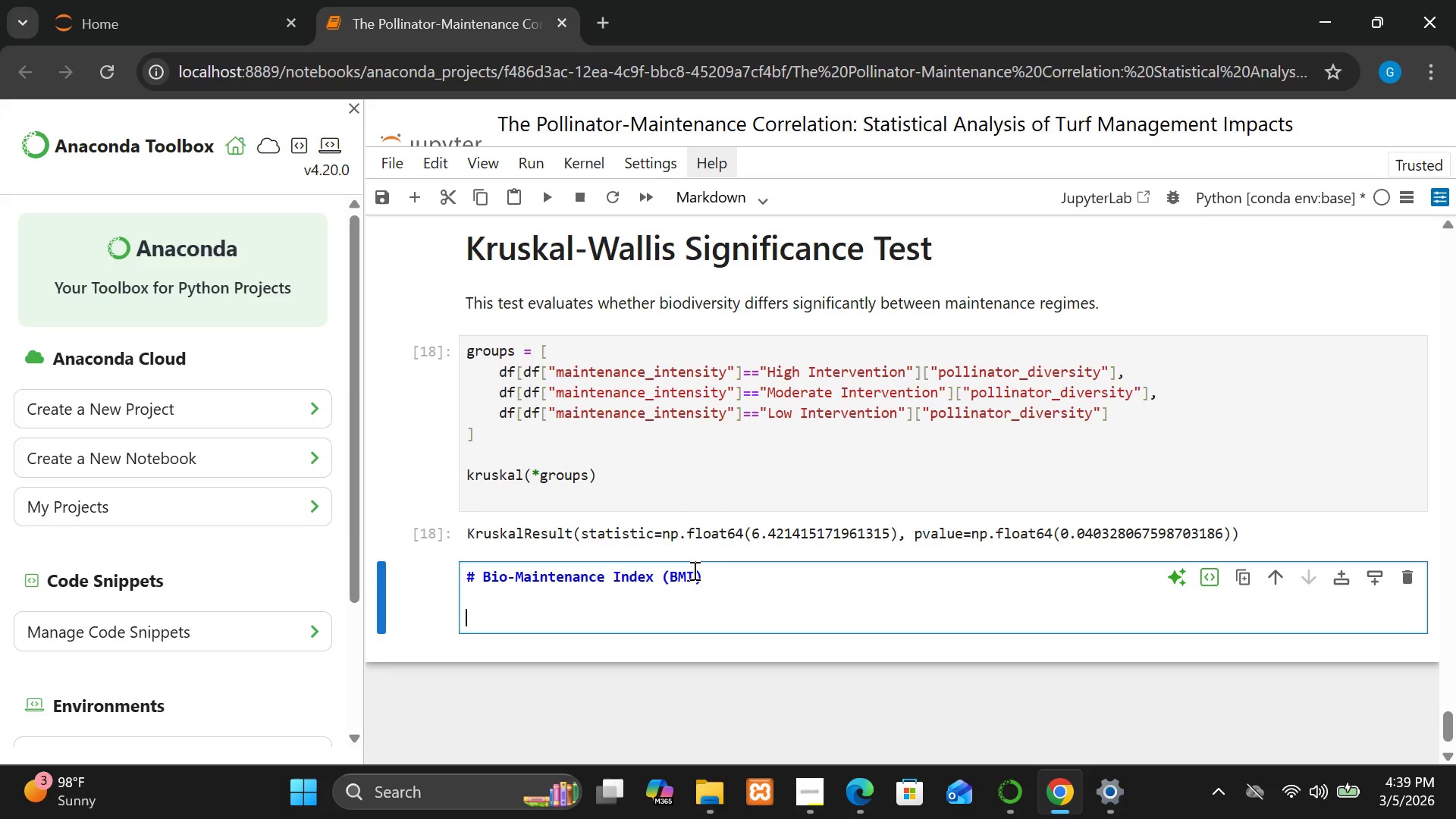 
key(Enter)
 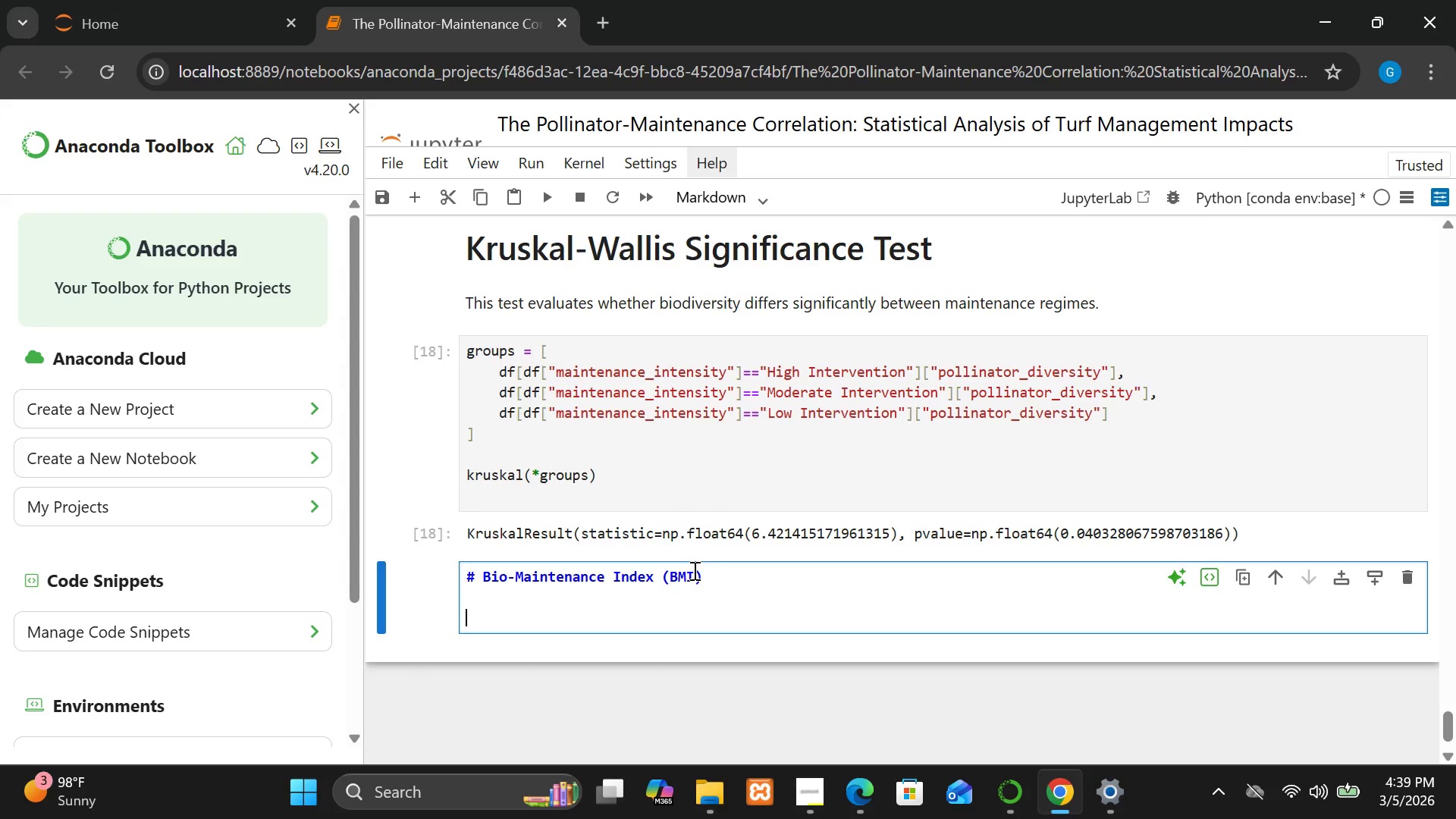 
type(The BMi)
key(Backspace)
type(I M)
key(Backspace)
type(measures ecological sustai)
 